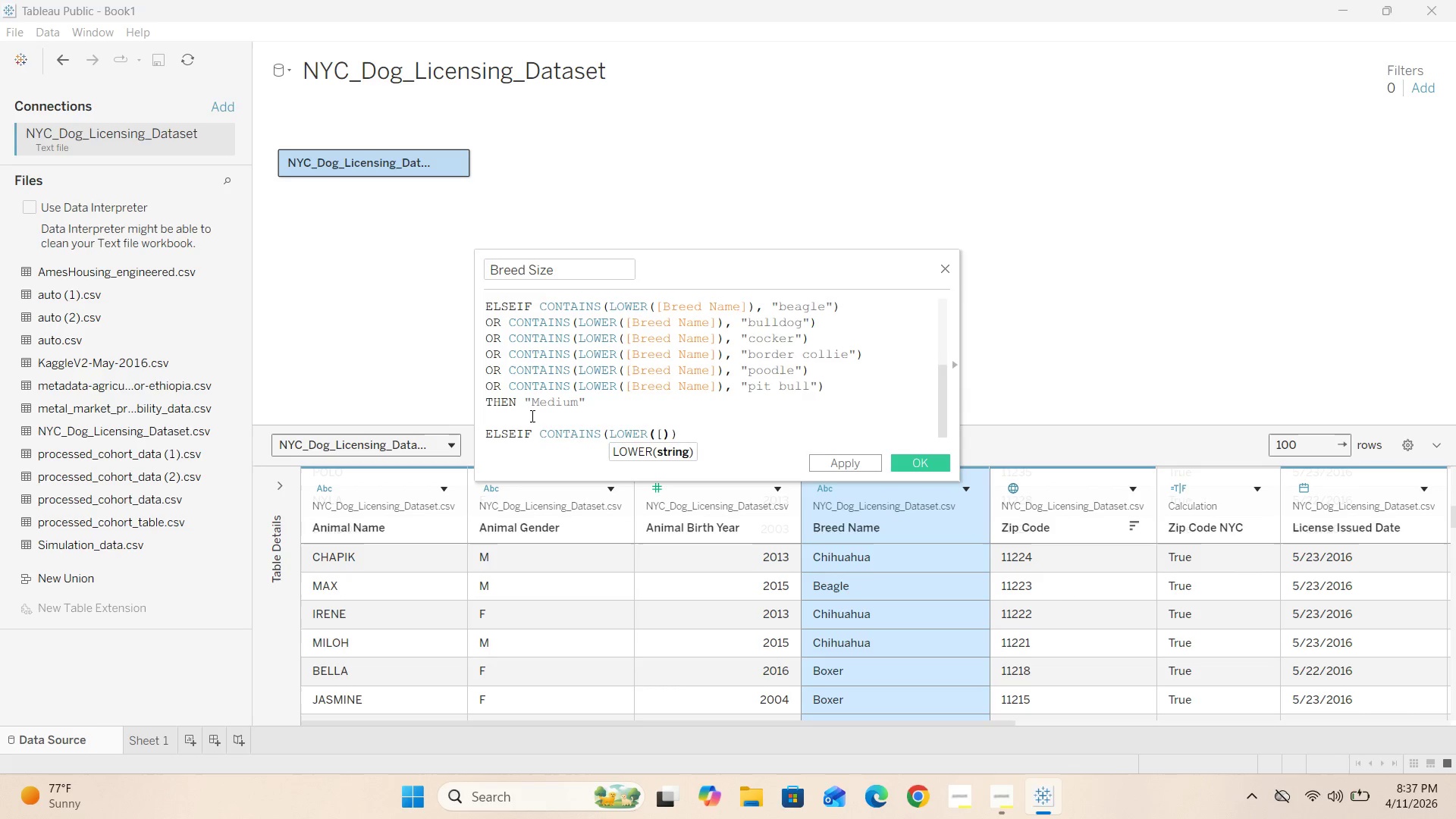 
key(BracketRight)
 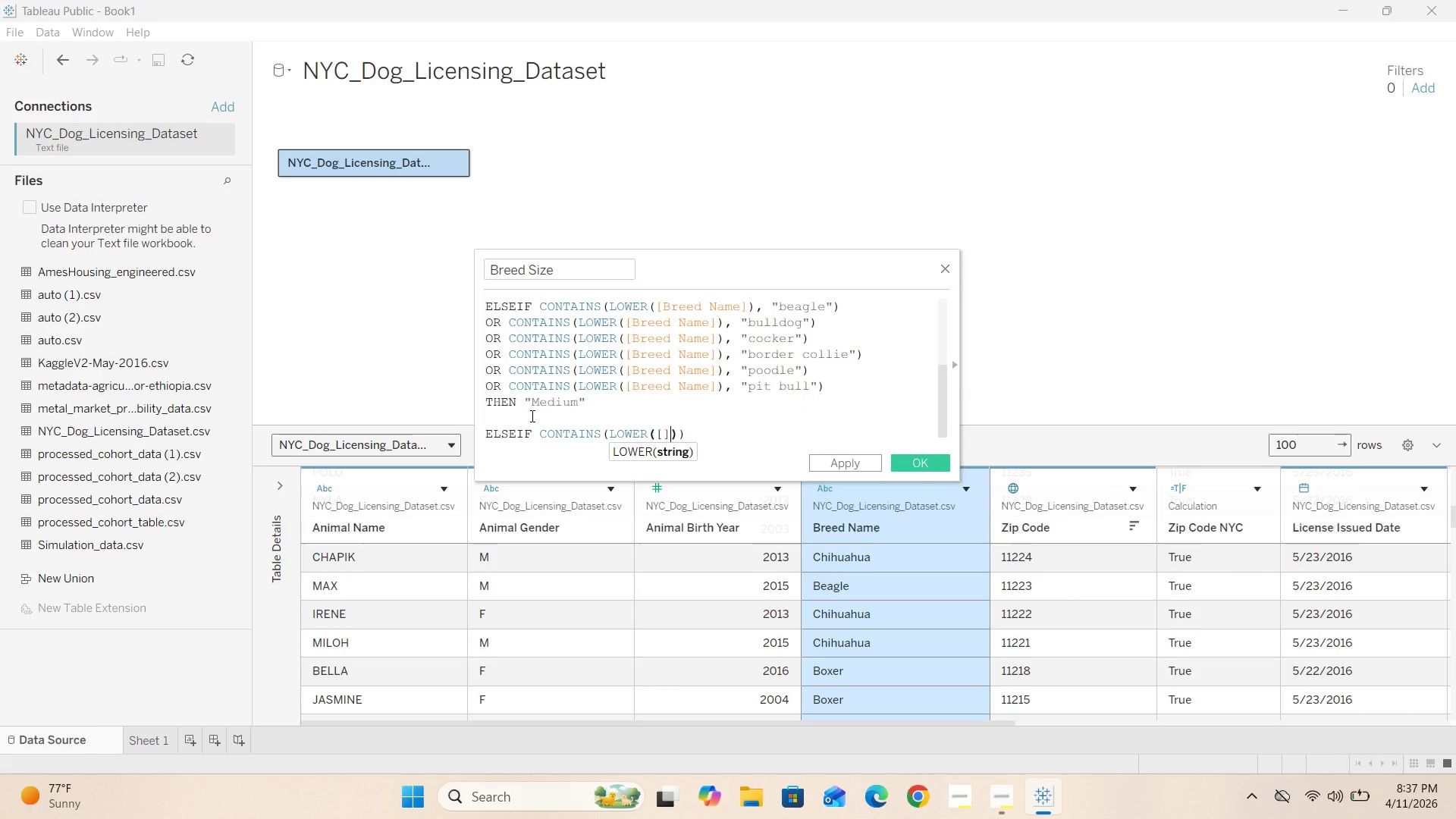 
key(ArrowLeft)
 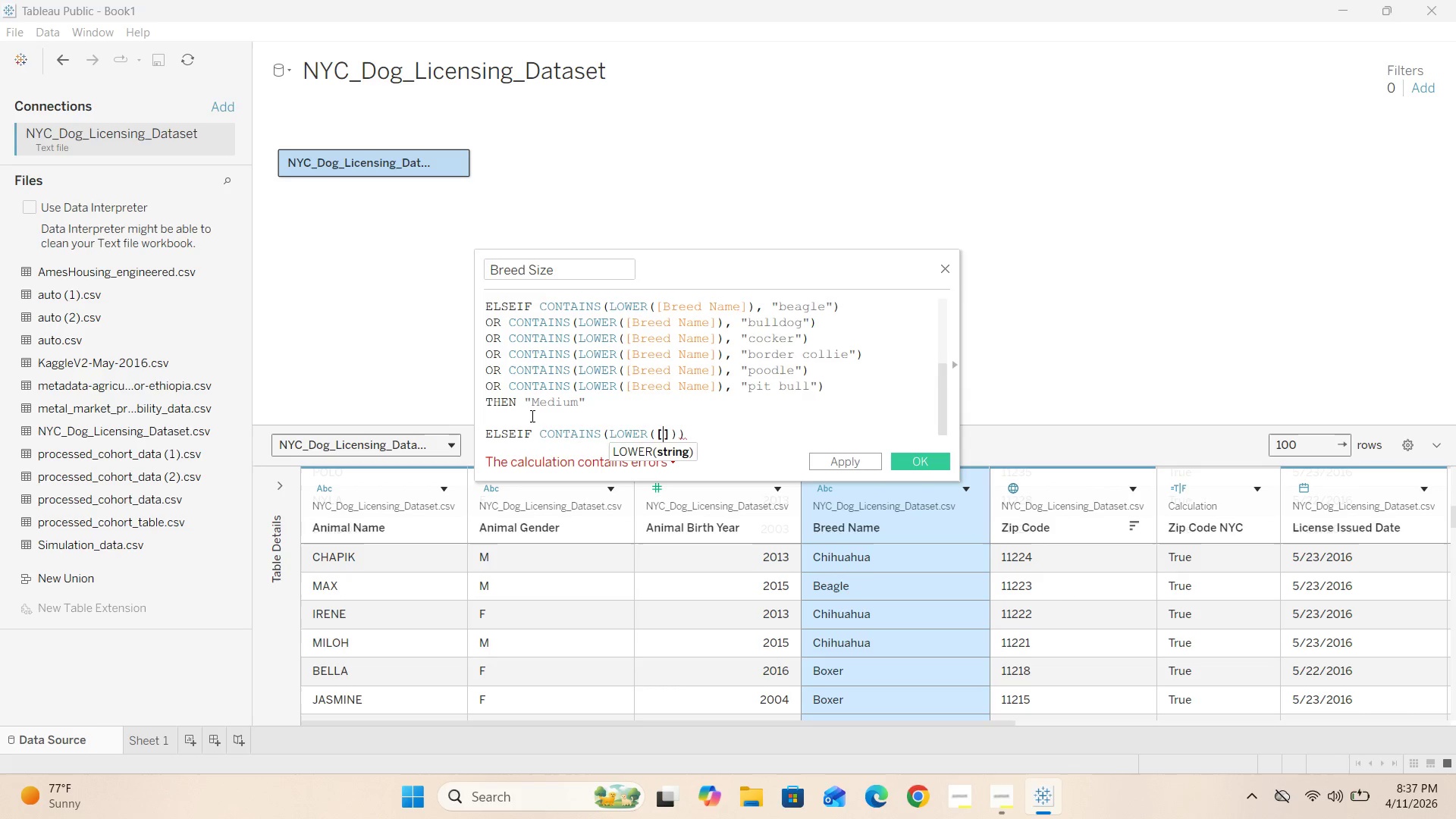 
type(Breed Name)
 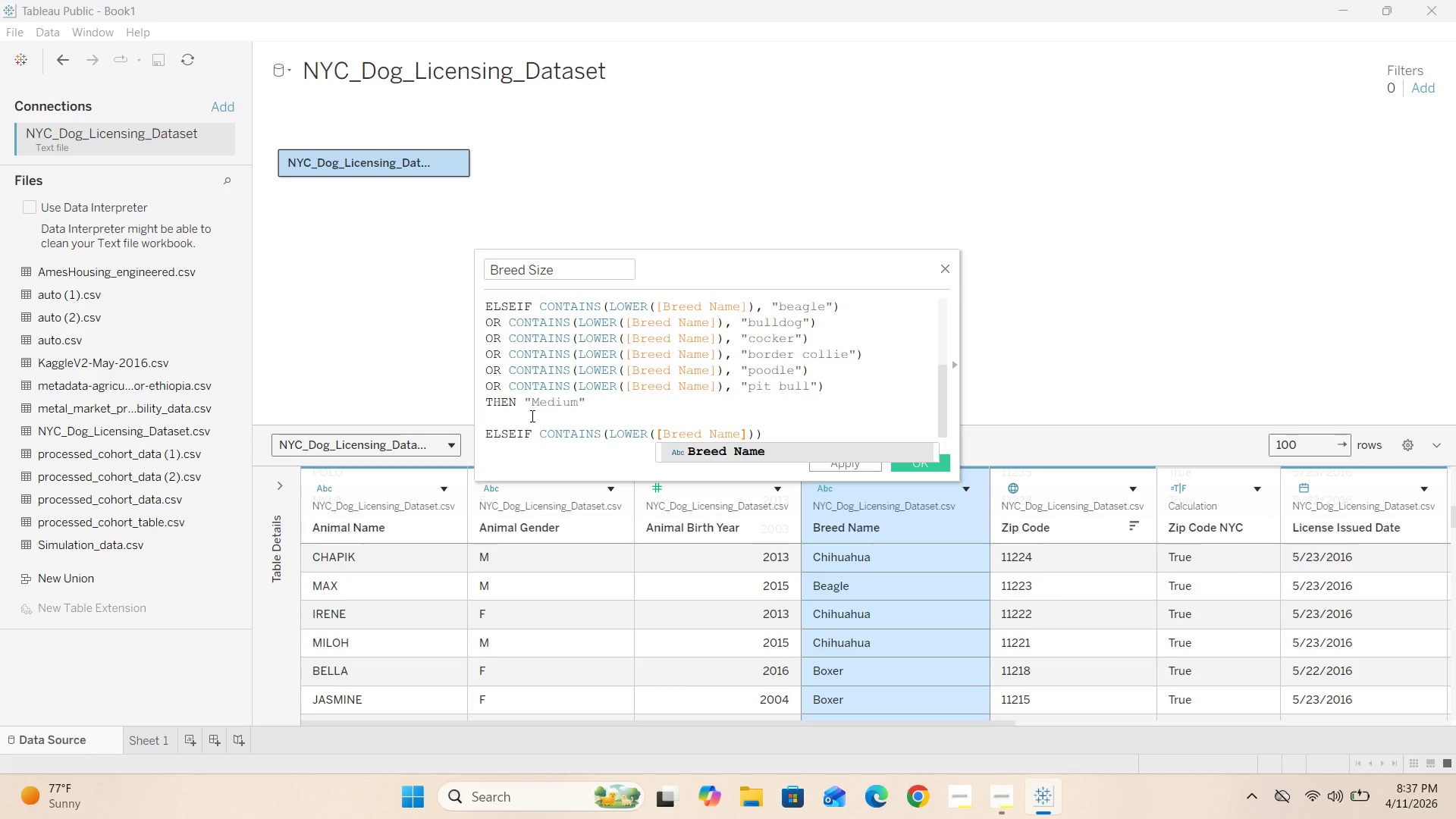 
key(ArrowRight)
 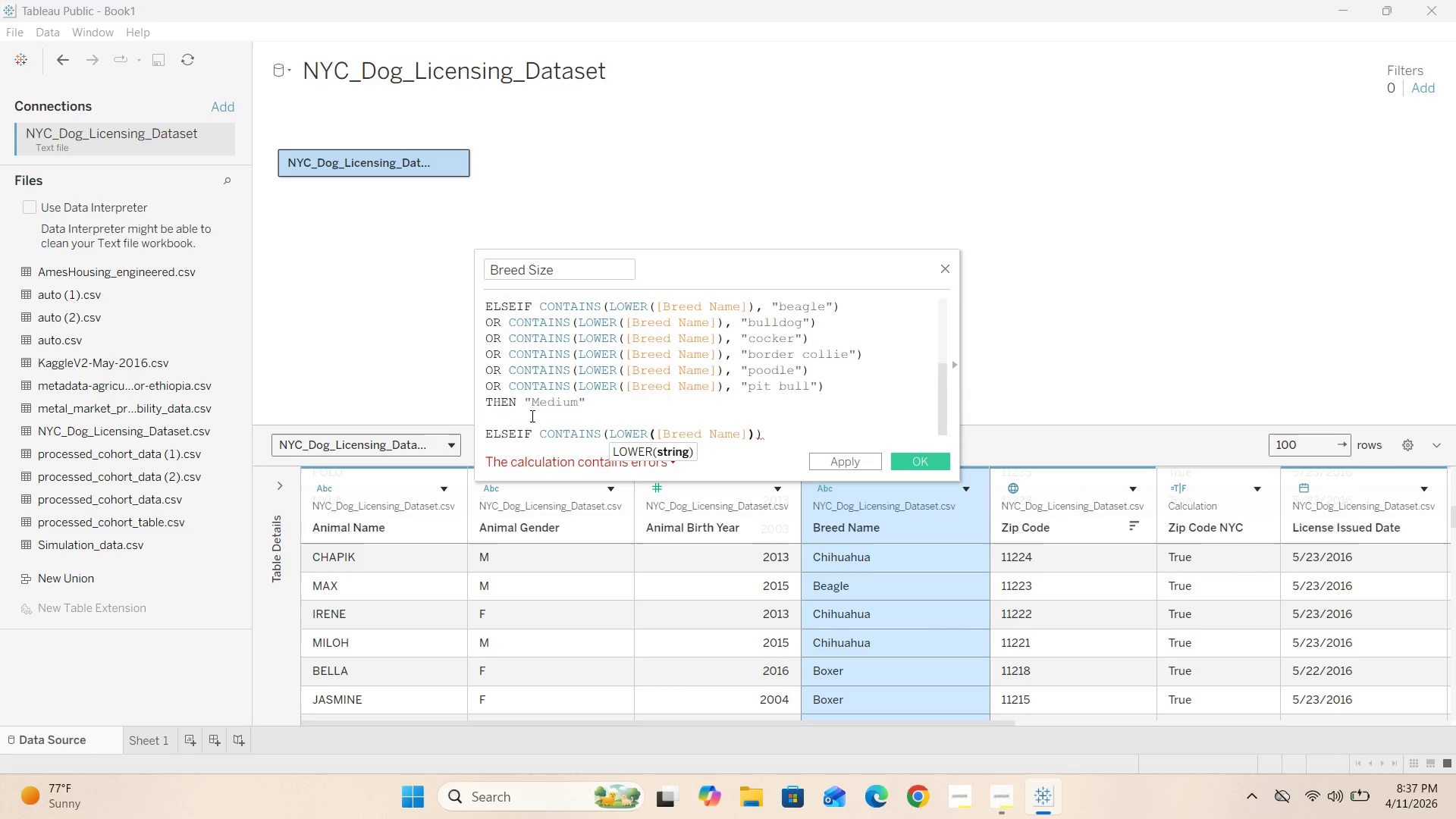 
key(ArrowRight)
 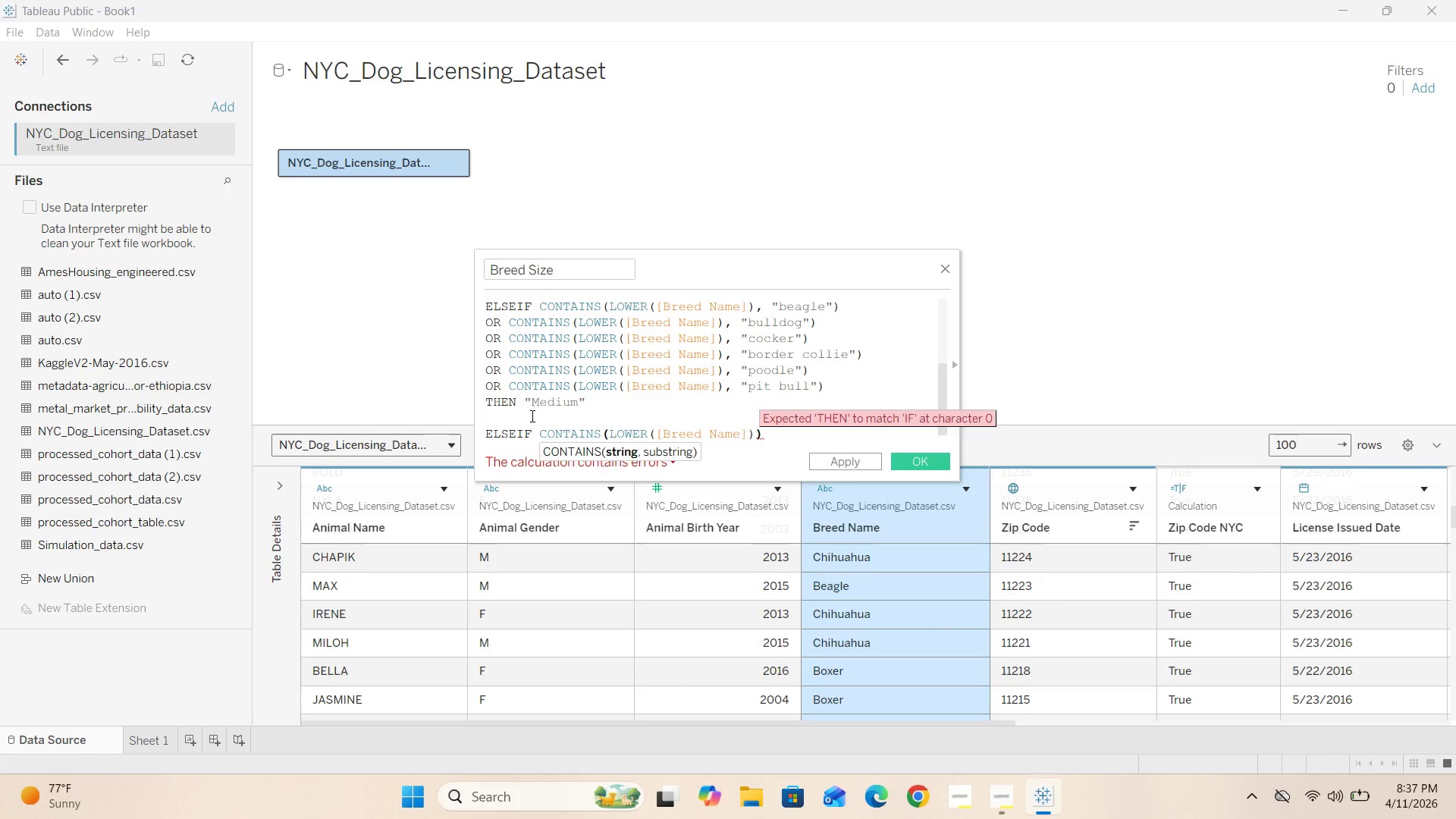 
key(Comma)
 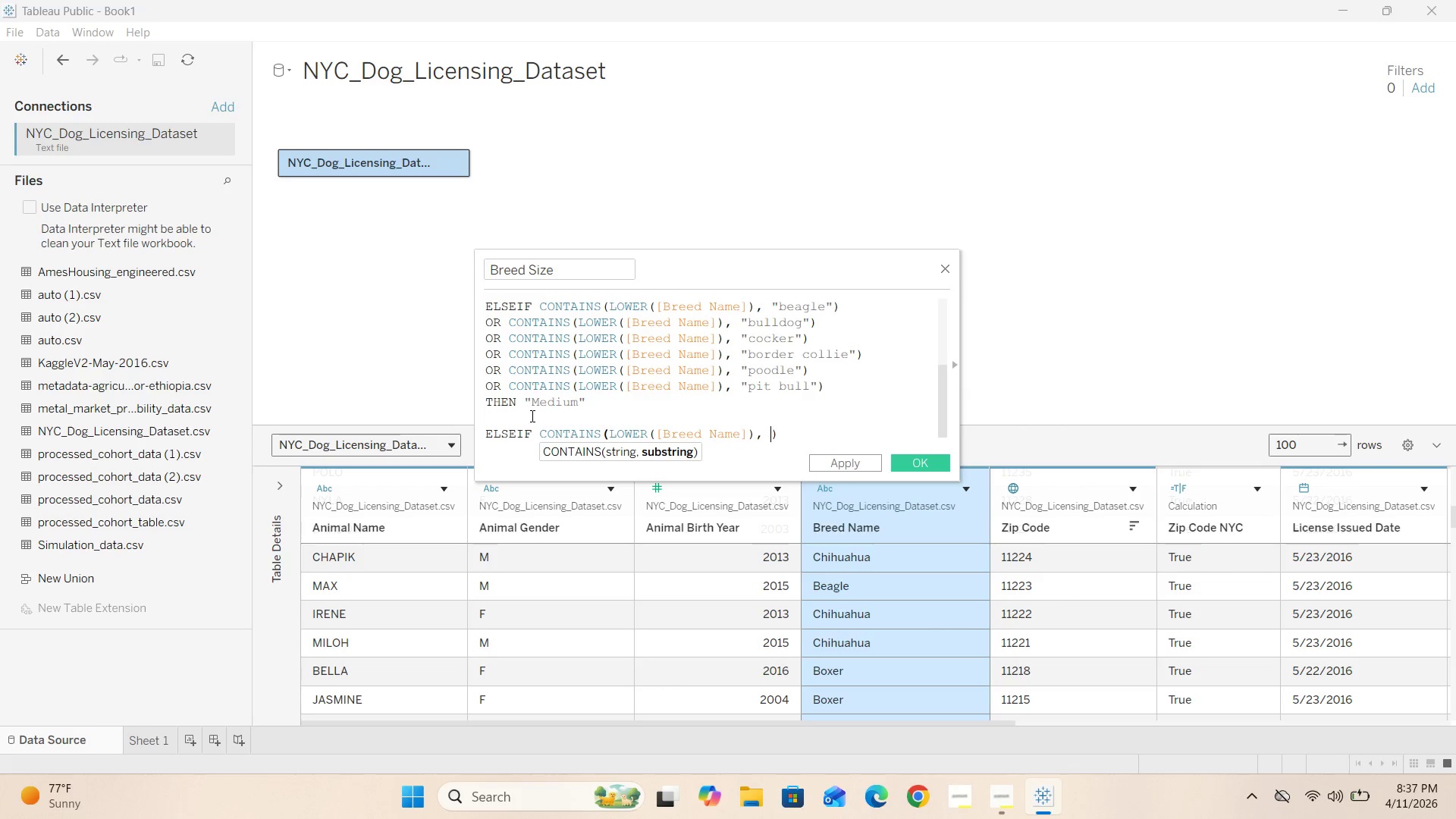 
key(Space)
 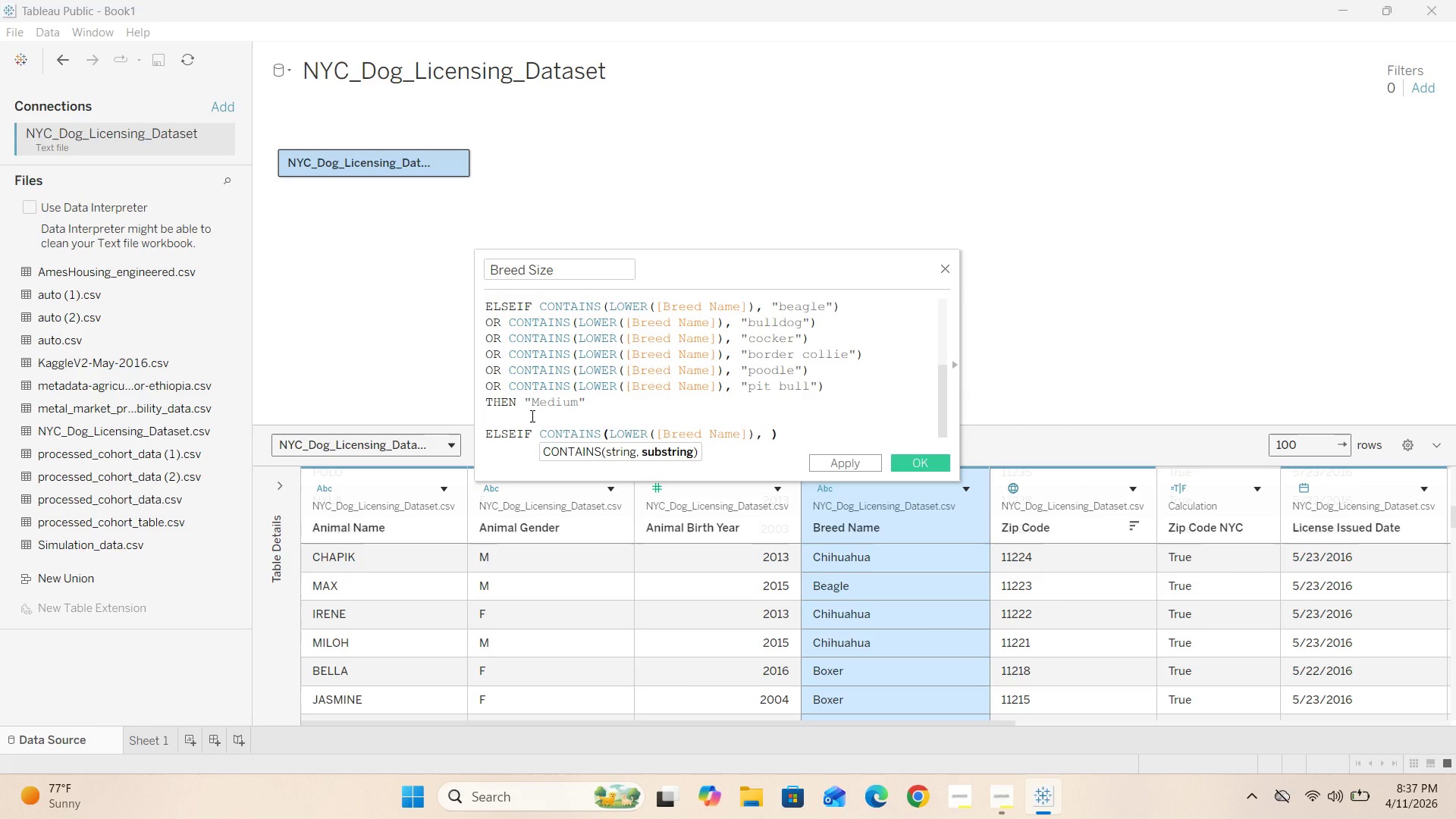 
key(Shift+Quote)
 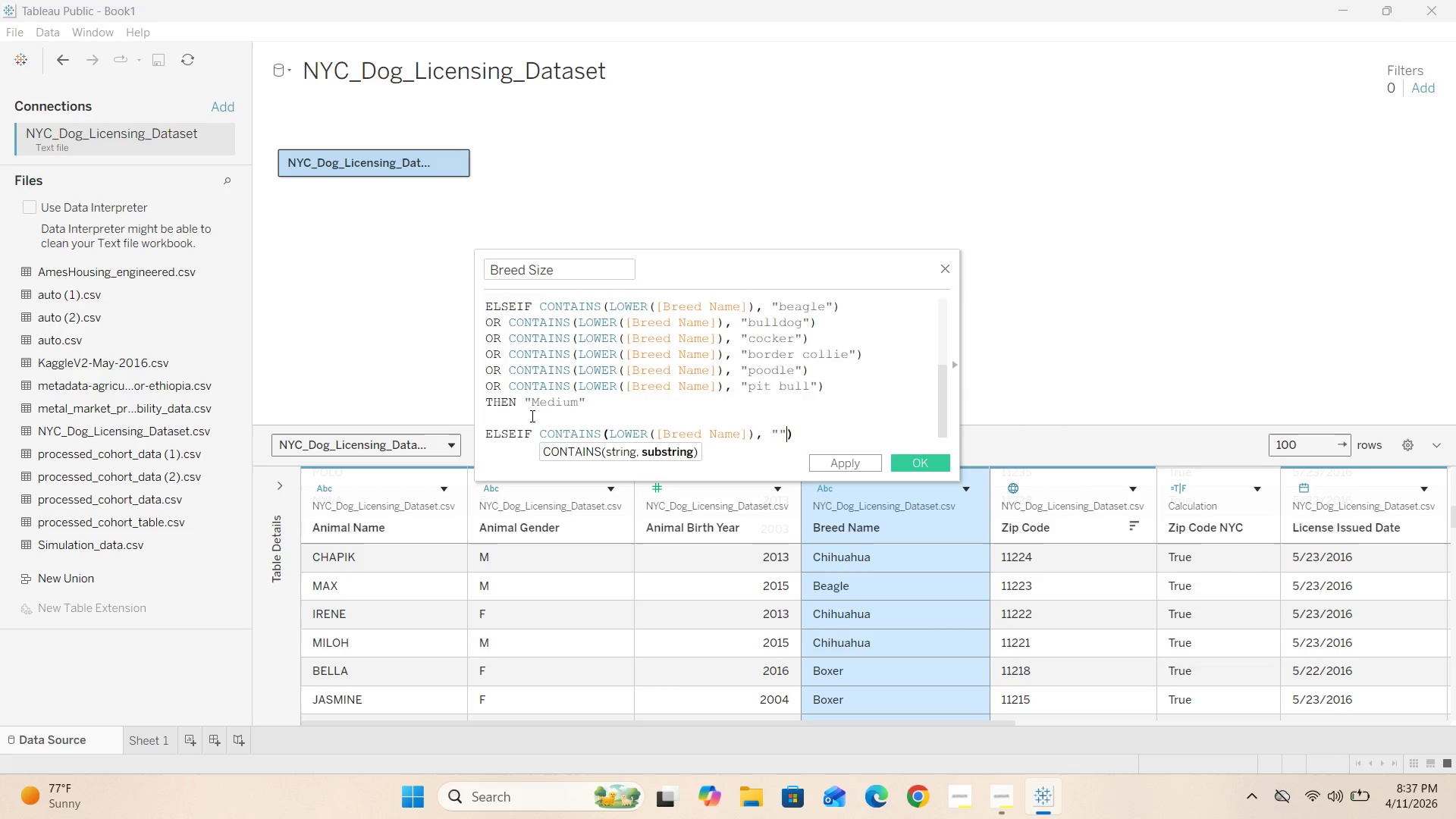 
key(Shift+Quote)
 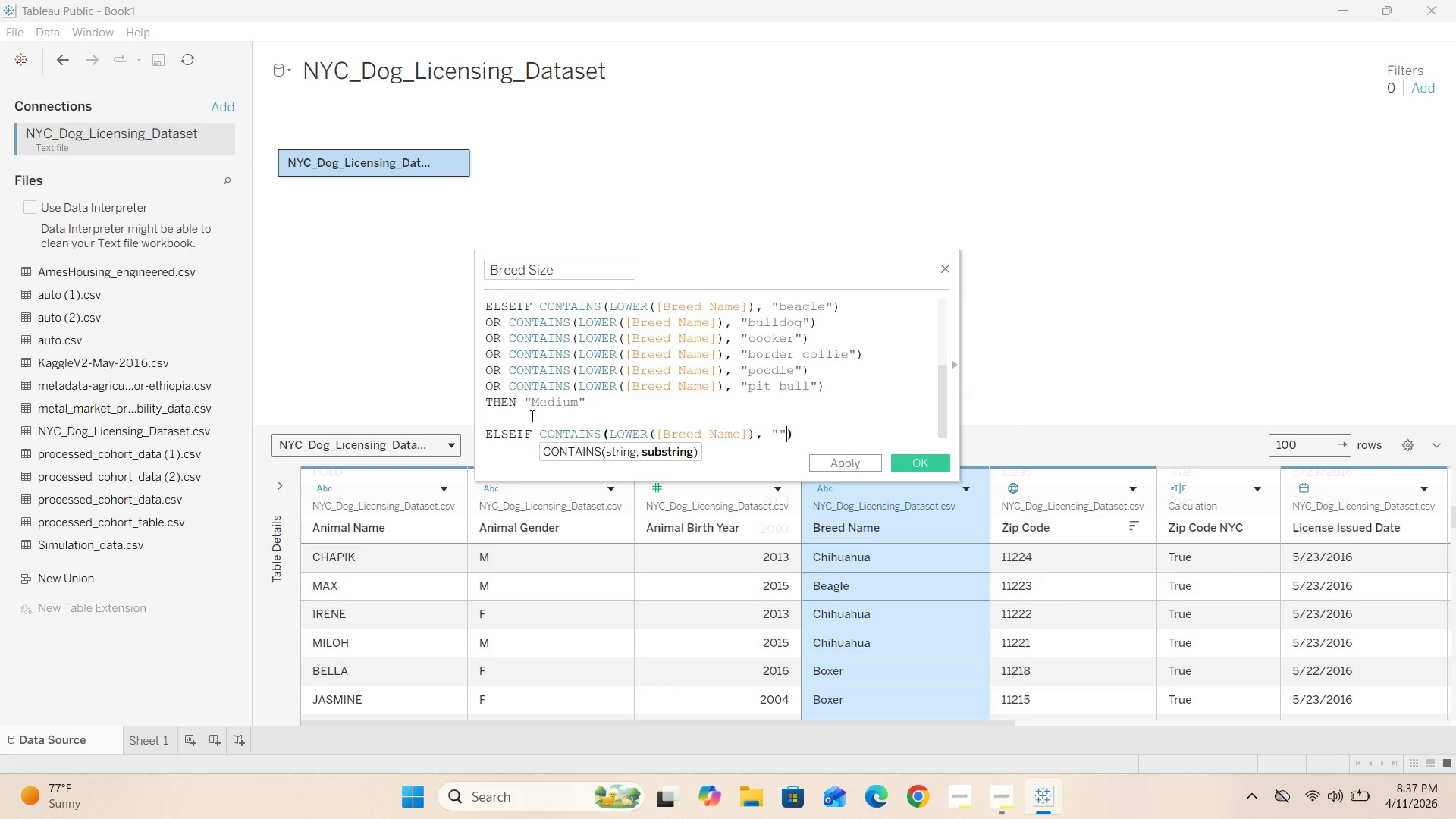 
key(ArrowLeft)
 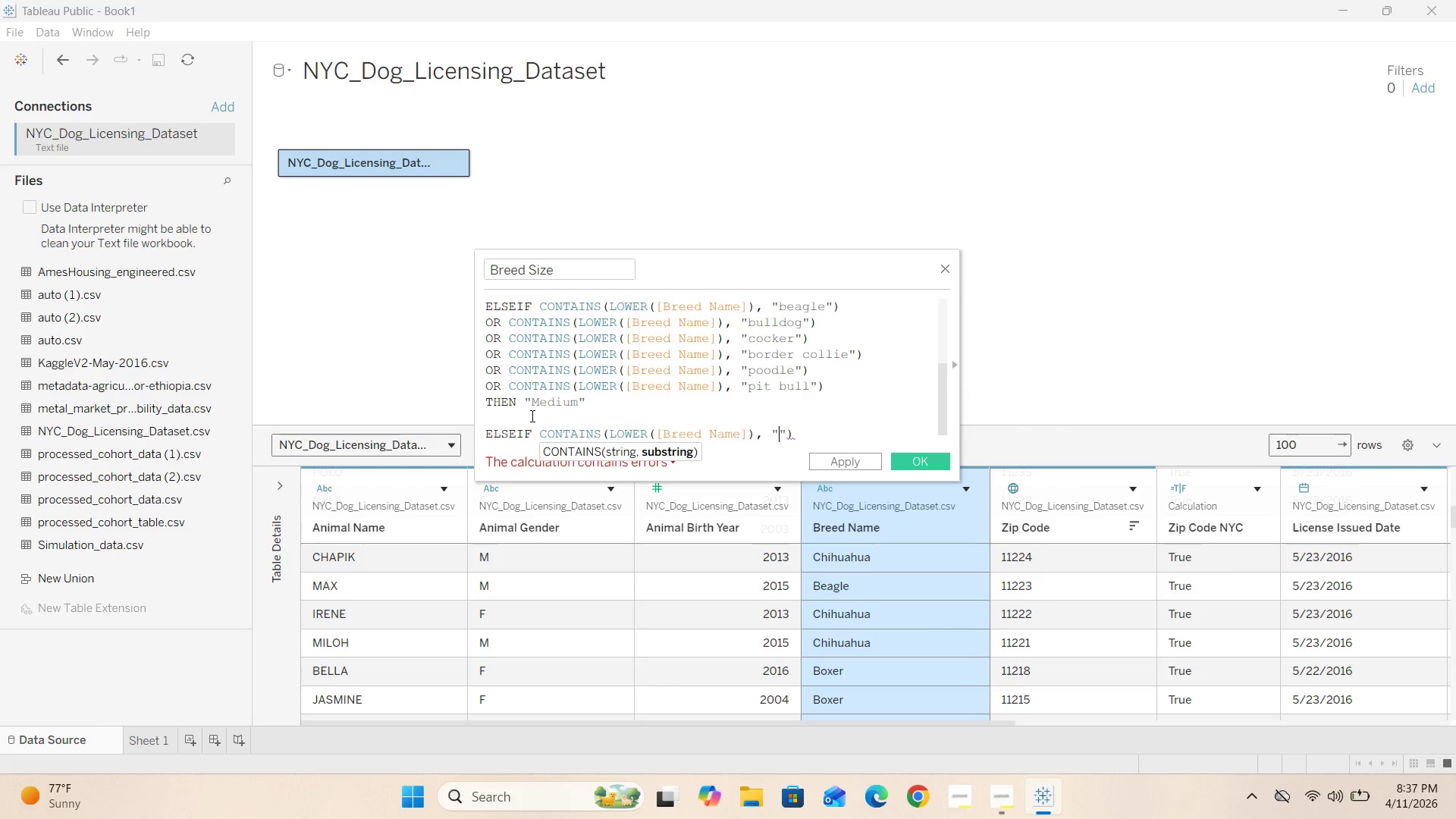 
type(labrador)
 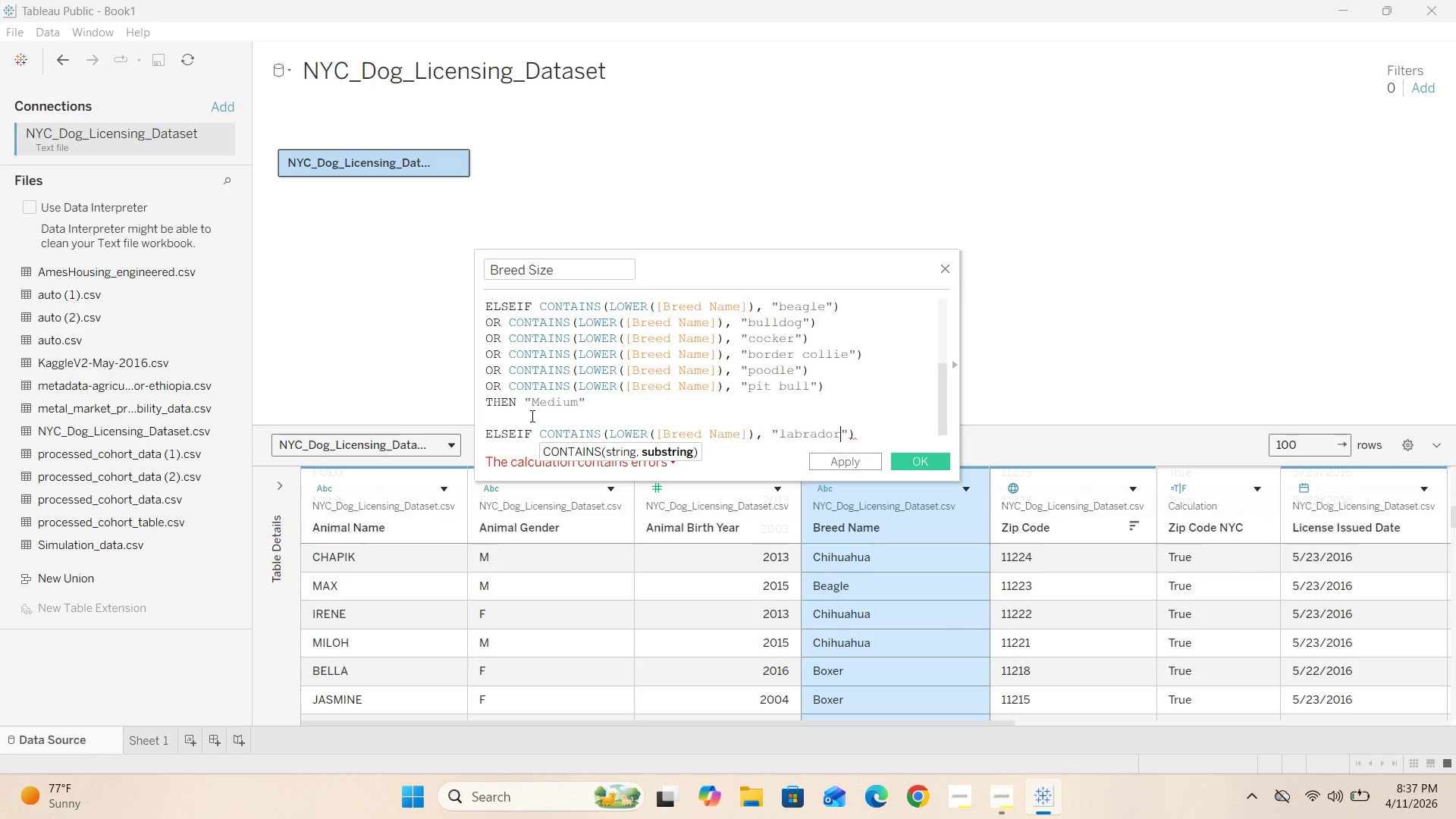 
key(ArrowRight)
 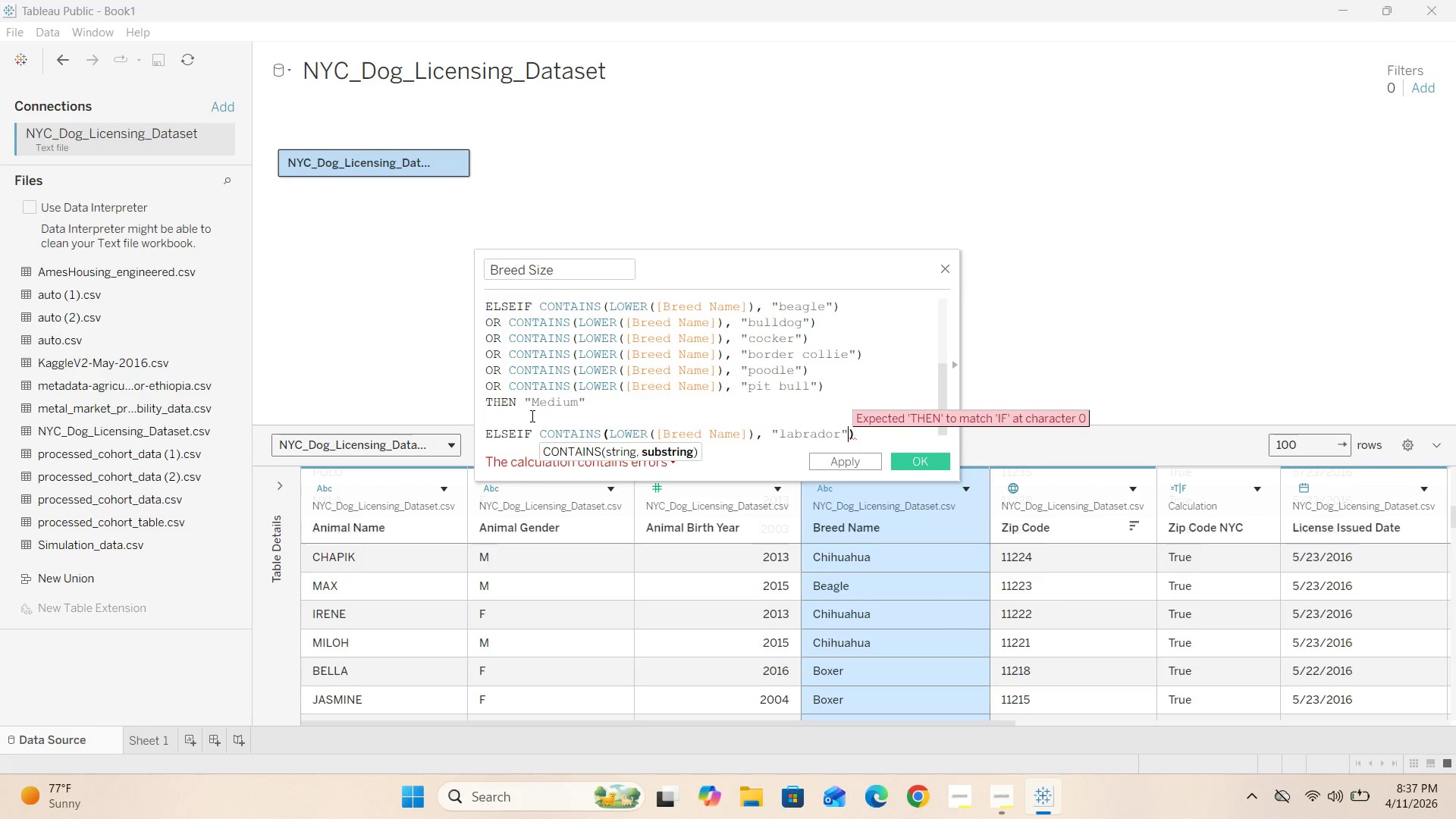 
key(ArrowRight)
 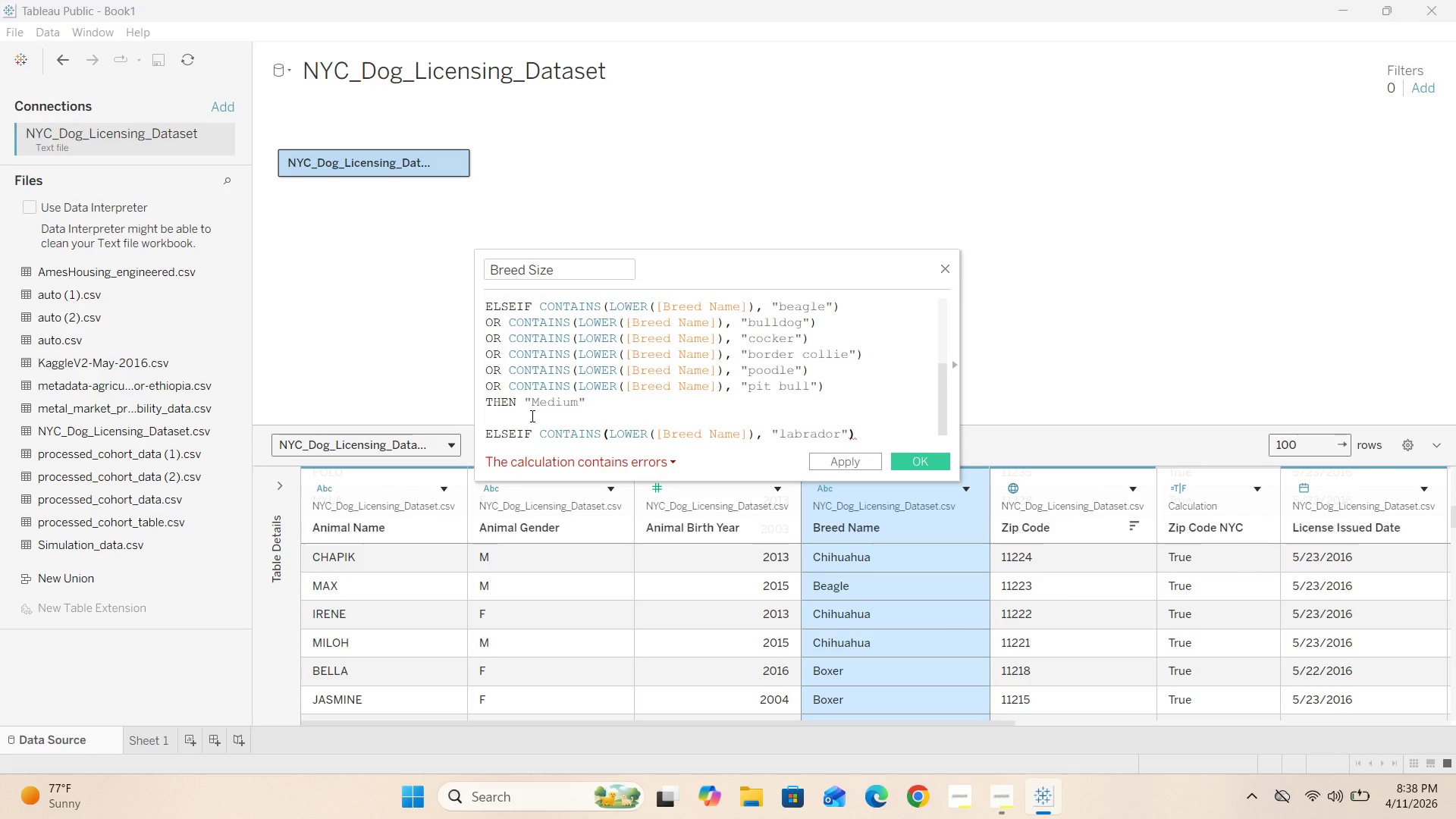 
key(Enter)
 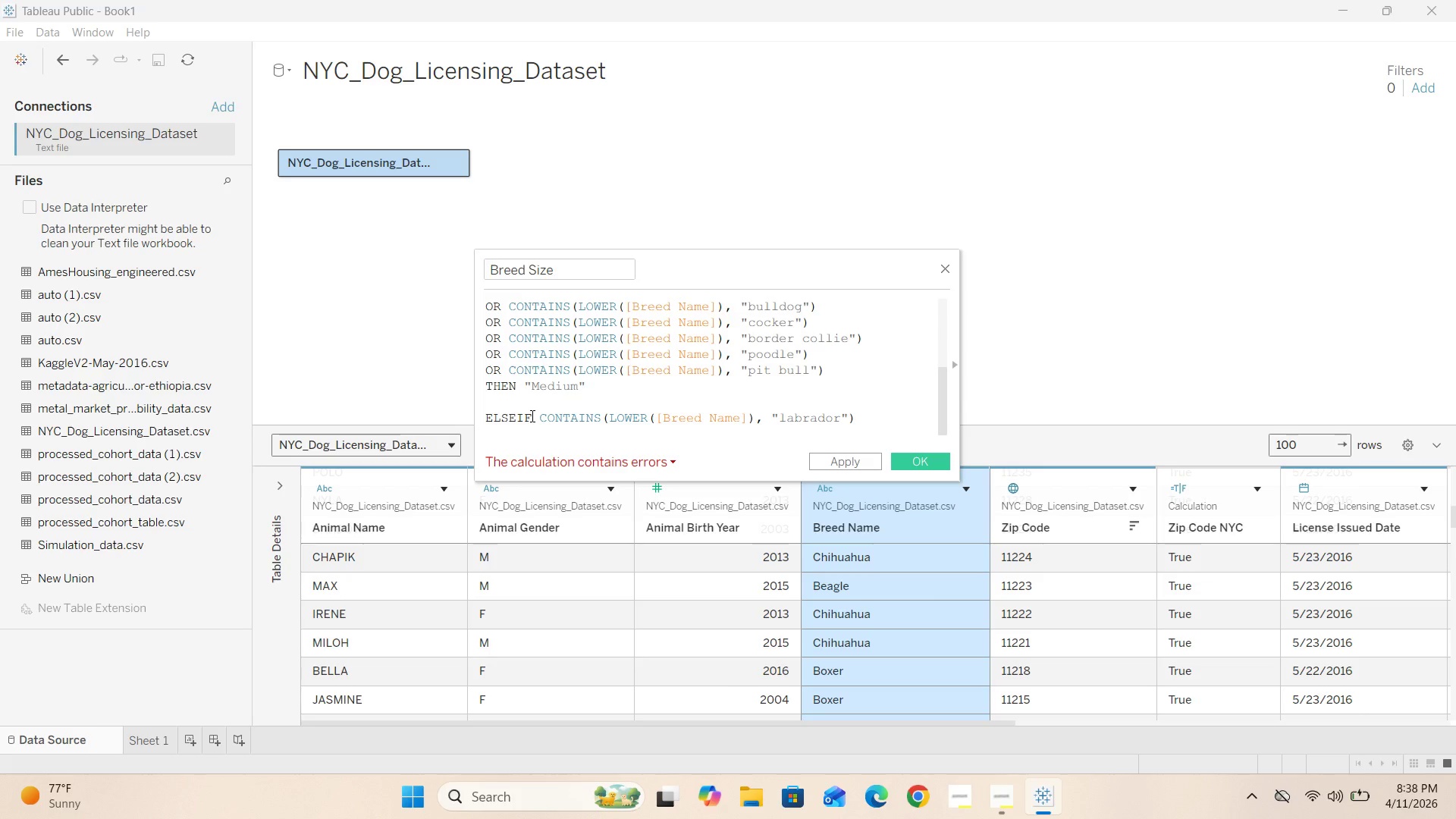 
type(OR CONTAINIS)
 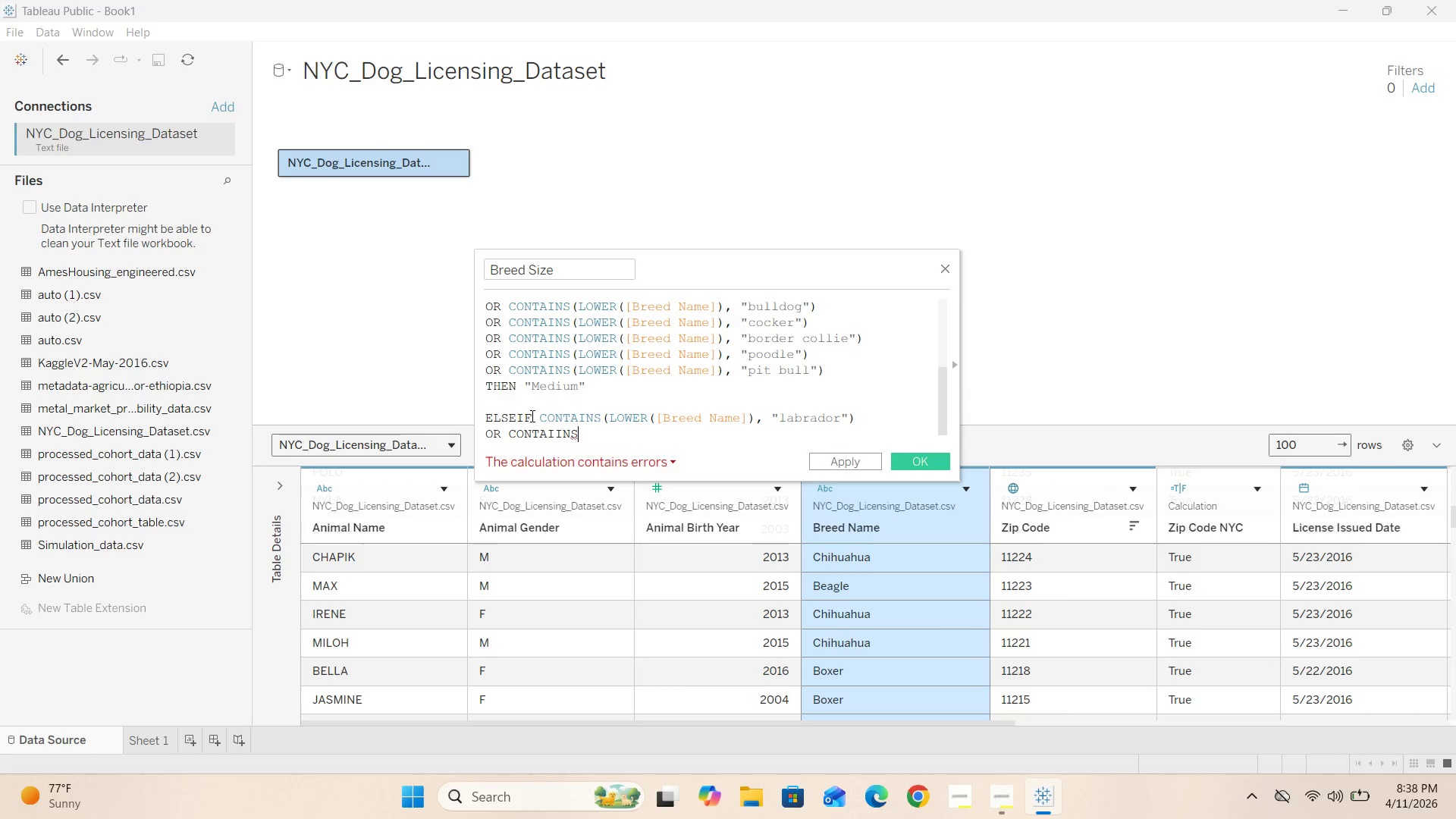 
key(ArrowLeft)
 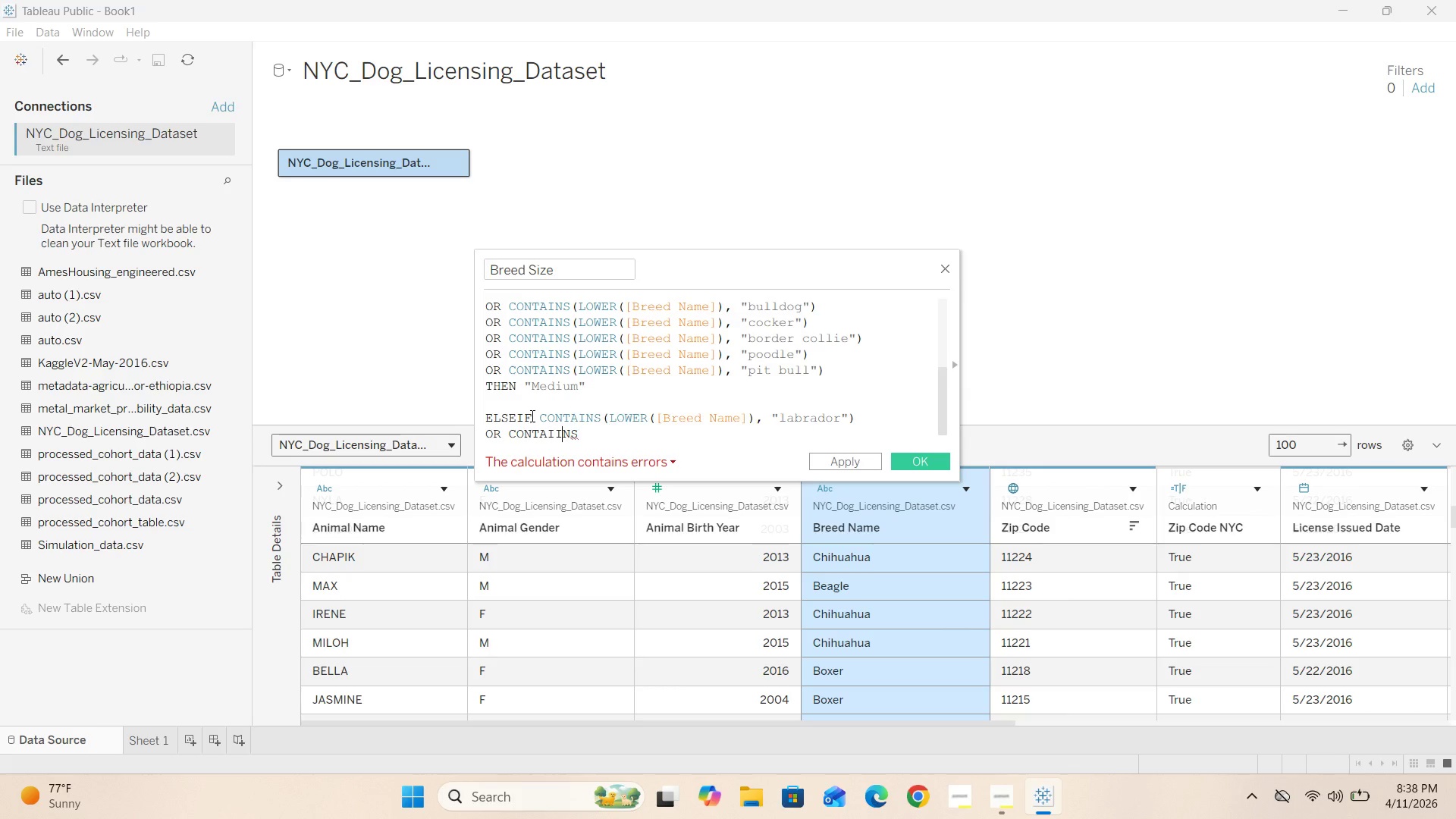 
key(ArrowLeft)
 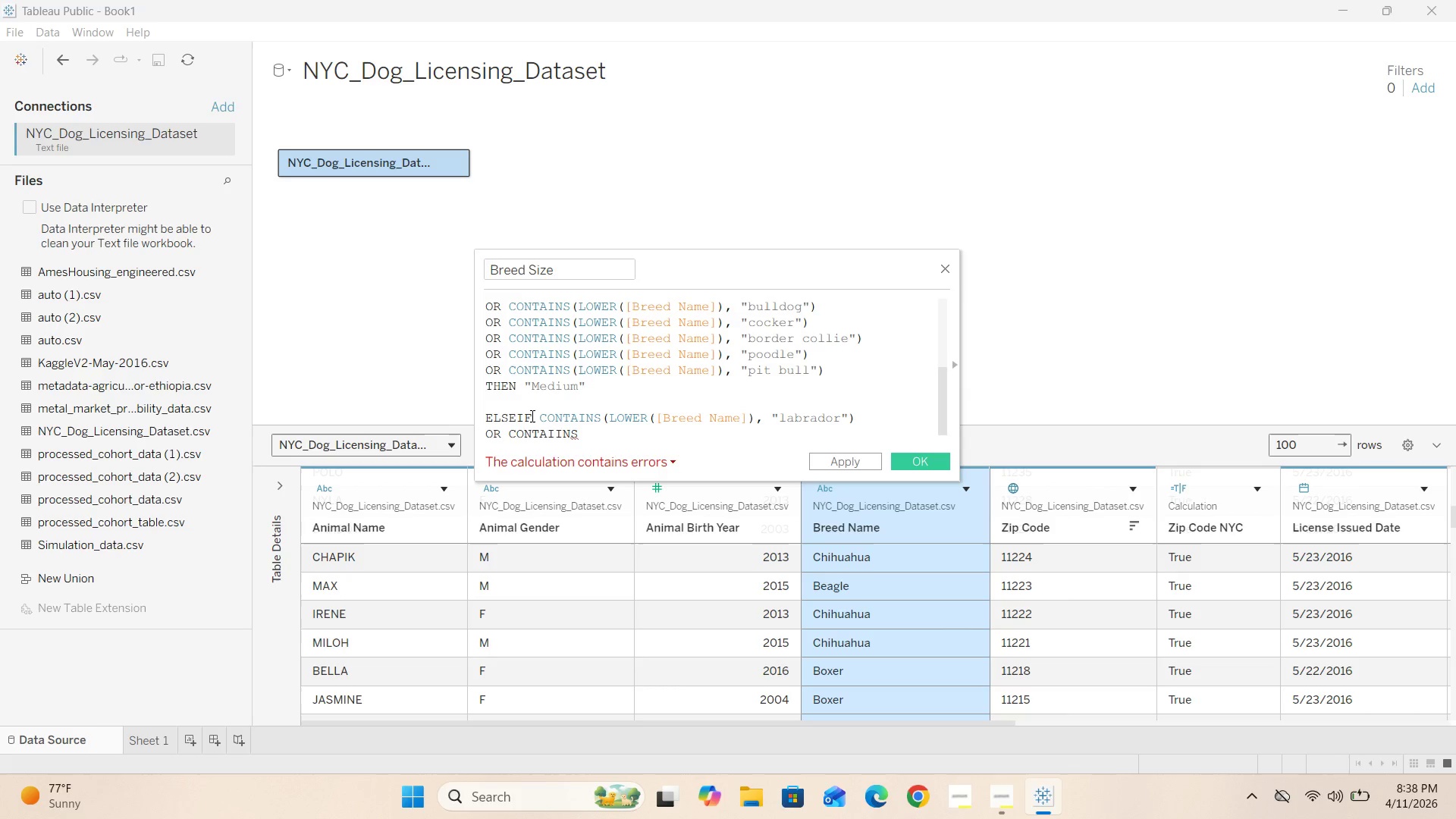 
key(Backspace)
 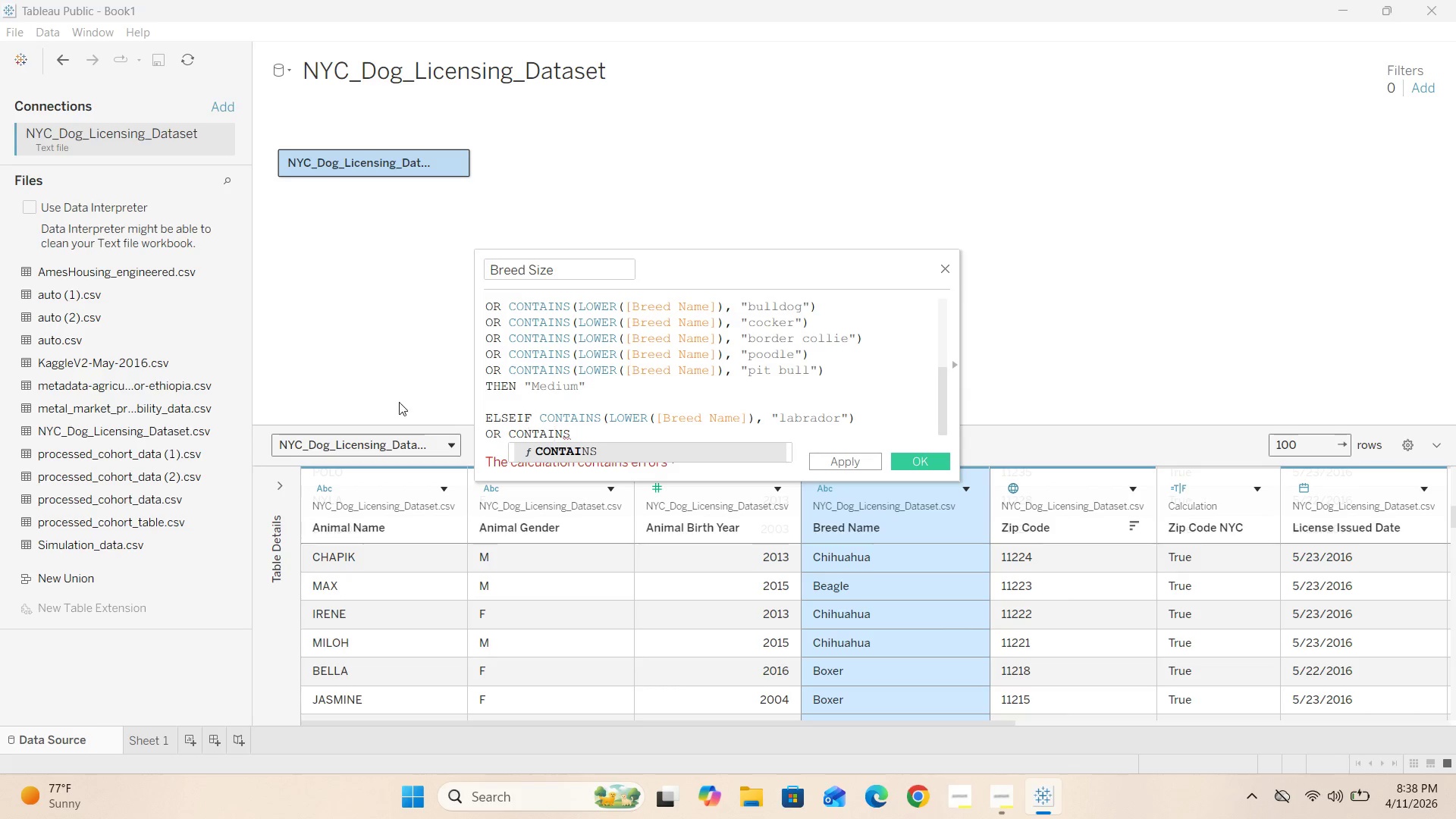 
left_click([582, 456])
 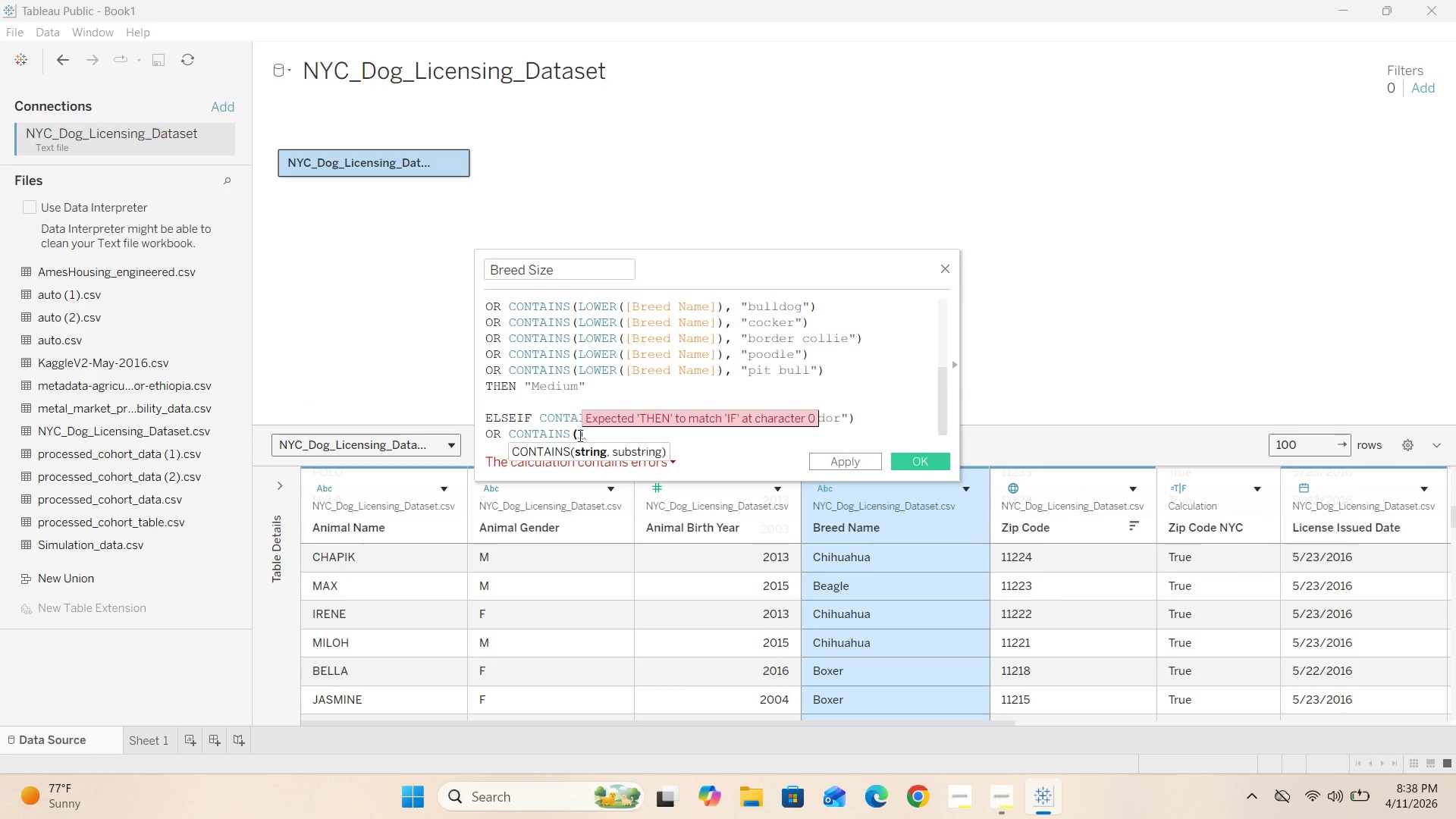 
left_click([579, 435])
 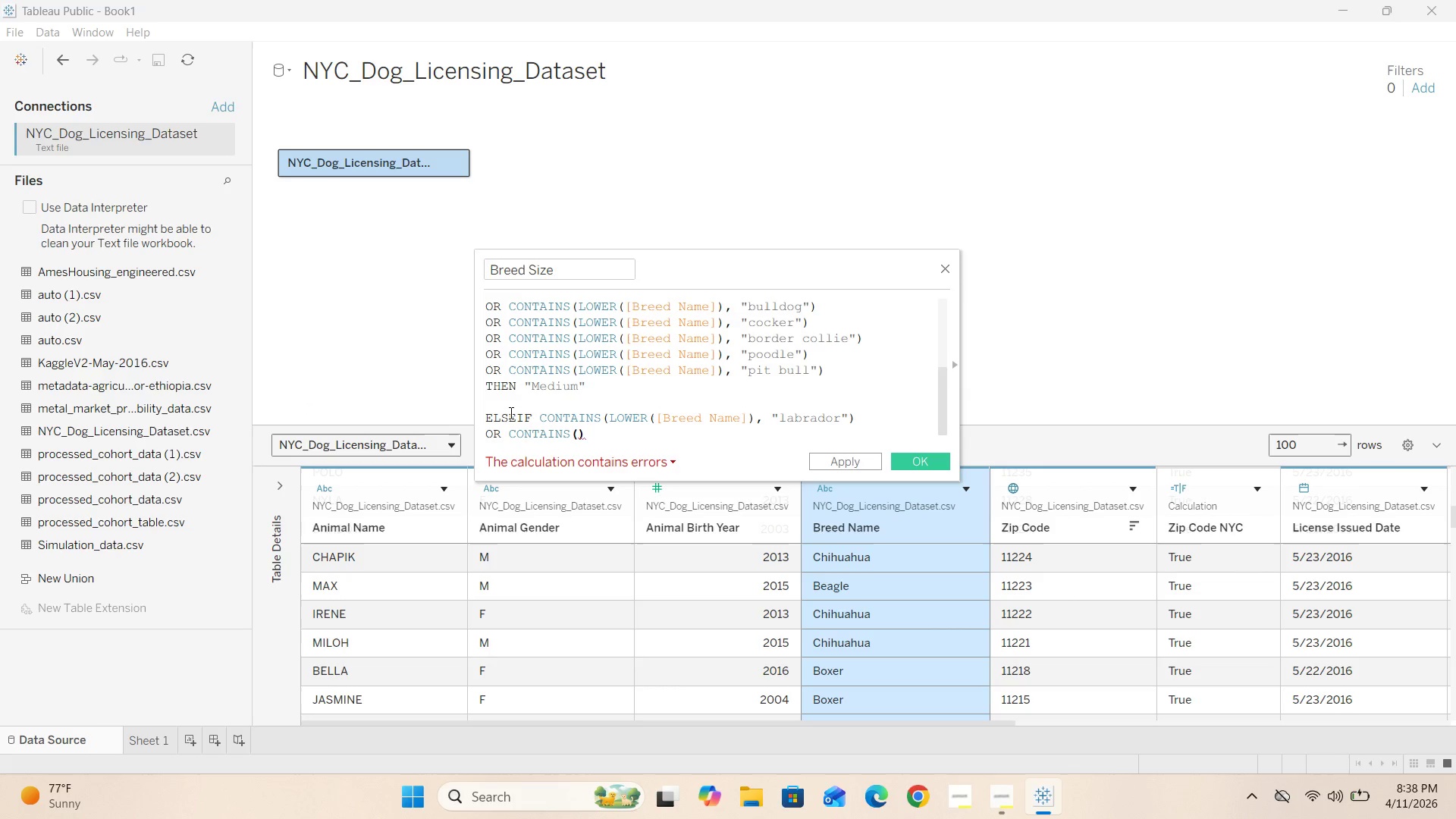 
type(LOWER())
 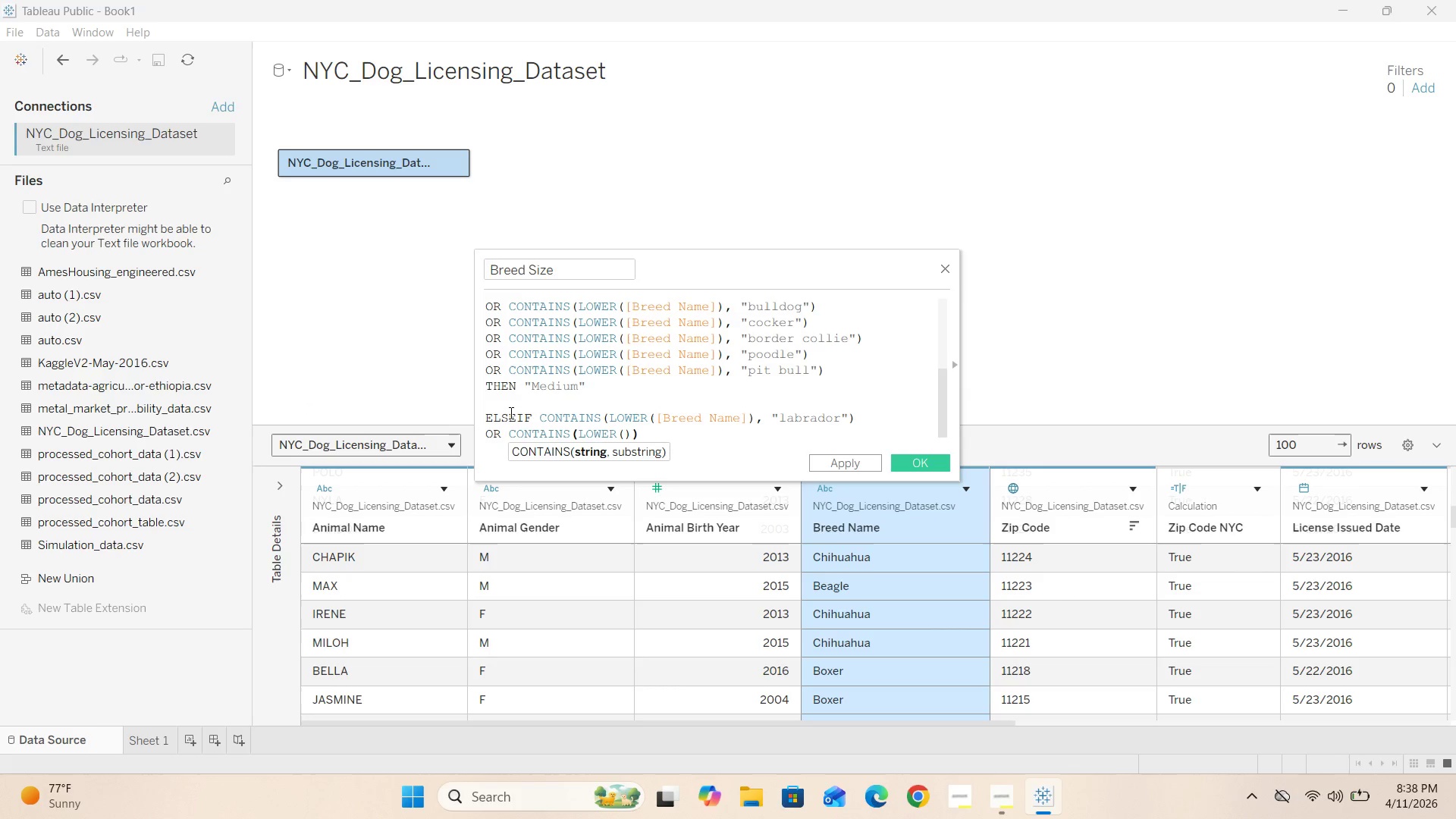 
key(ArrowLeft)
 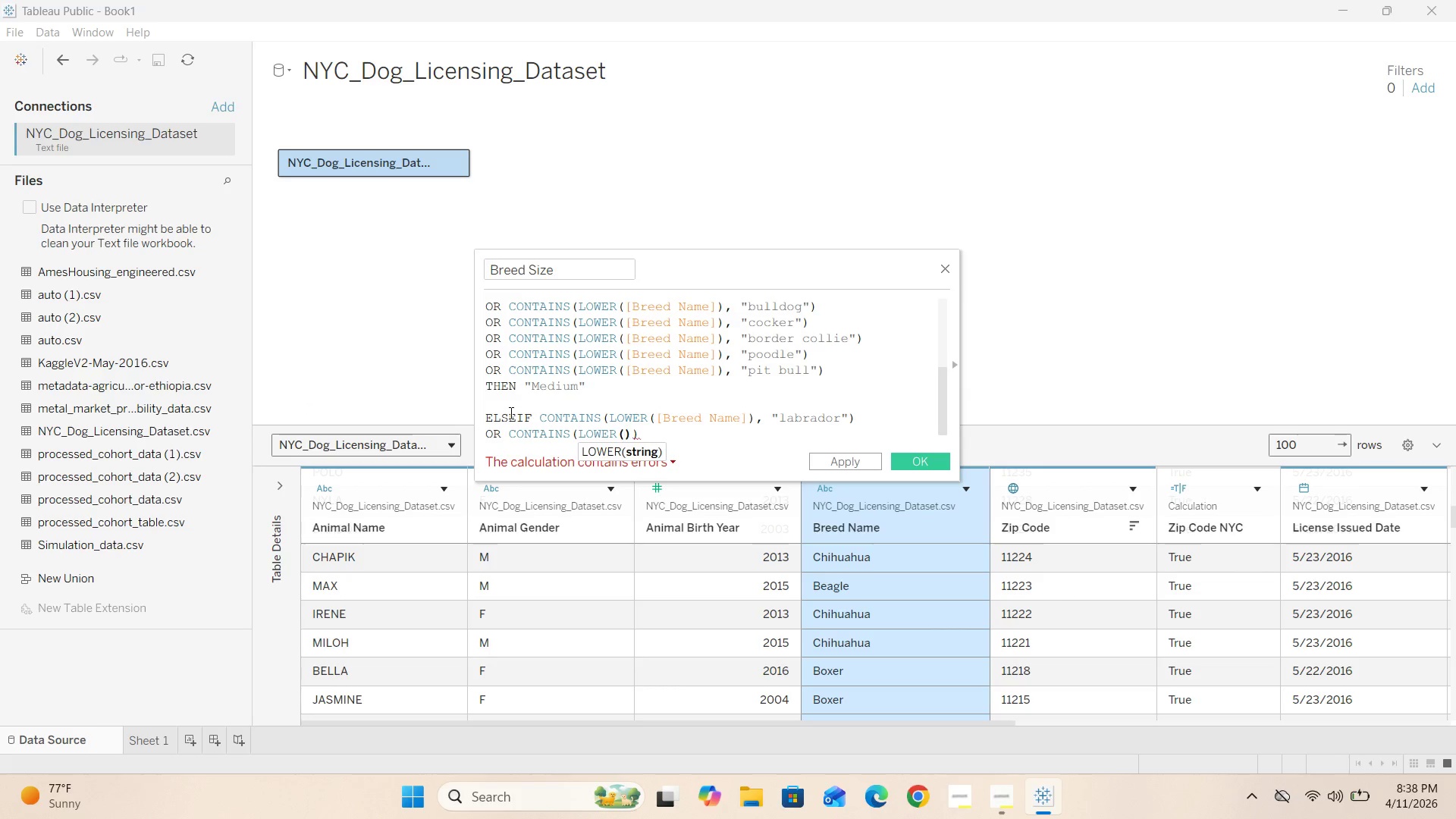 
key(BracketLeft)
 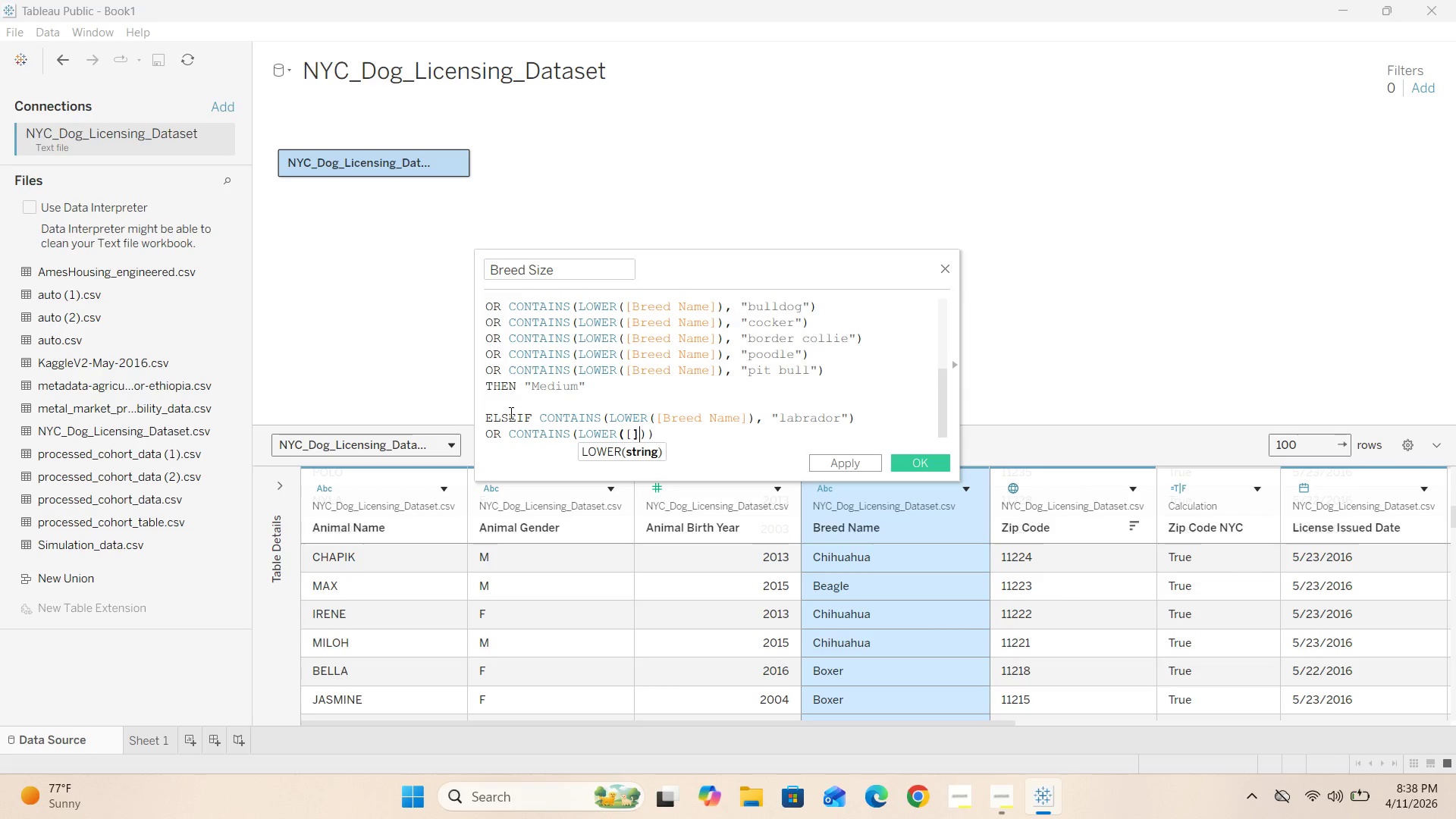 
key(BracketRight)
 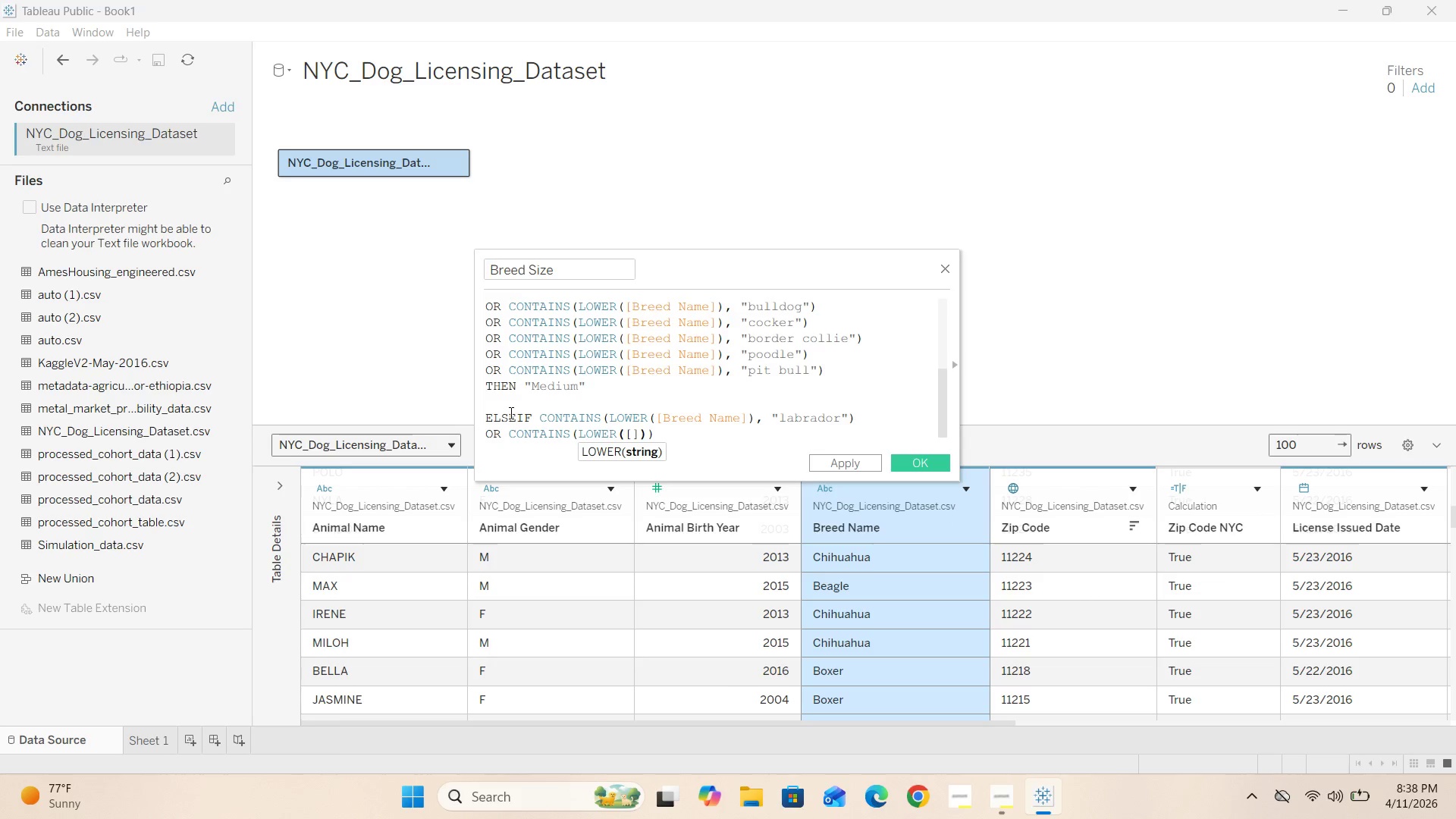 
key(ArrowLeft)
 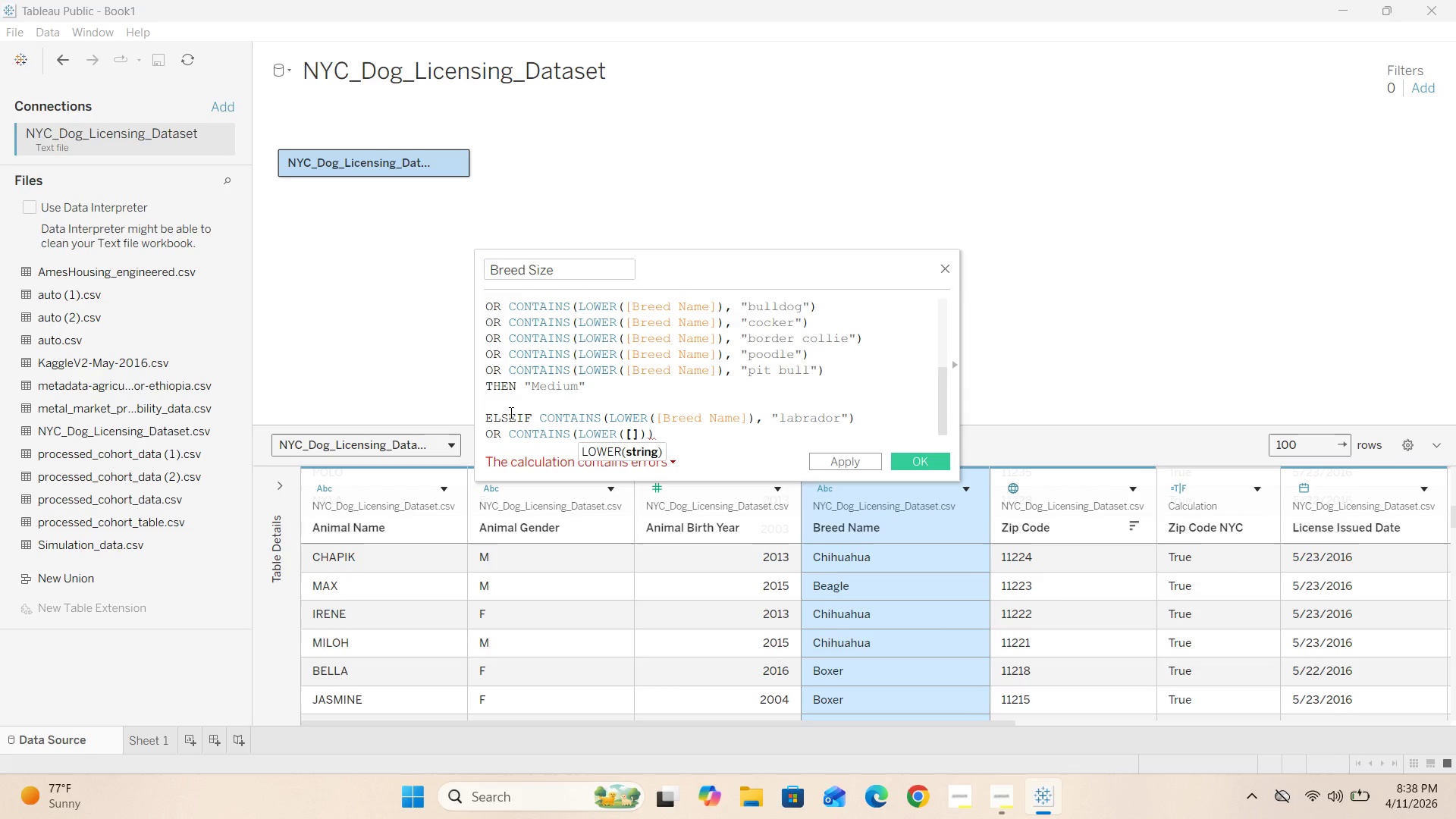 
type(Breed Name)
 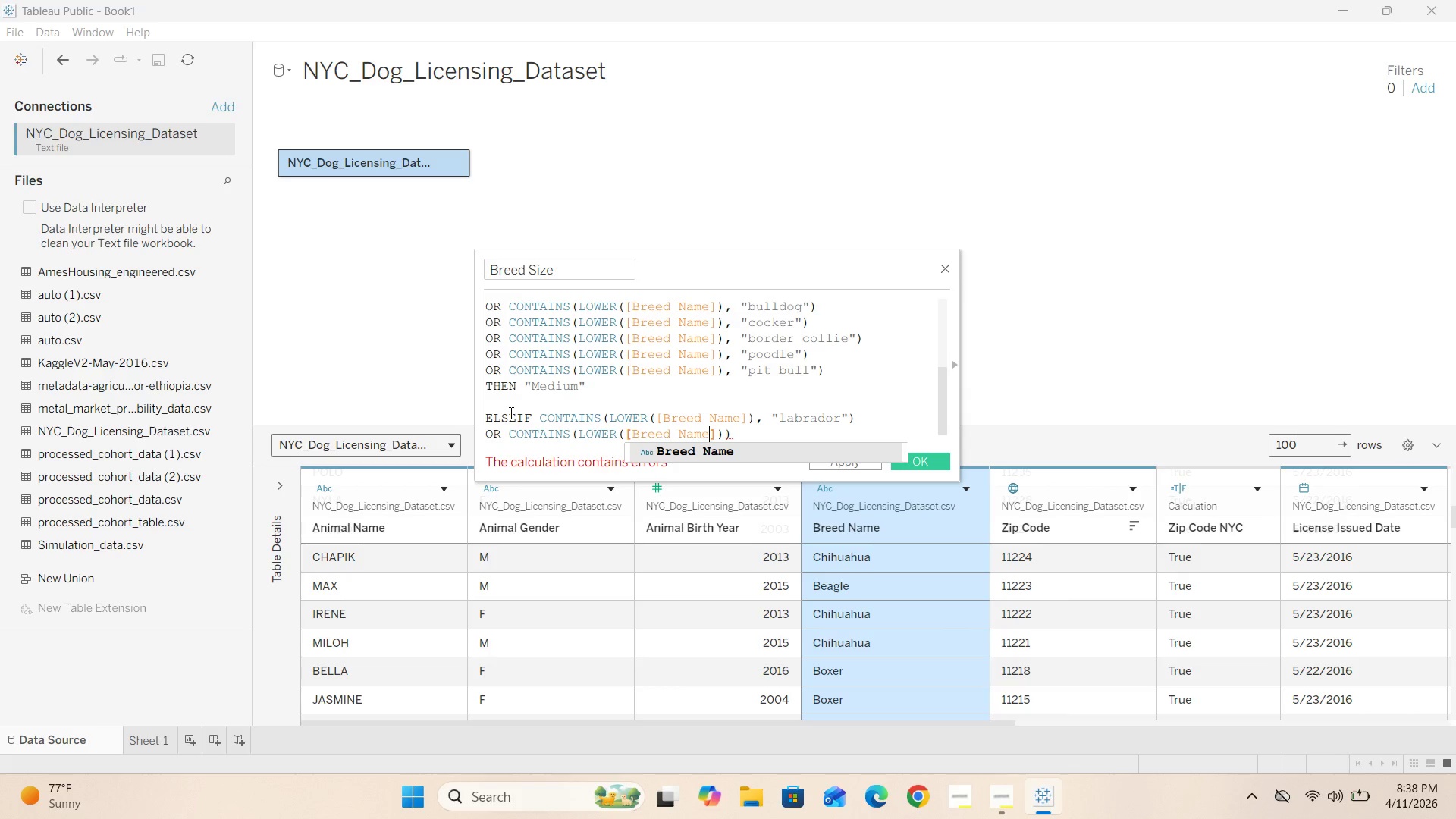 
key(ArrowRight)
 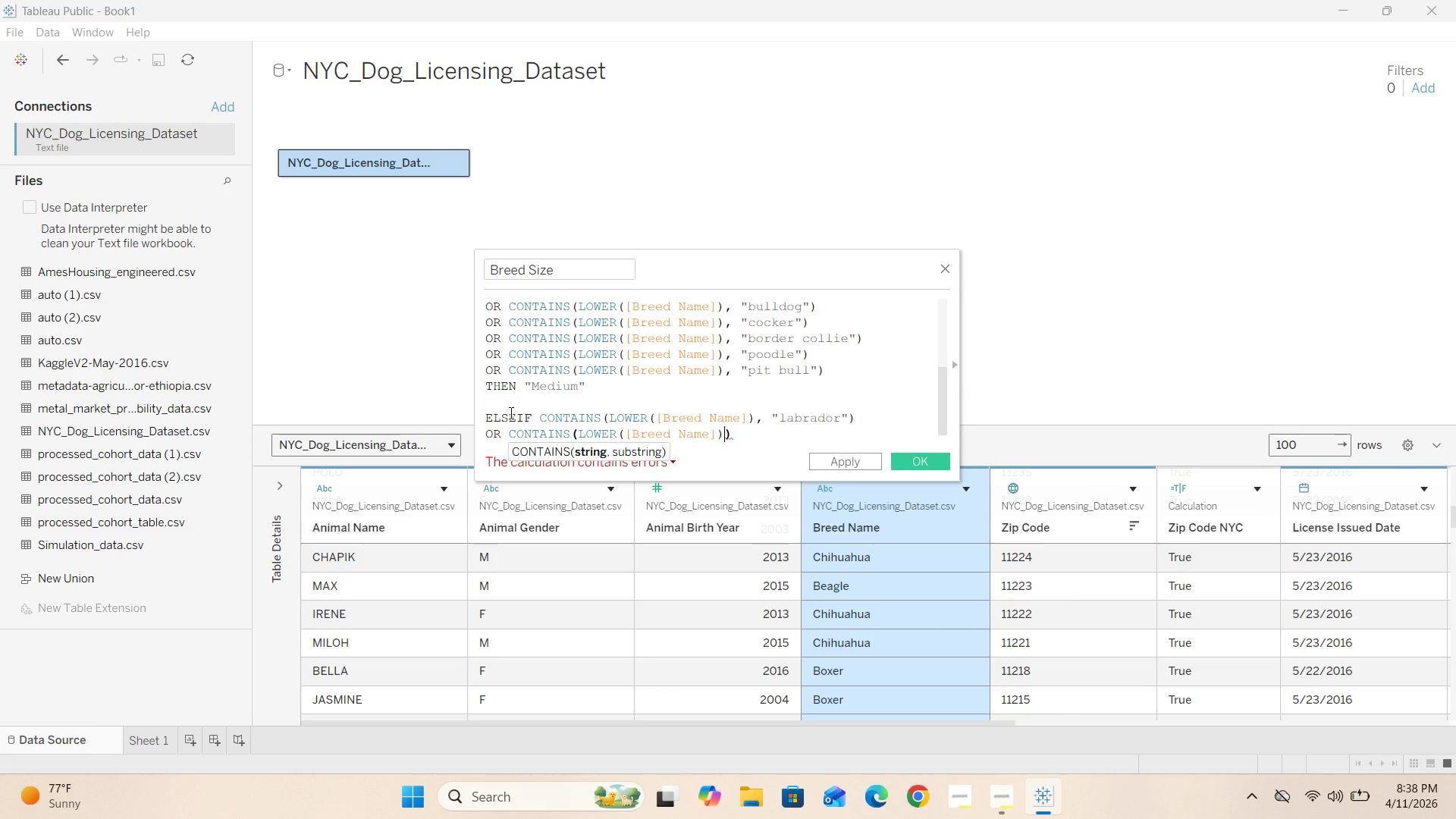 
key(ArrowRight)
 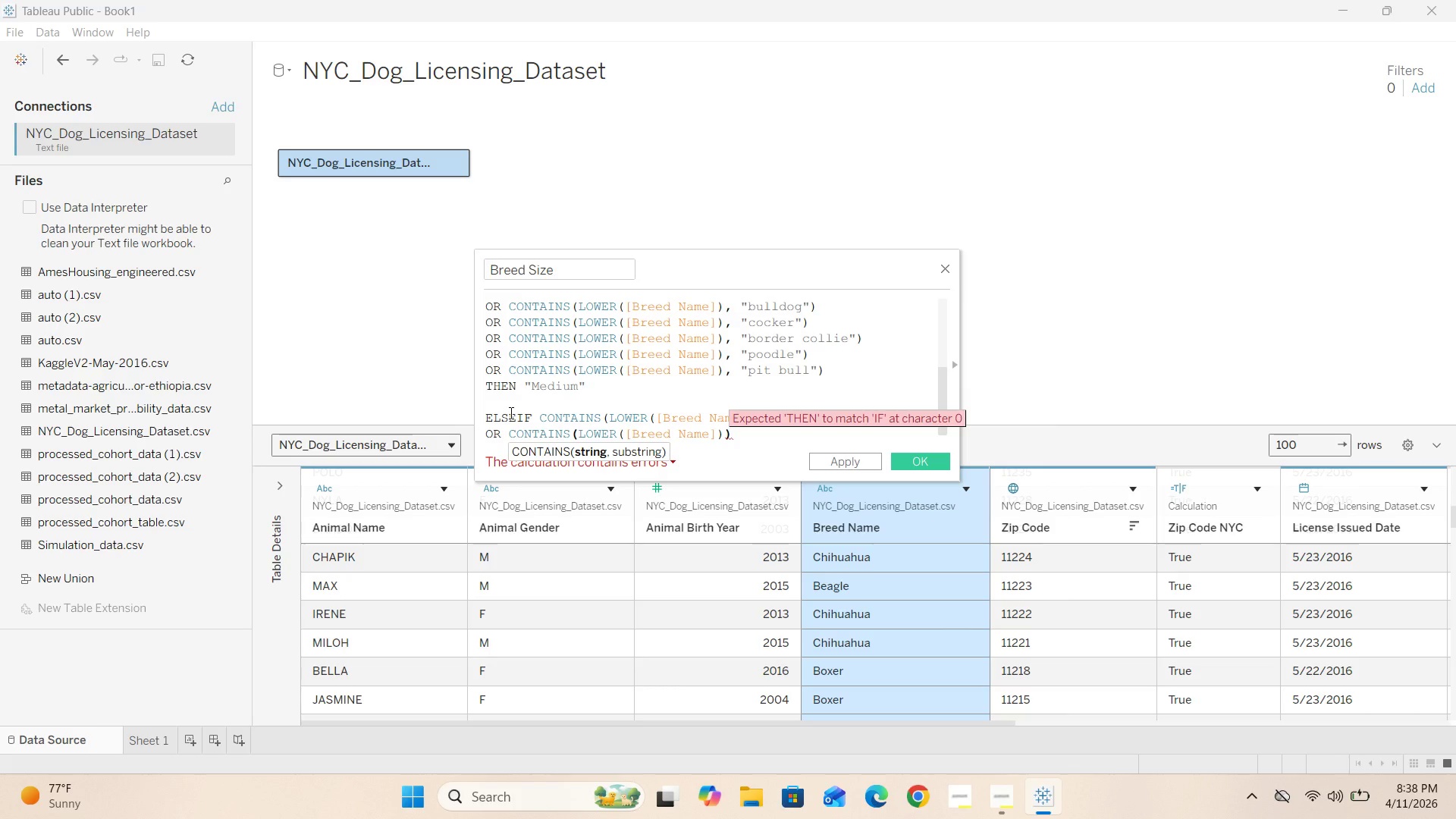 
key(Comma)
 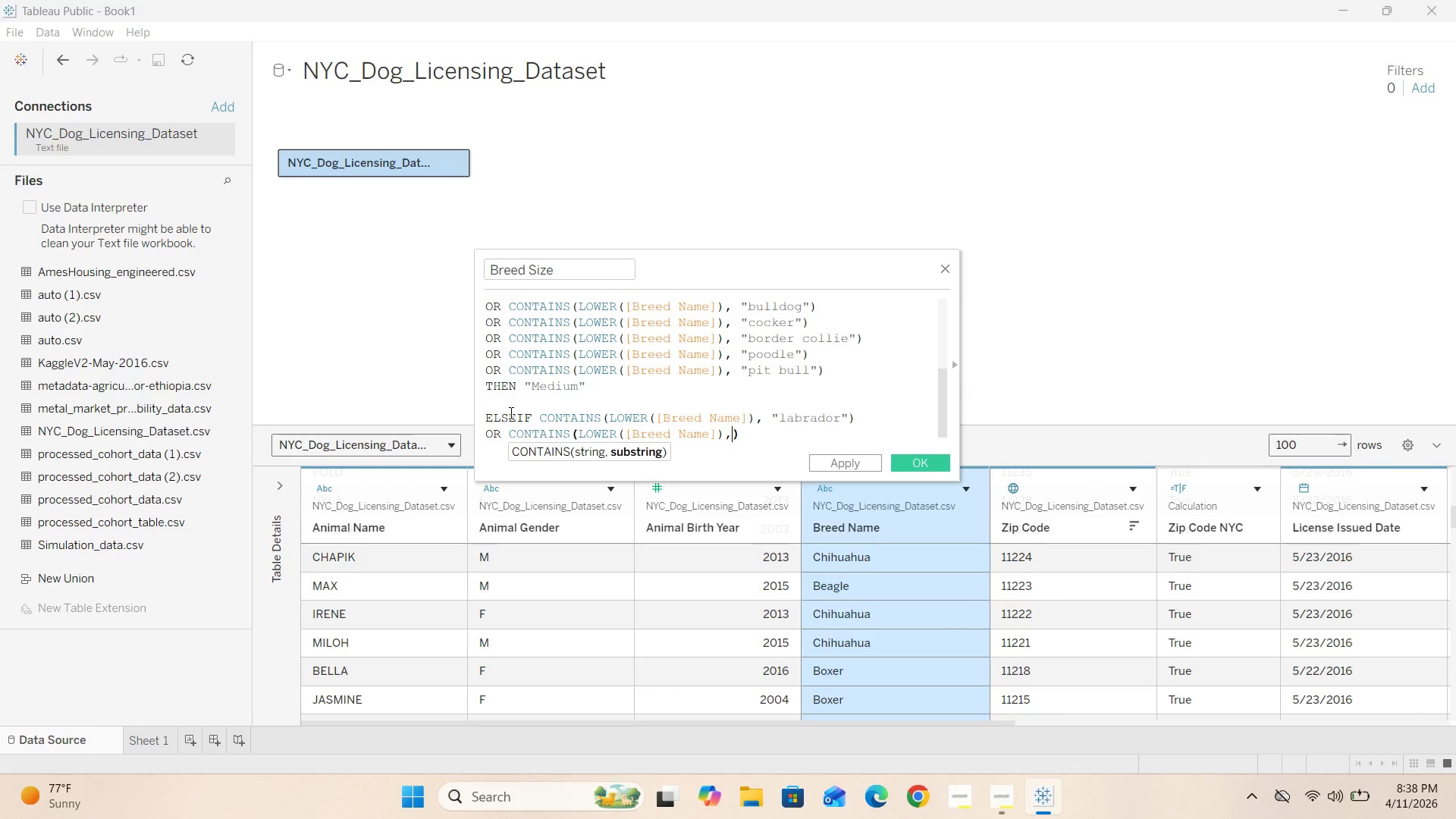 
key(Space)
 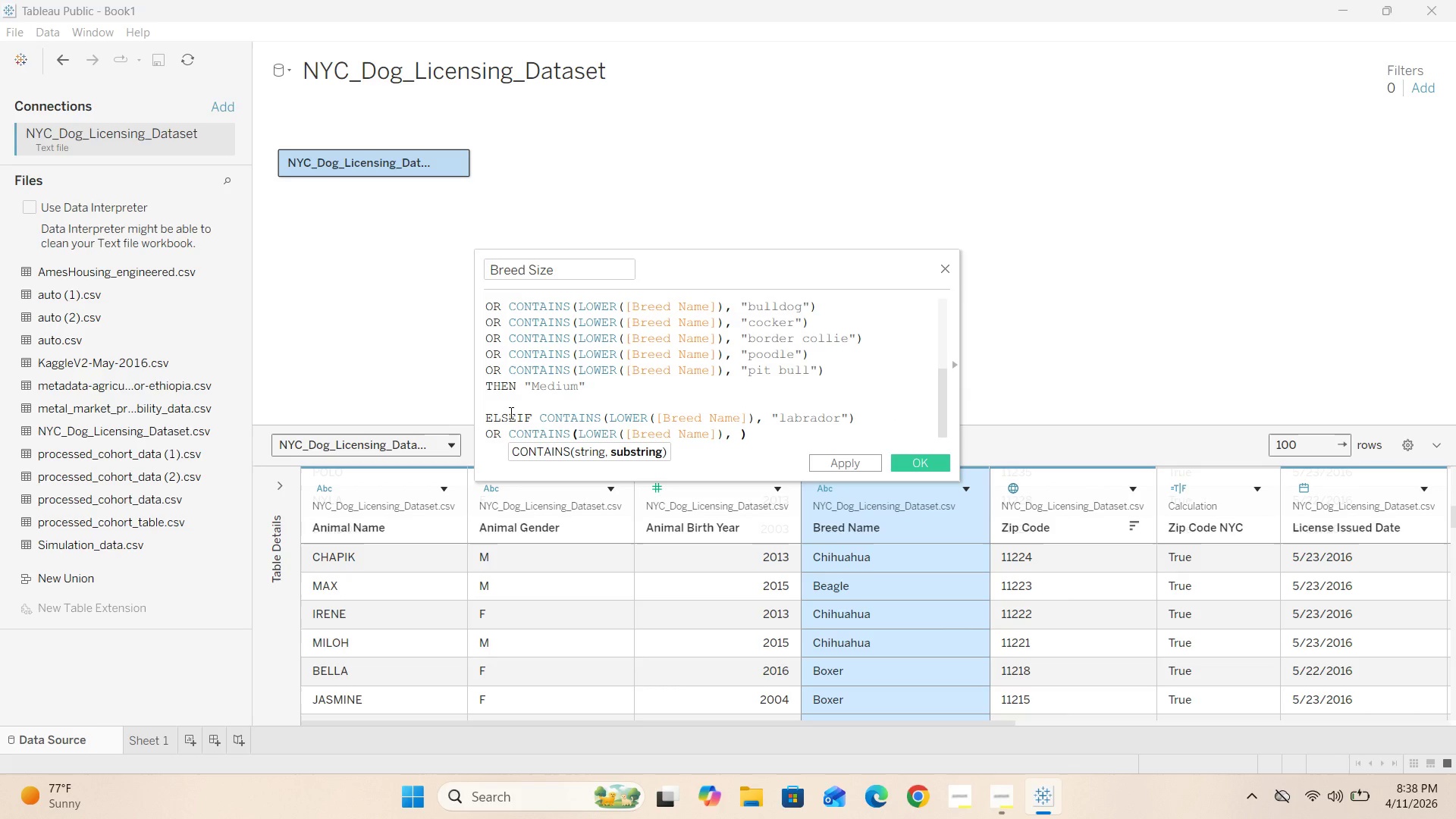 
key(Shift+Quote)
 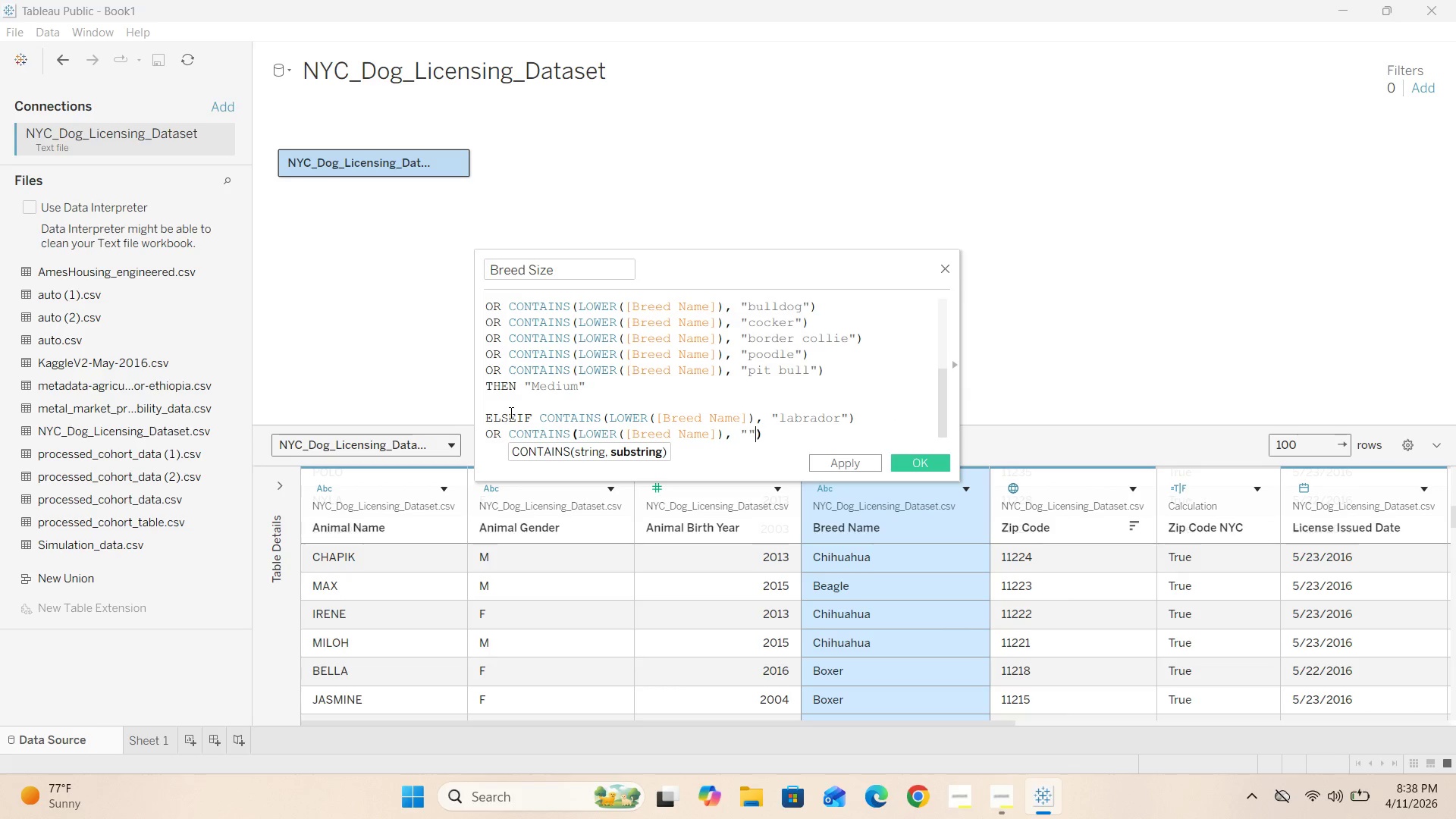 
key(Shift+Quote)
 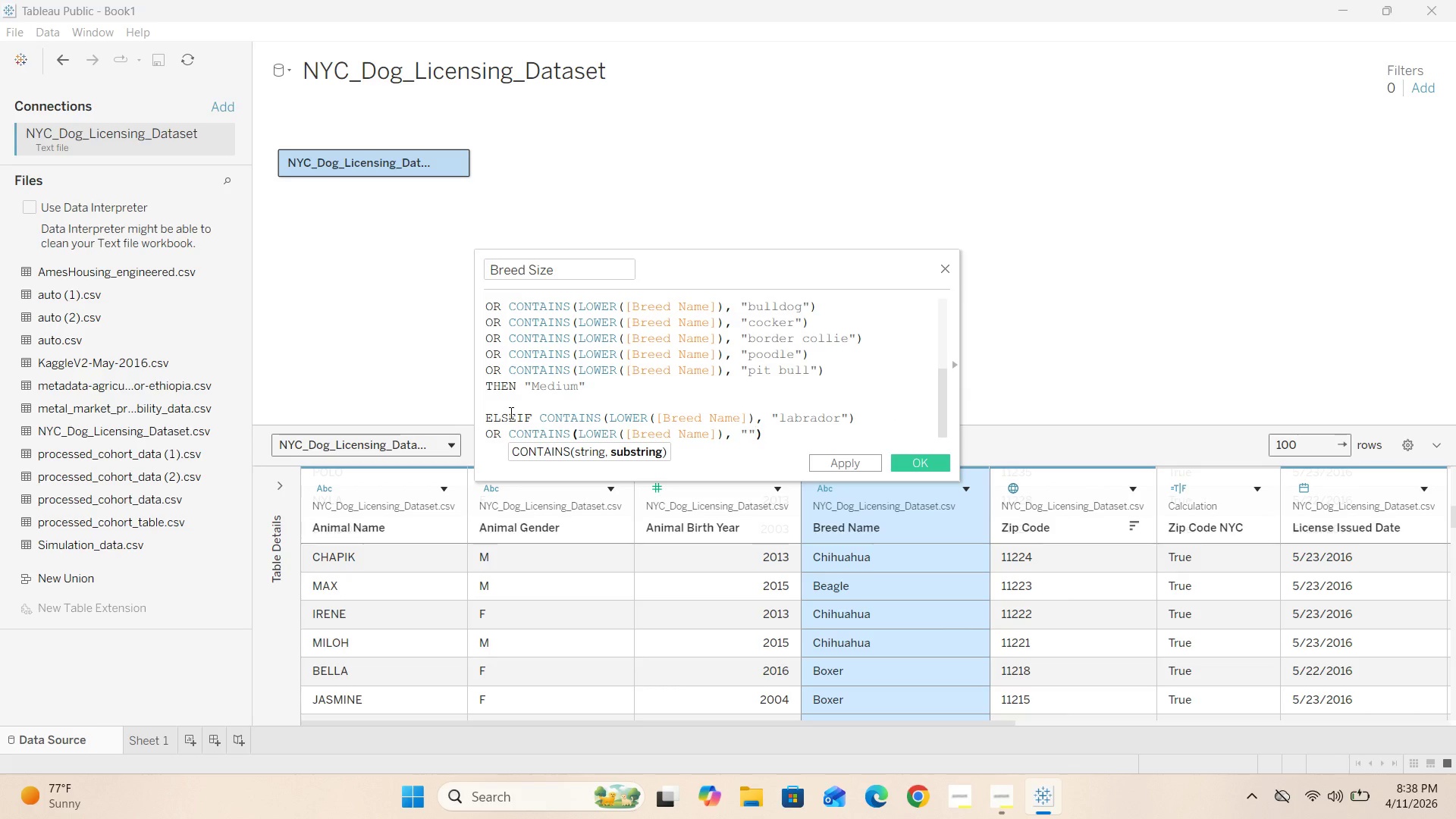 
key(ArrowLeft)
 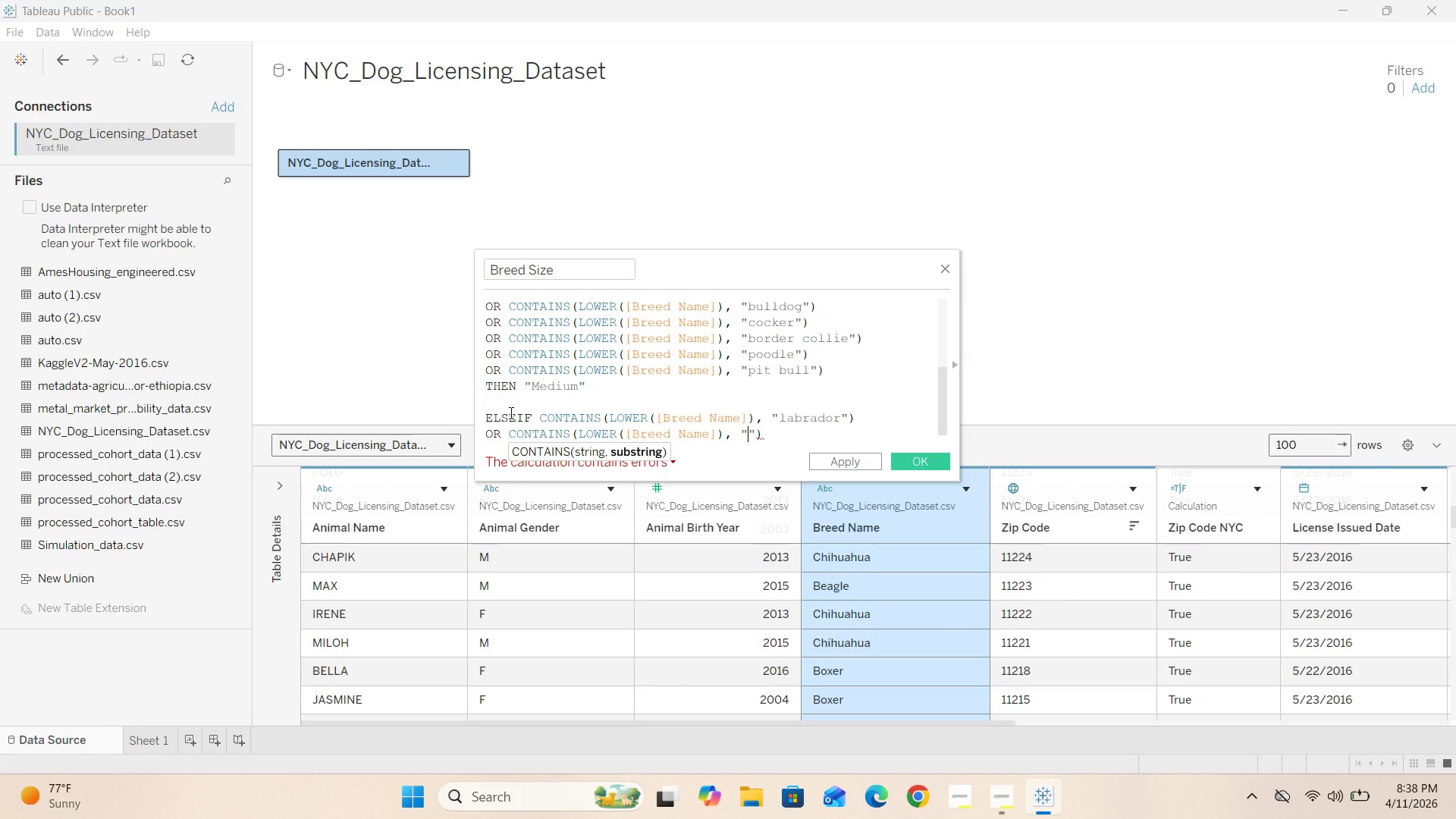 
type(golden retriever)
 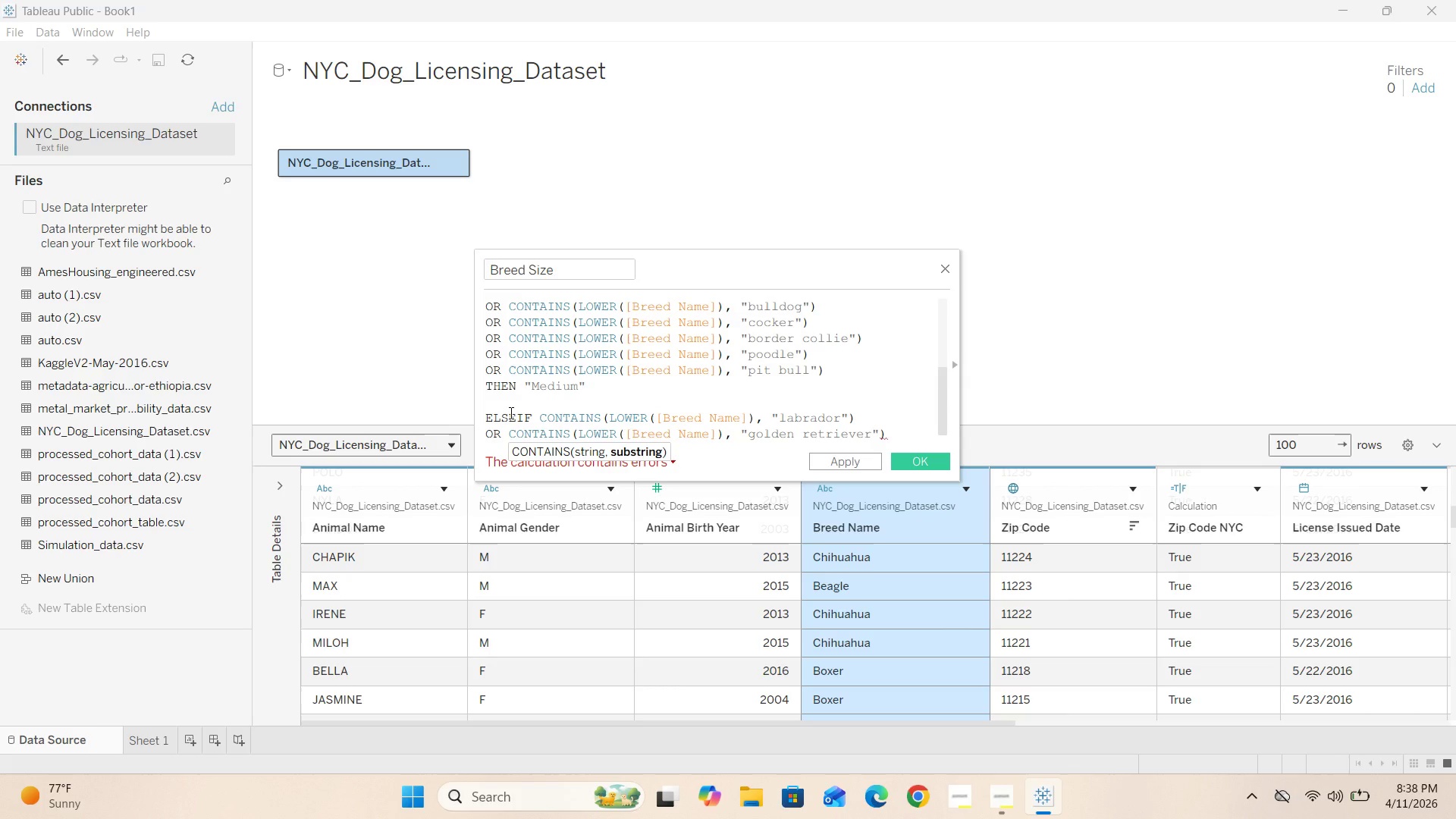 
wait(5.3)
 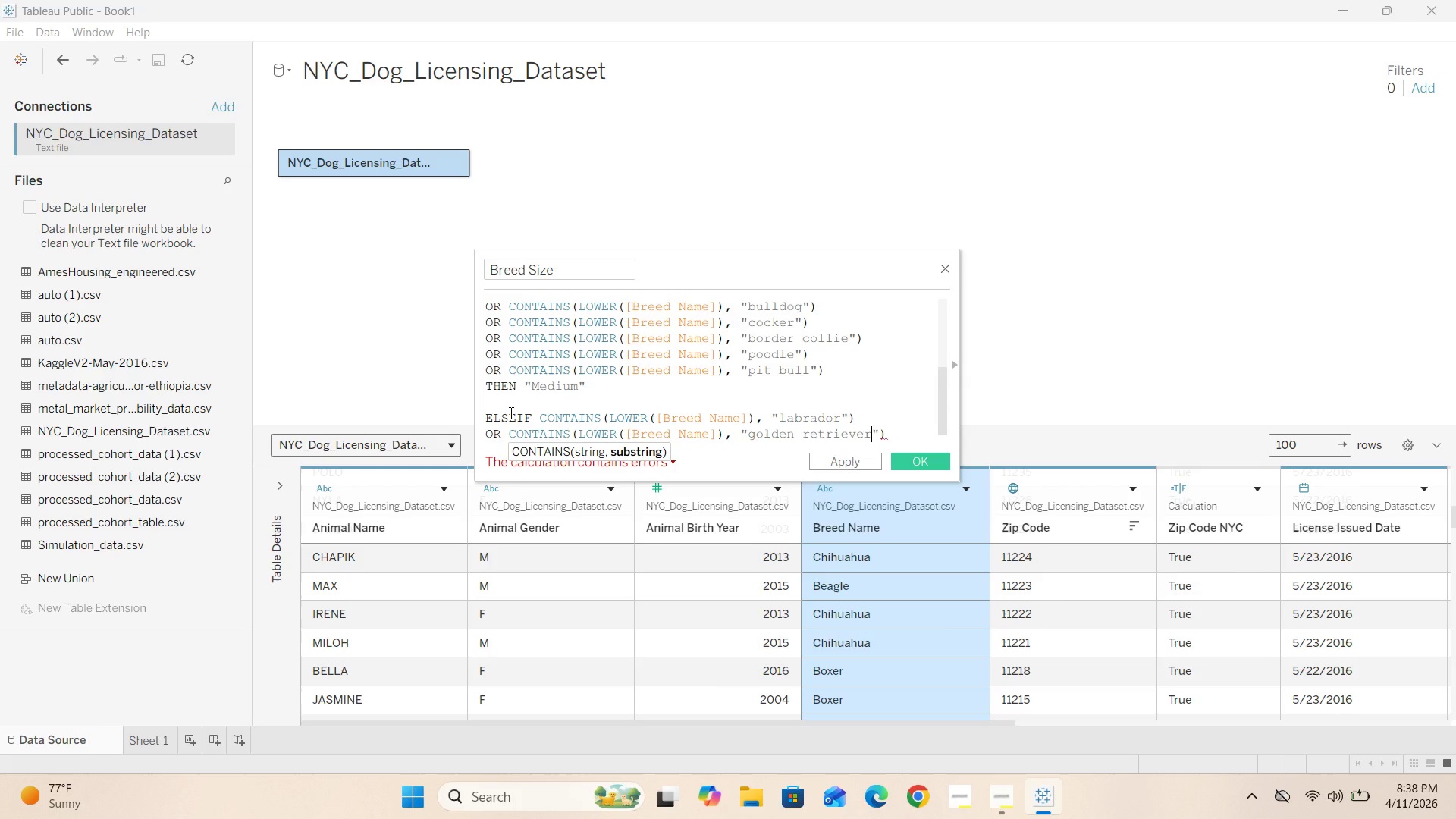 
key(ArrowRight)
 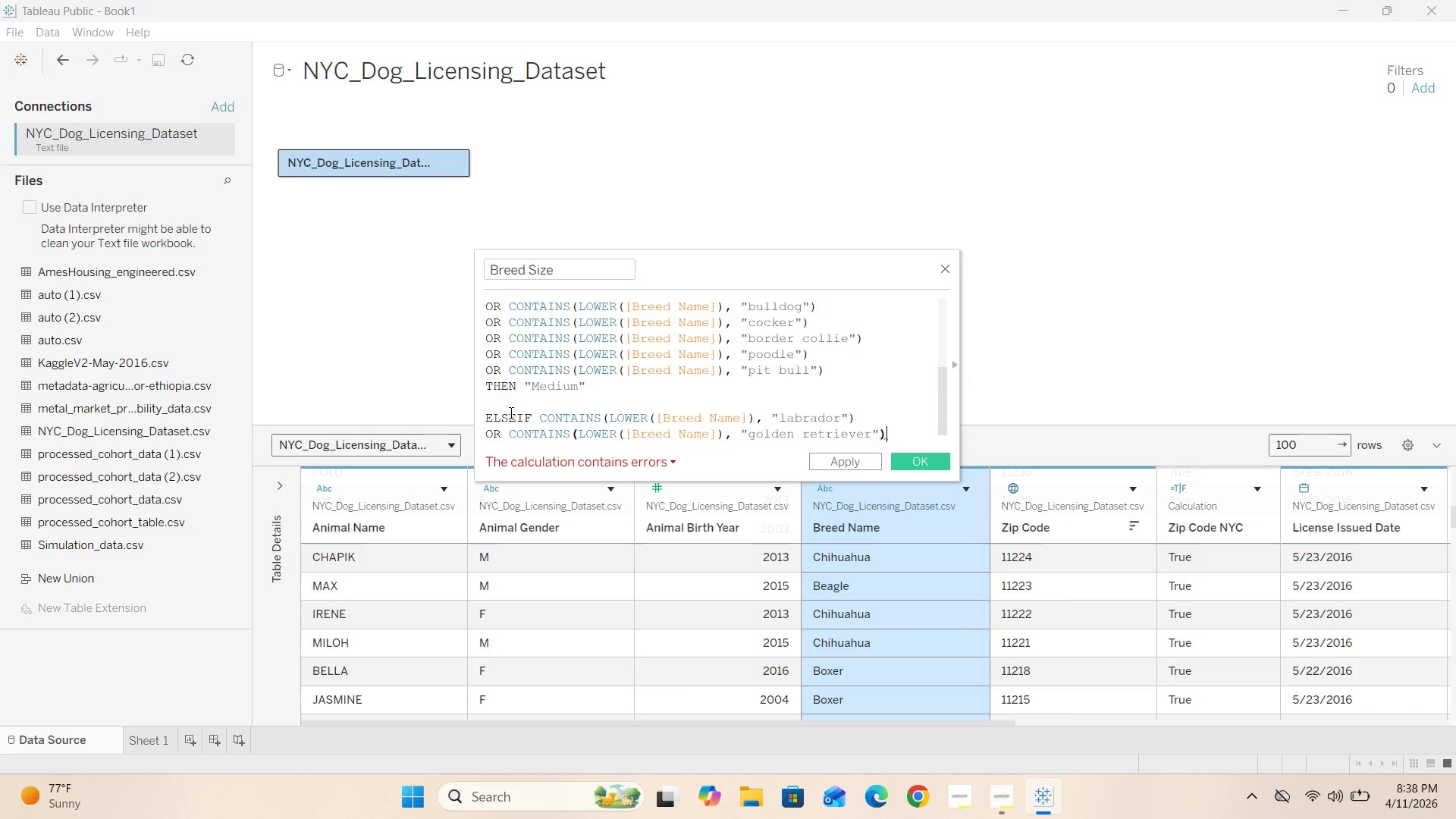 
key(ArrowRight)
 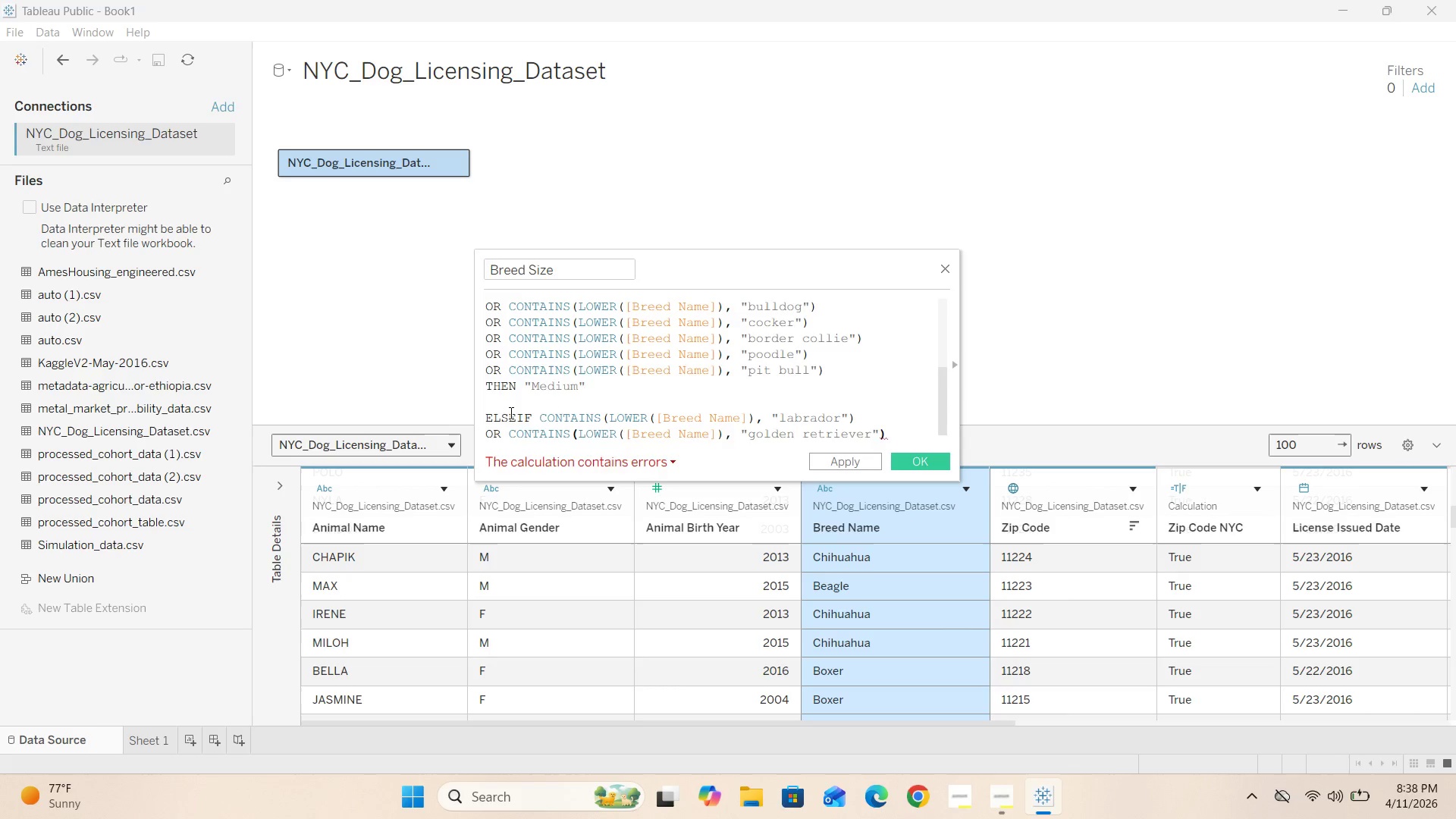 
key(Enter)
 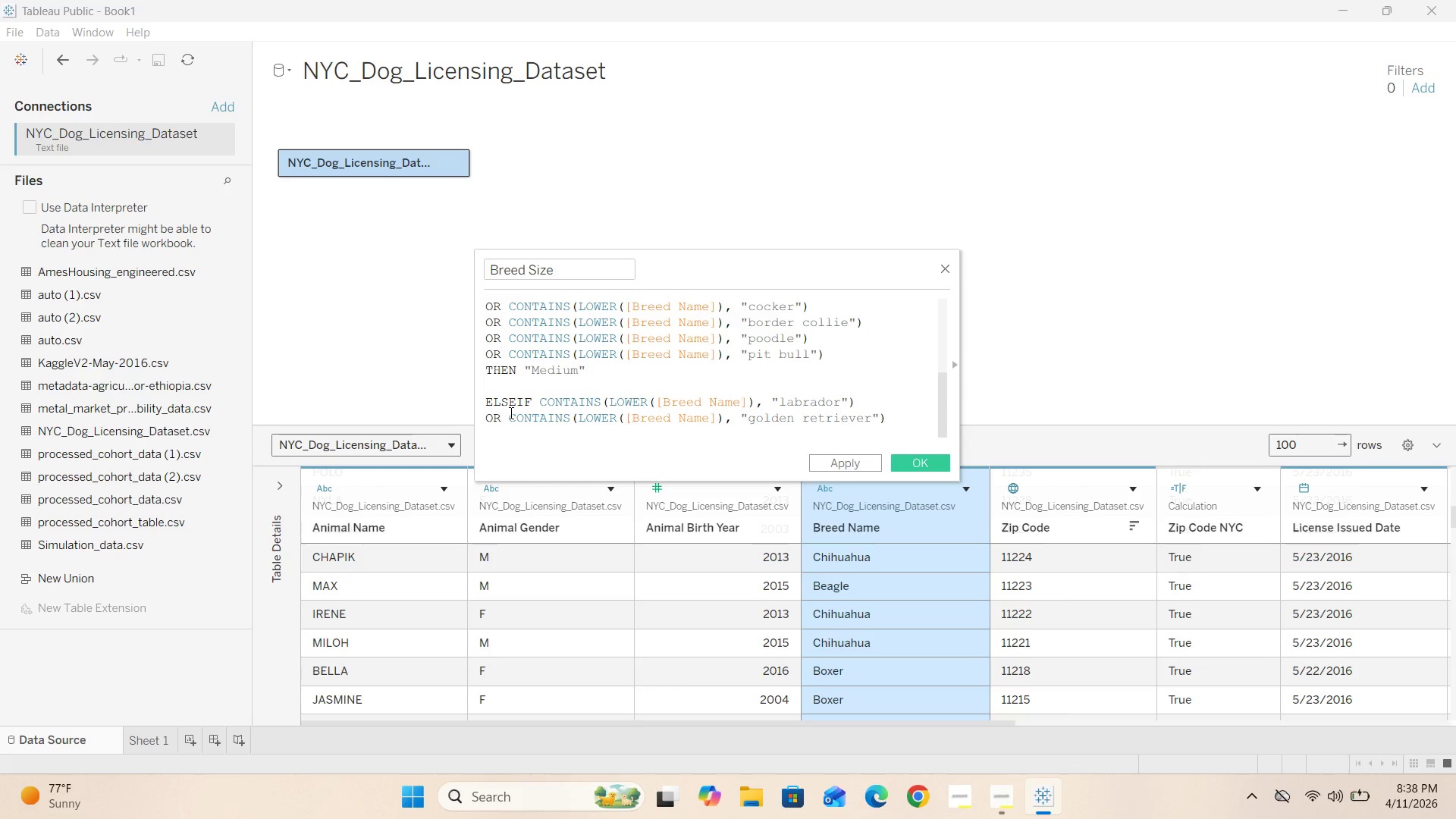 
type(OR CONTAINS())
 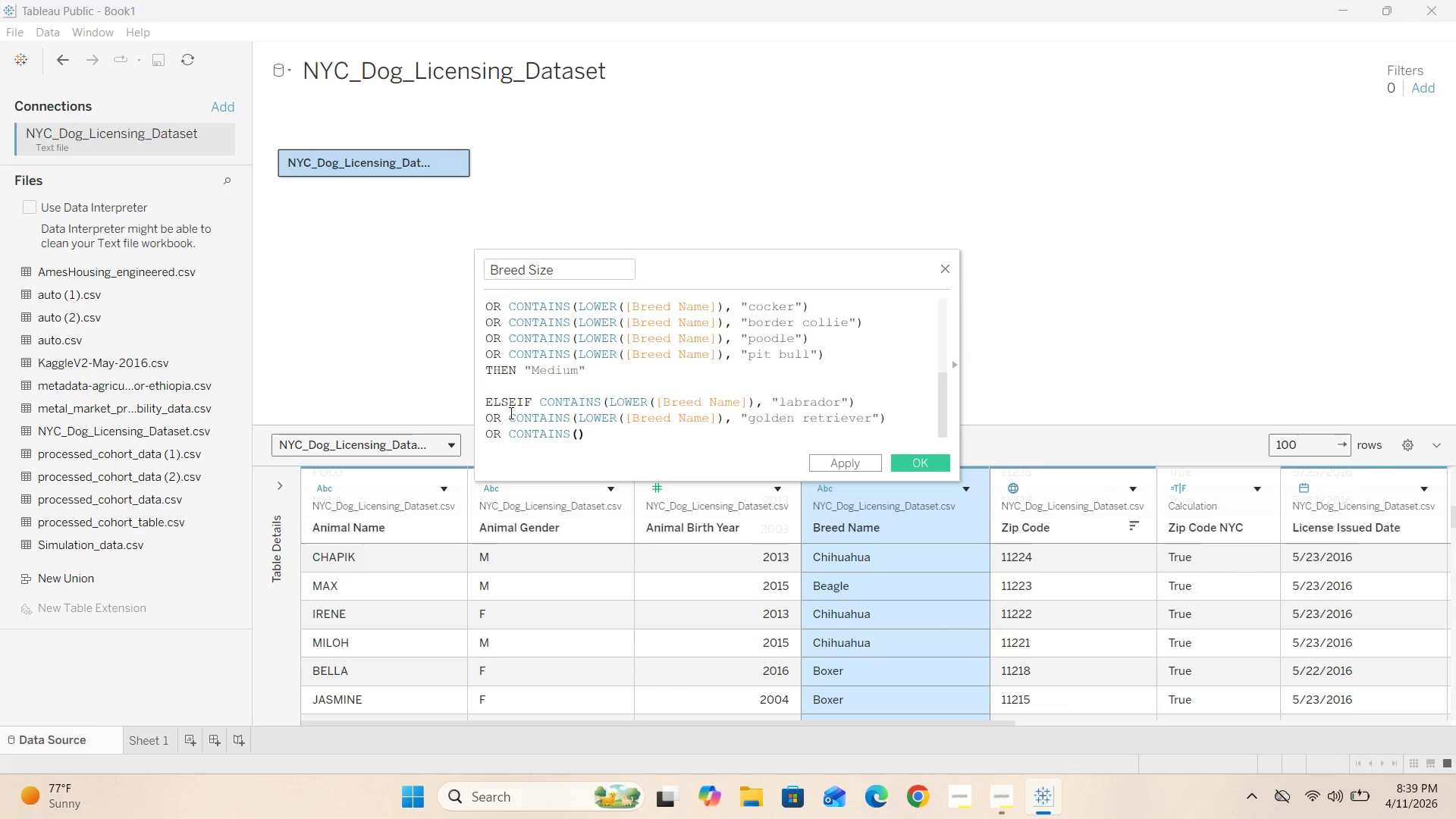 
key(ArrowLeft)
 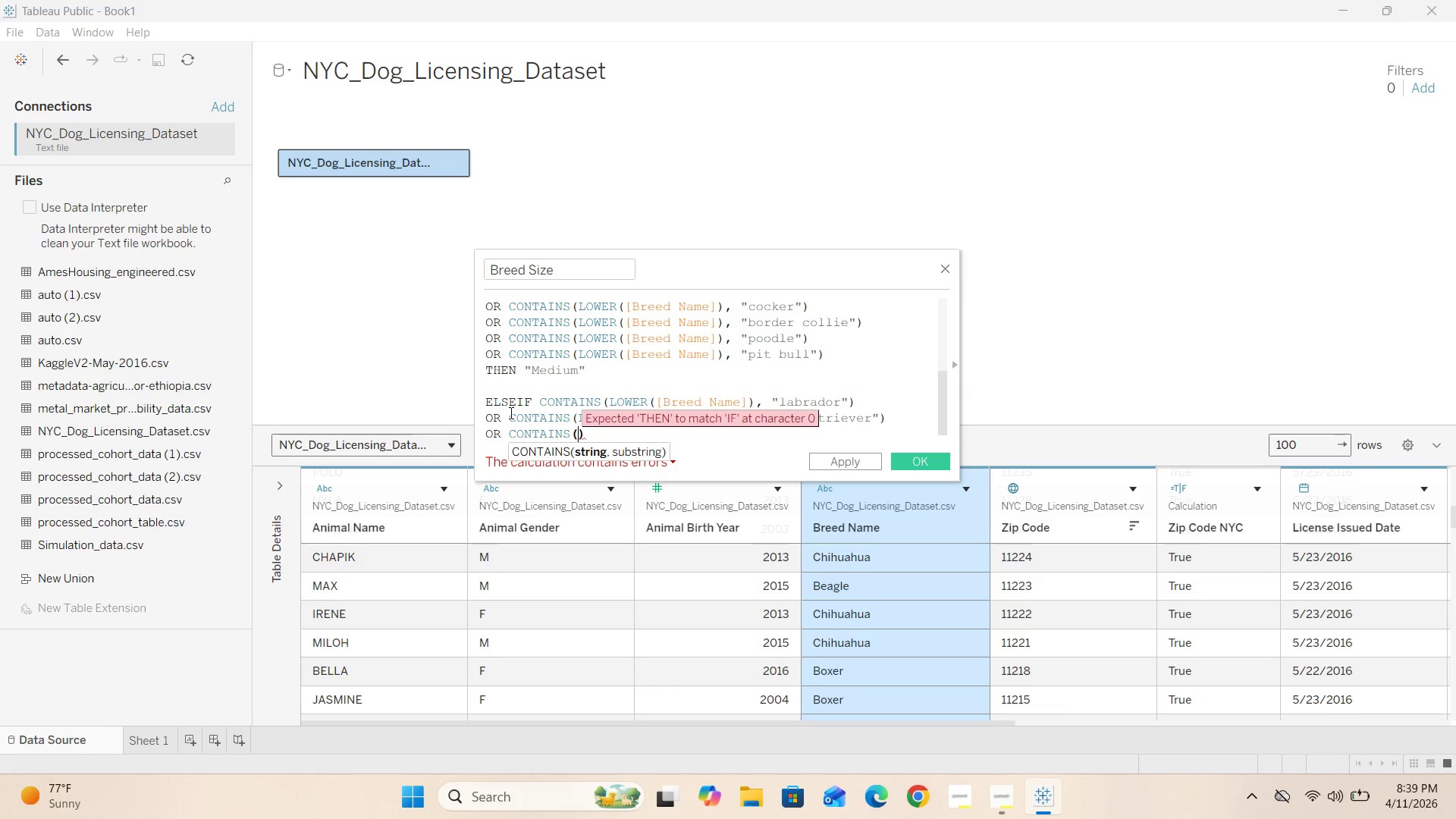 
type(LOWER())
 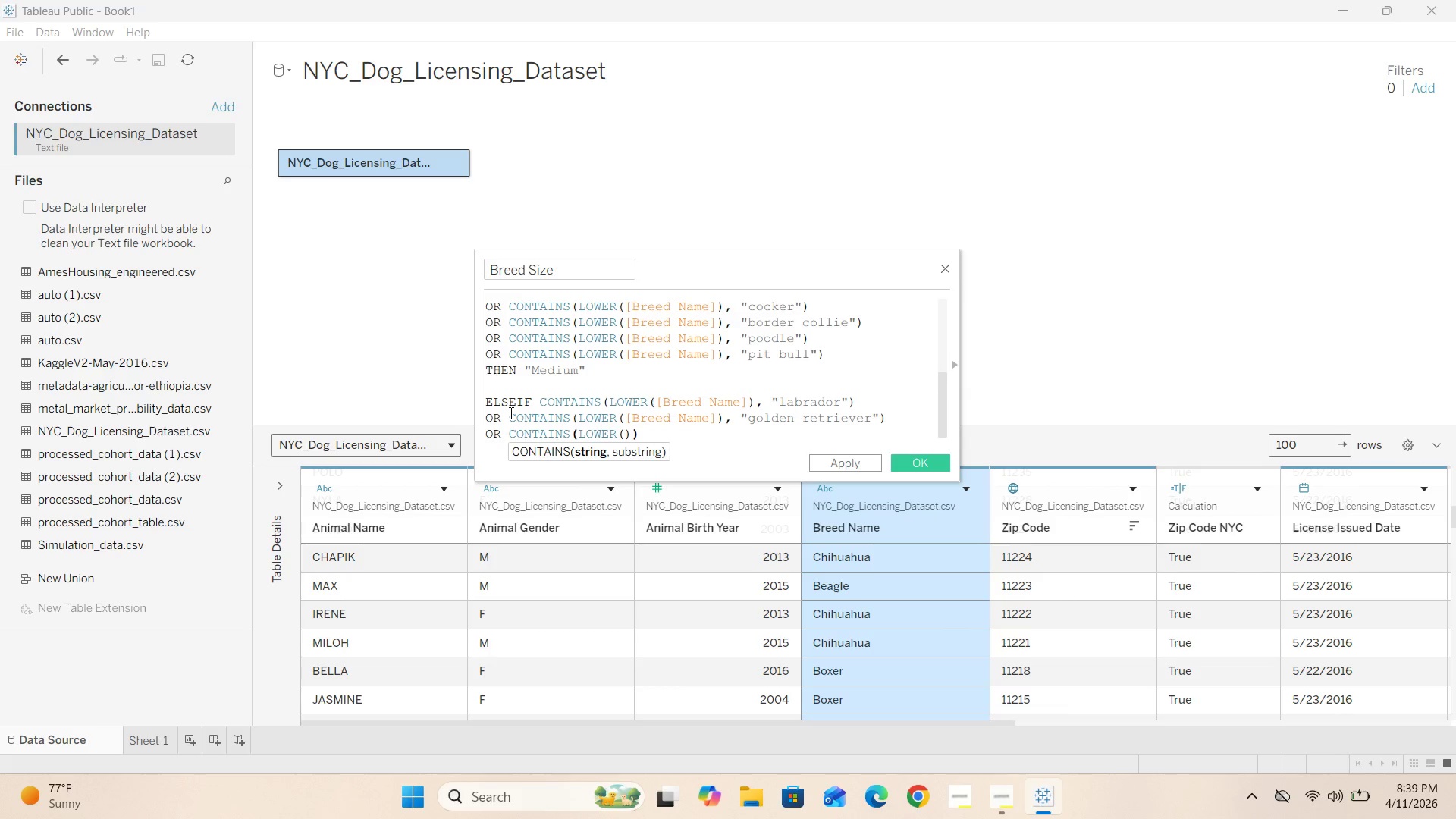 
key(ArrowLeft)
 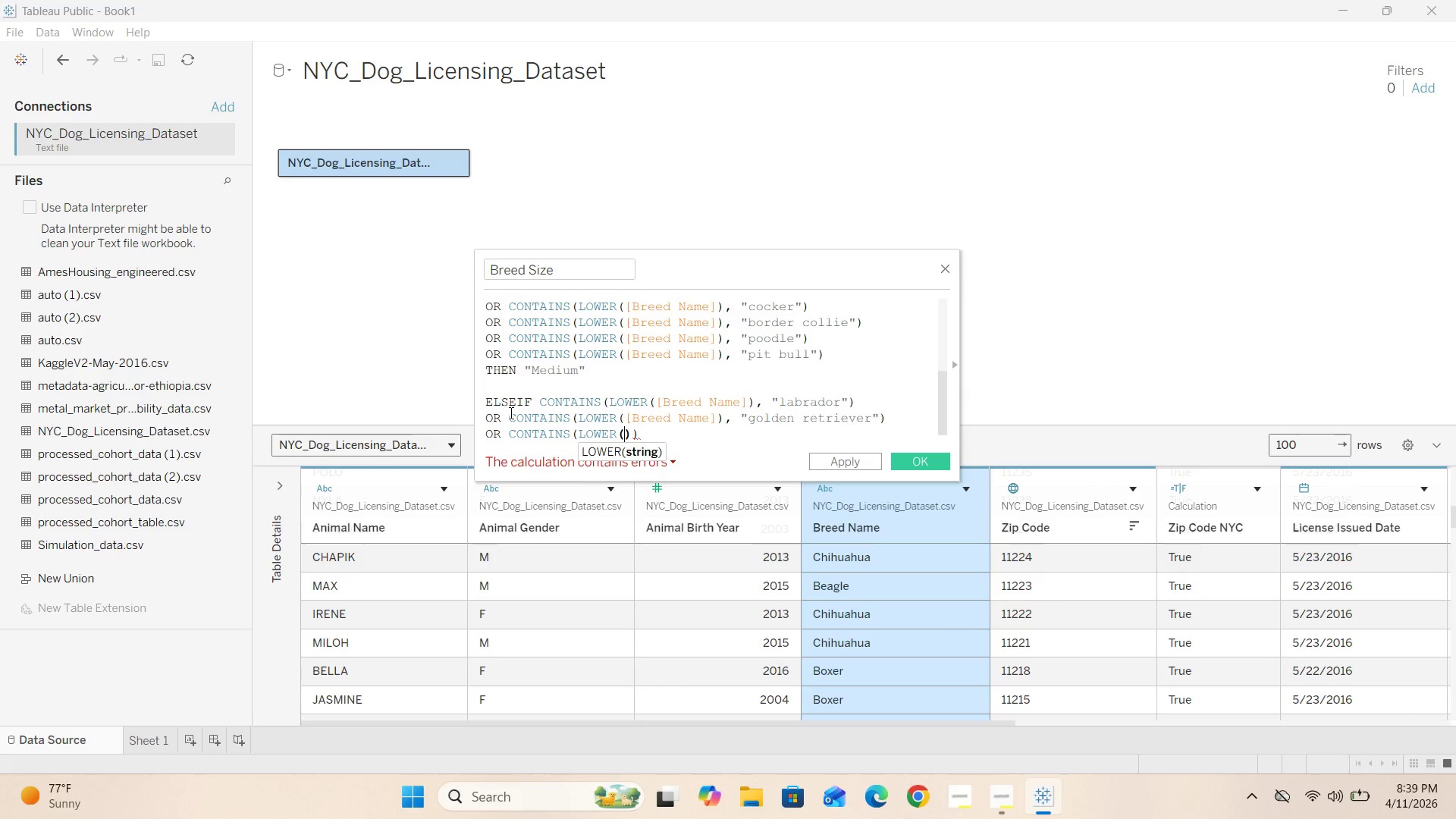 
key(BracketLeft)
 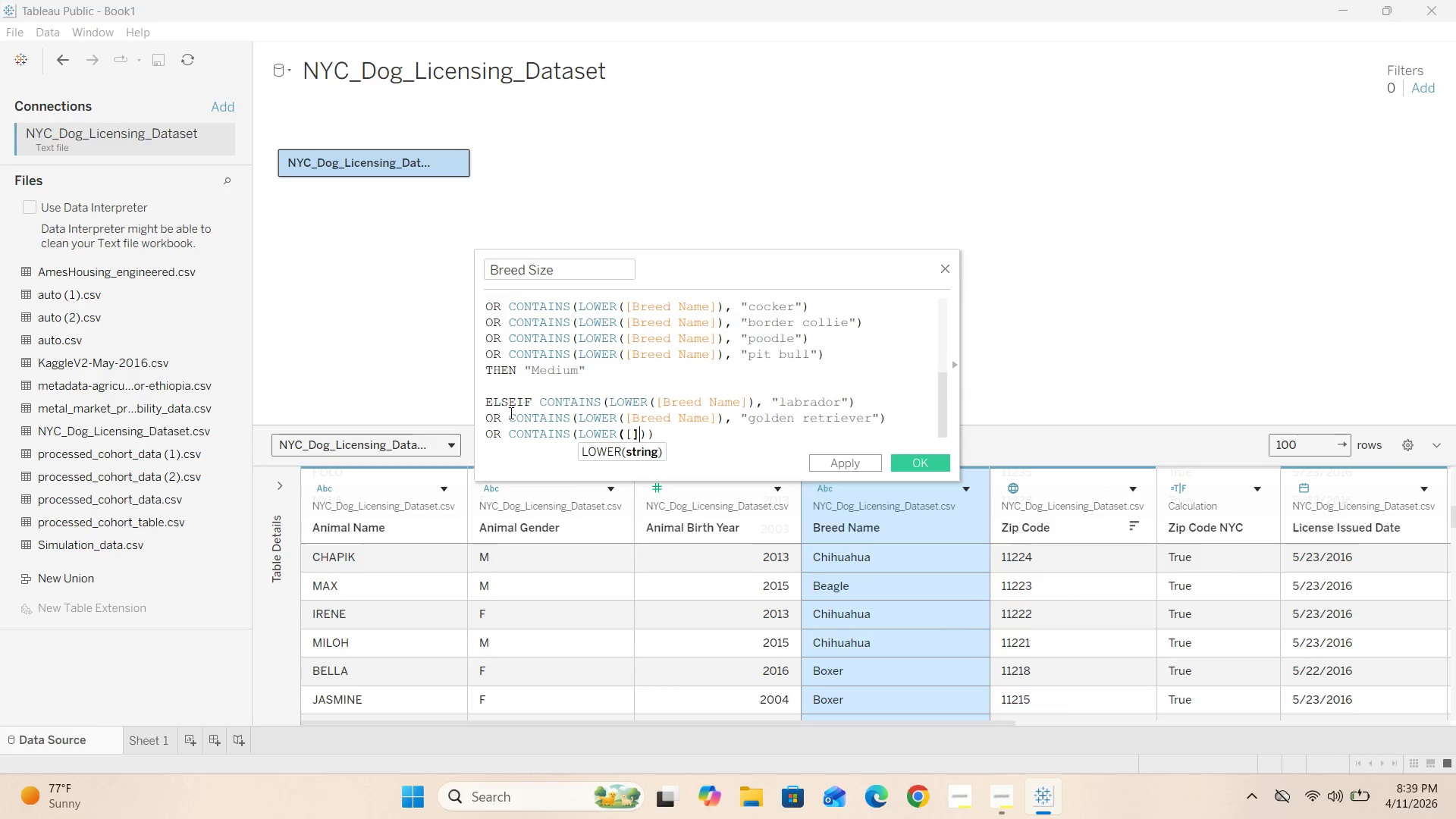 
key(BracketRight)
 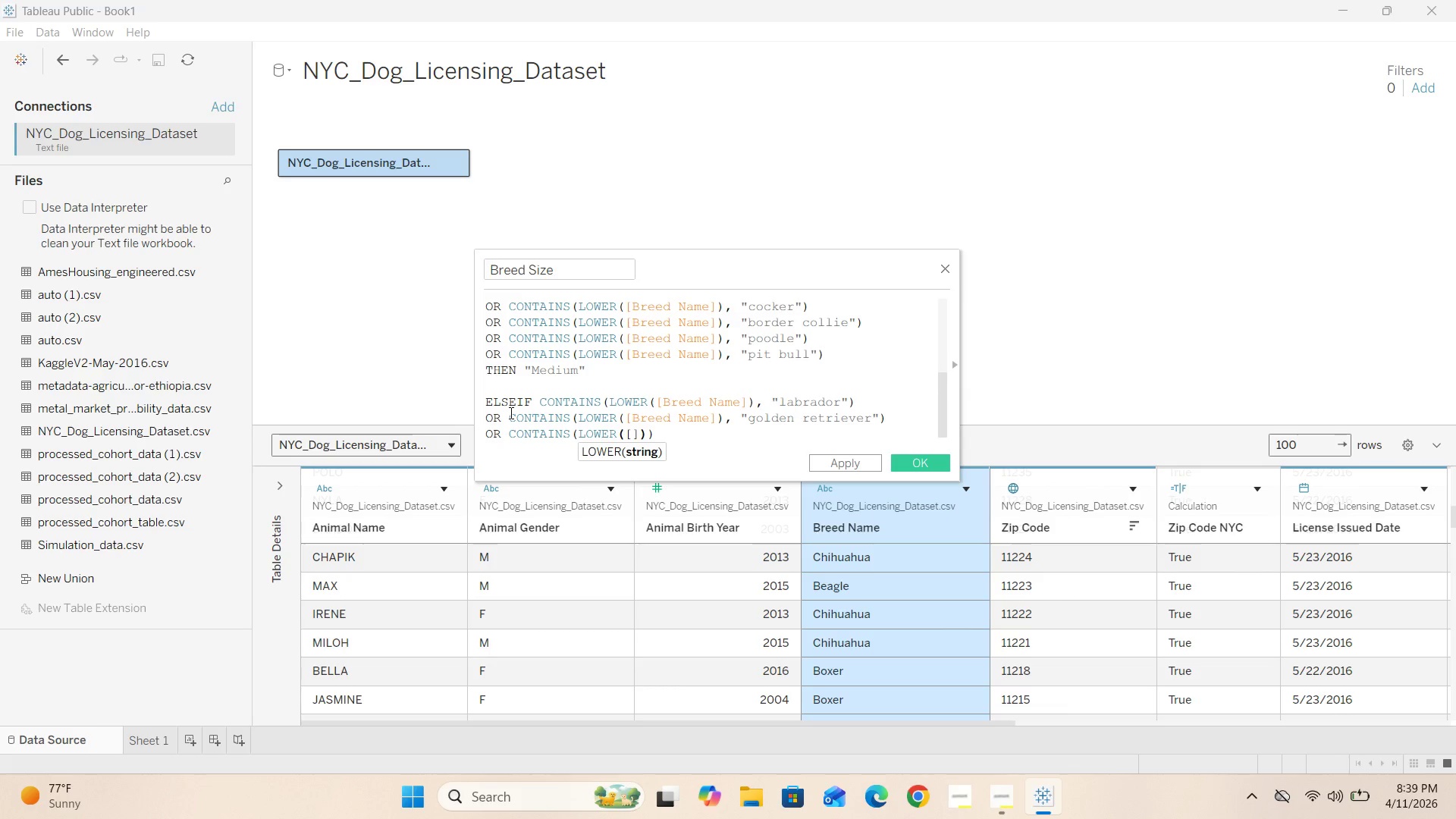 
key(ArrowLeft)
 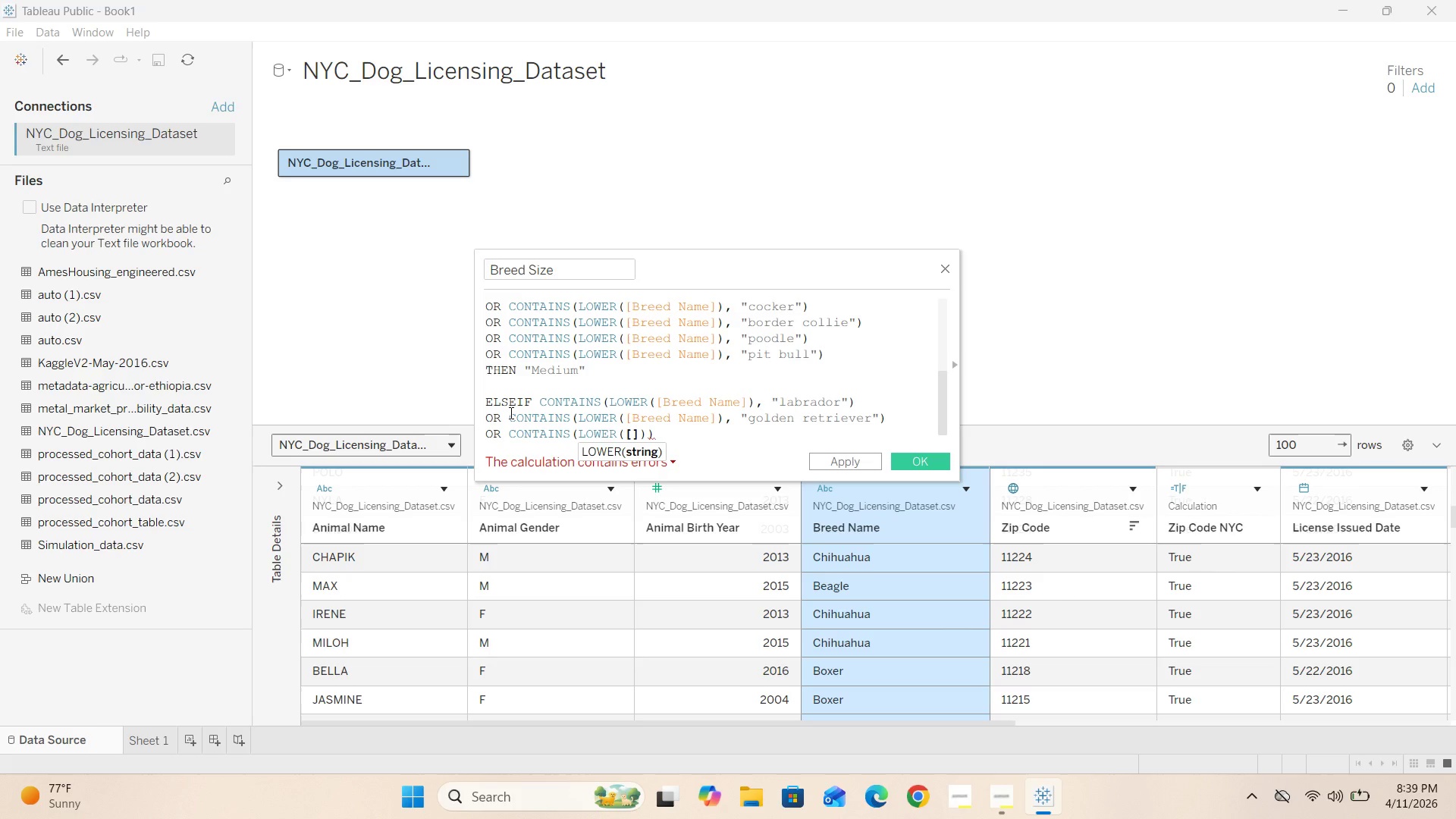 
type(Breed Name)
 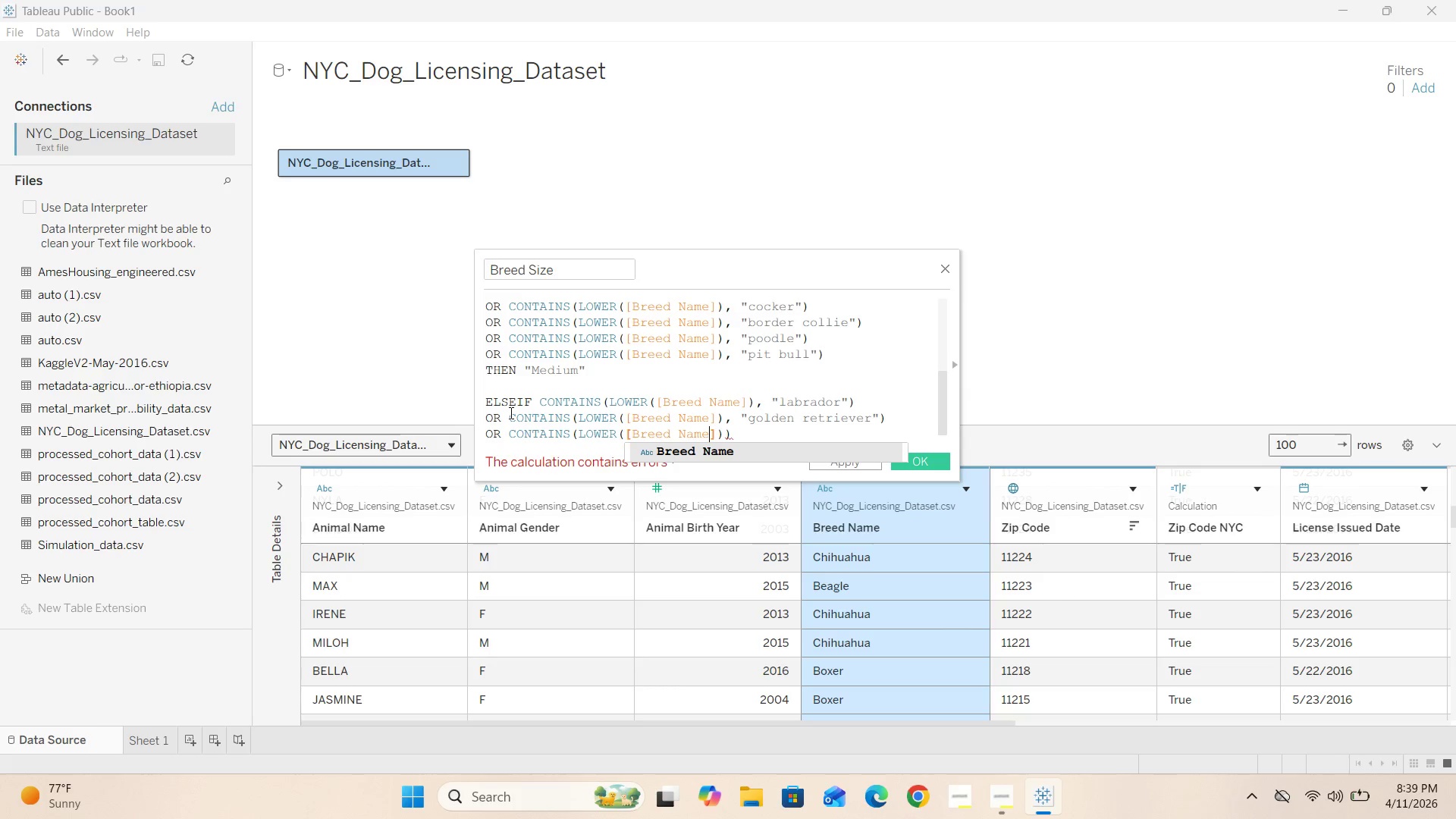 
key(ArrowRight)
 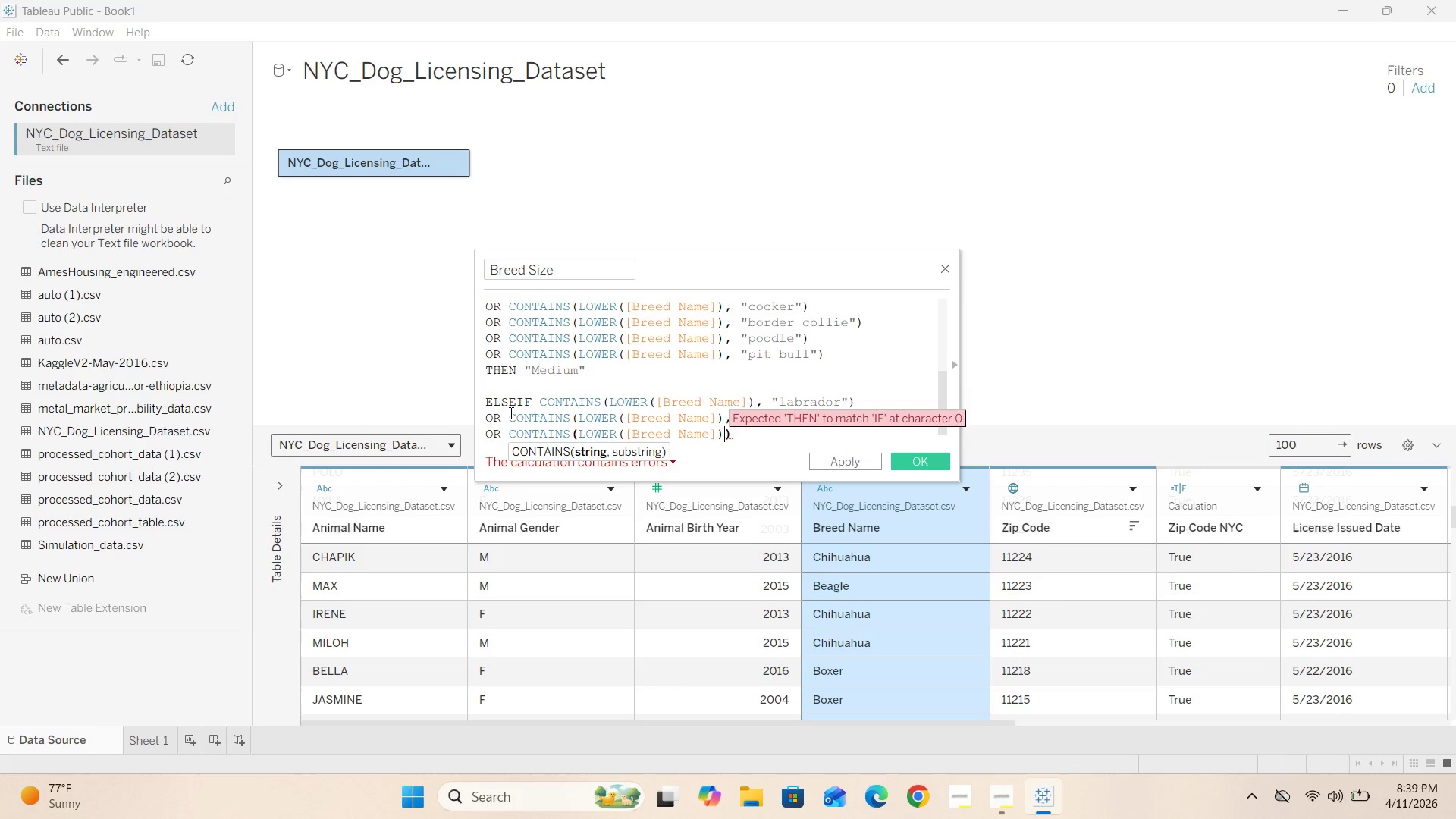 
key(ArrowRight)
 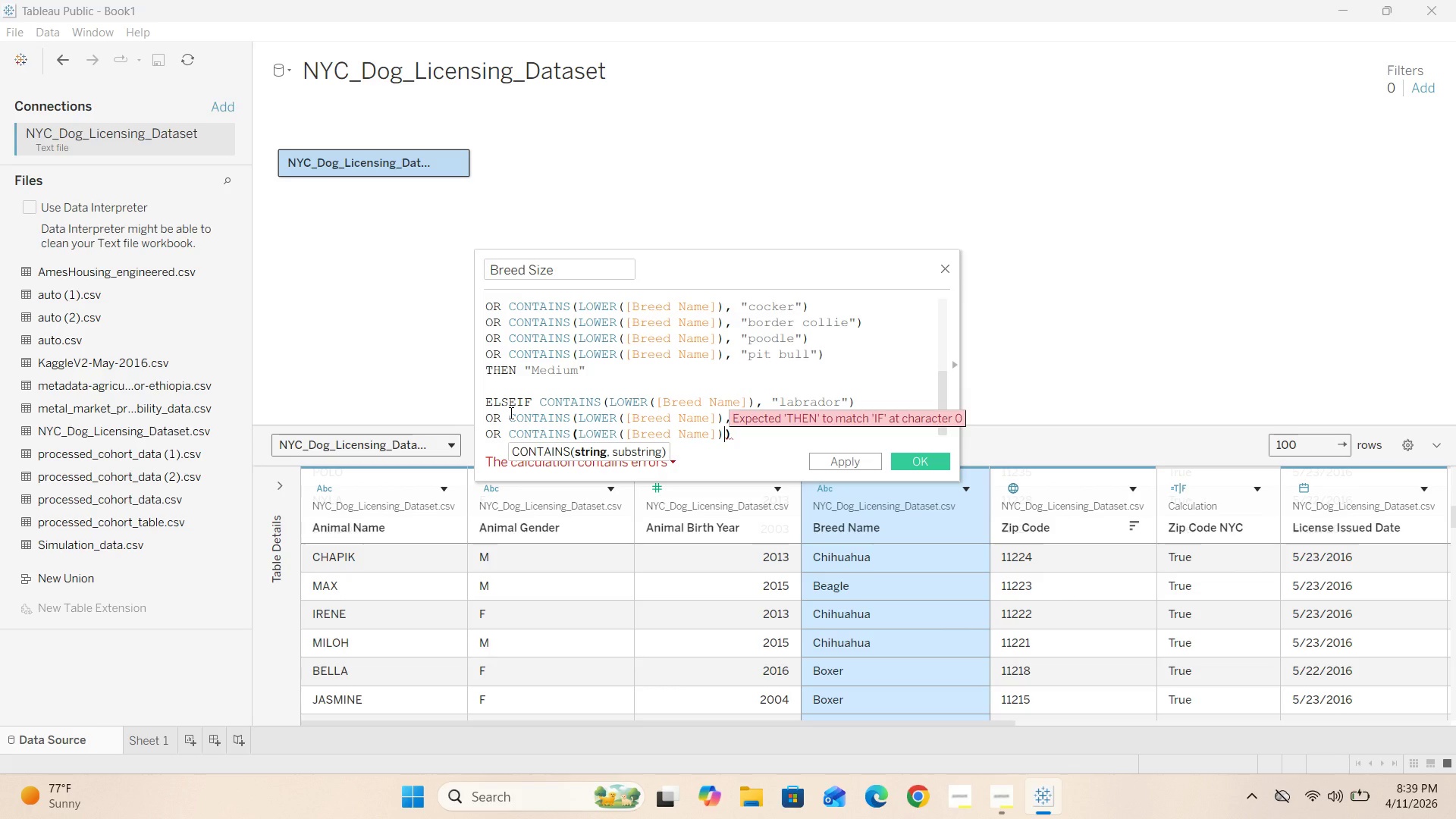 
key(Comma)
 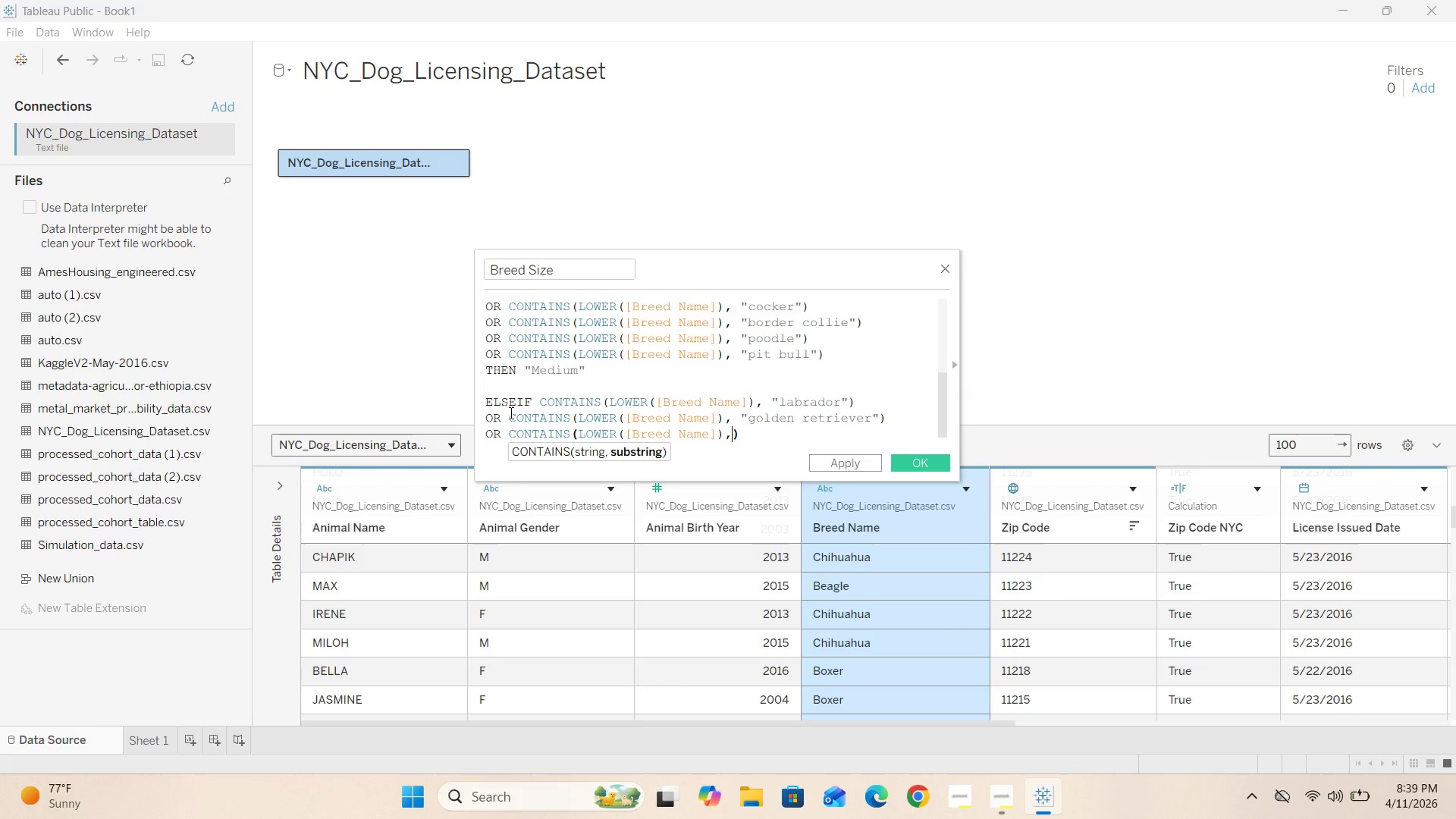 
key(Space)
 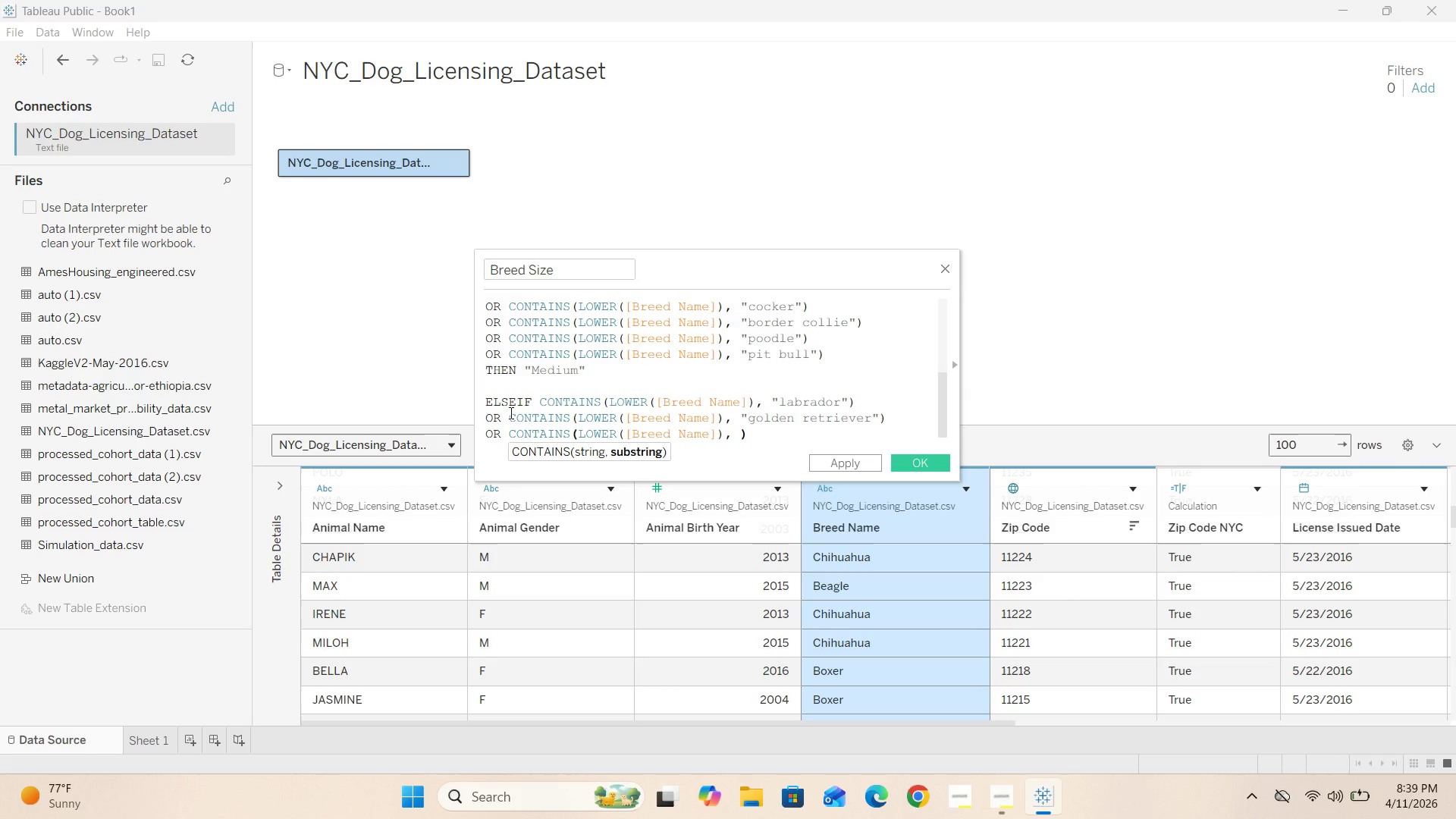 
key(Shift+Quote)
 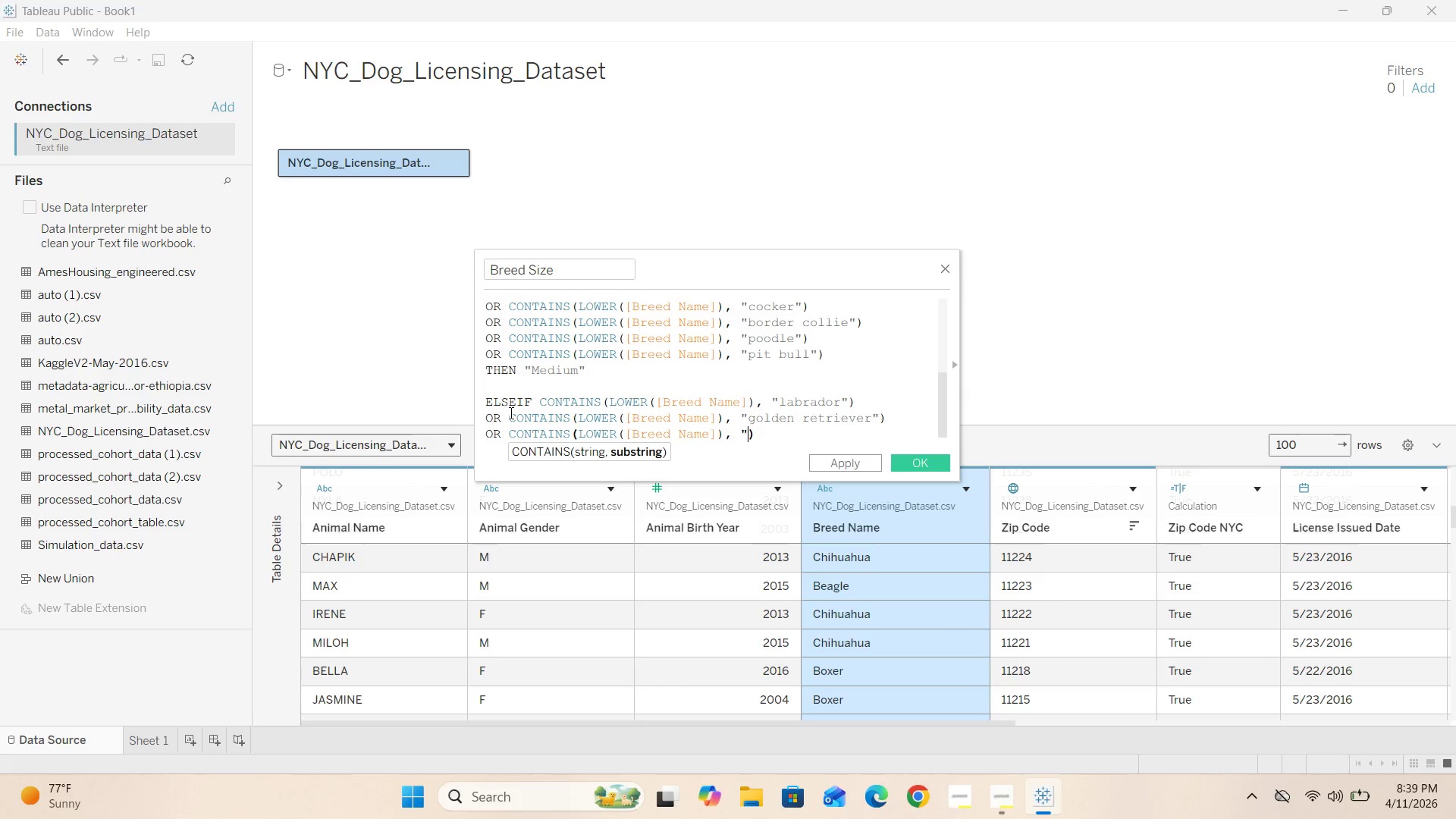 
key(Shift+Quote)
 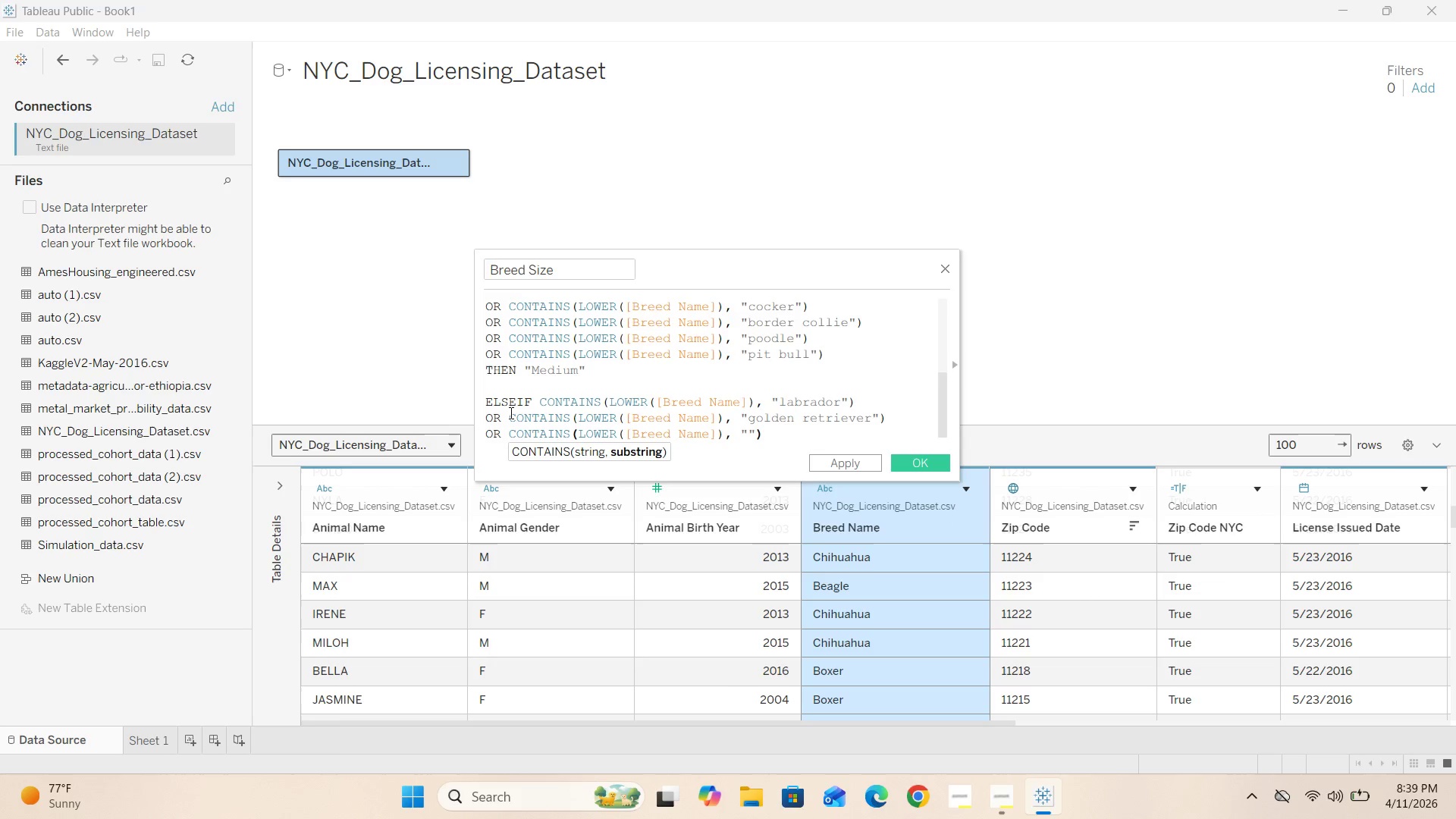 
key(ArrowLeft)
 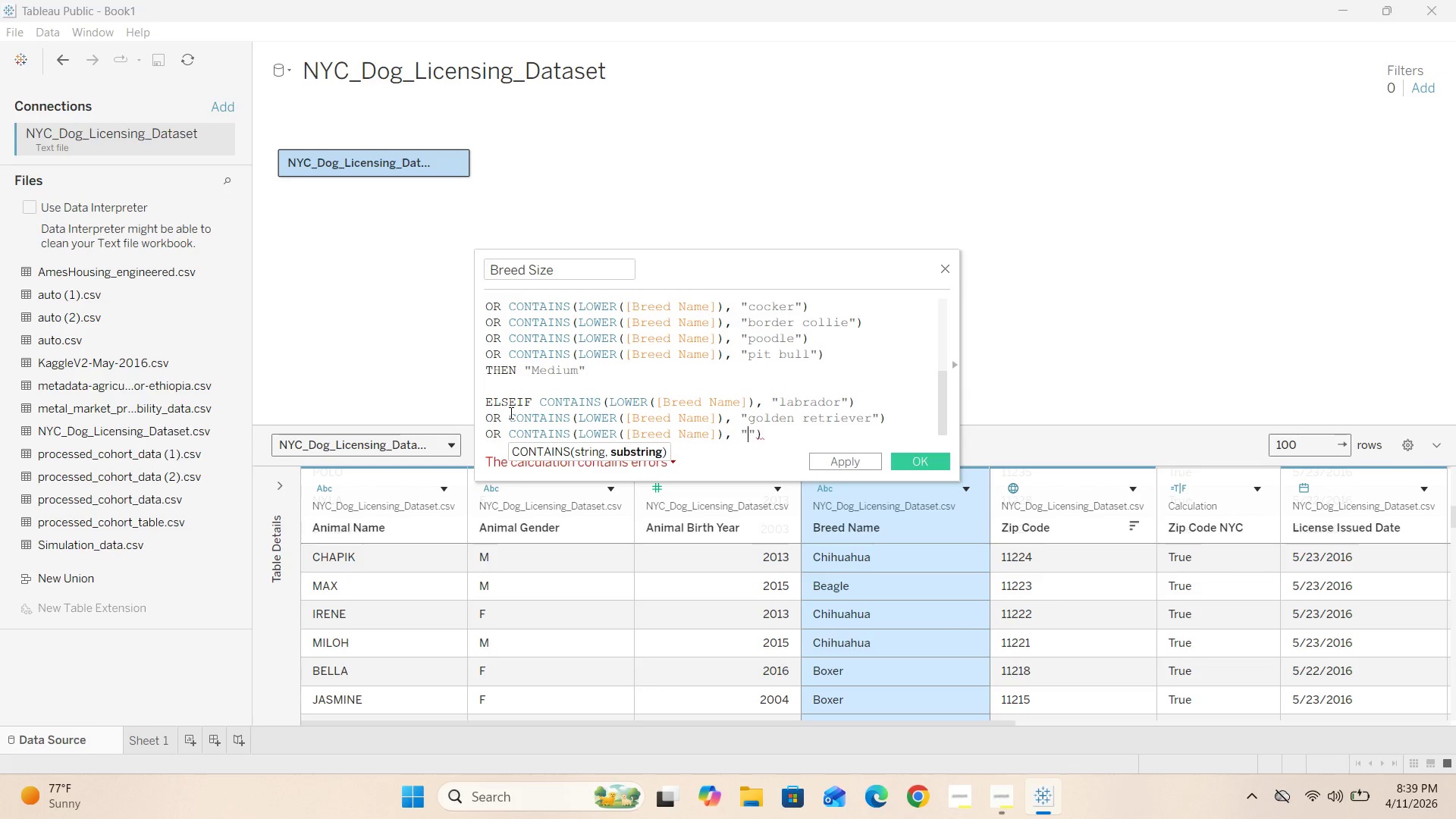 
type(german shepherd)
 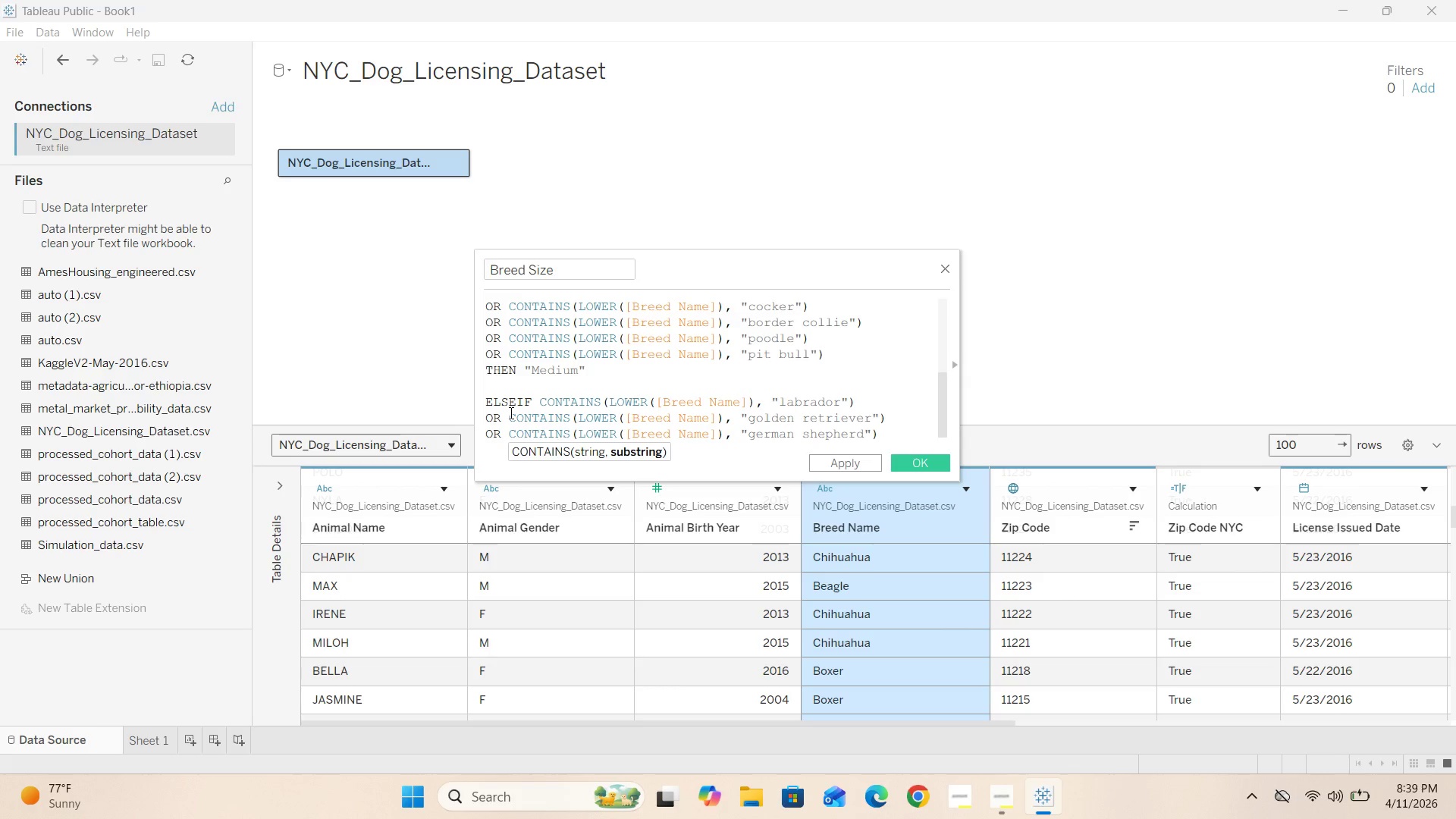 
key(ArrowRight)
 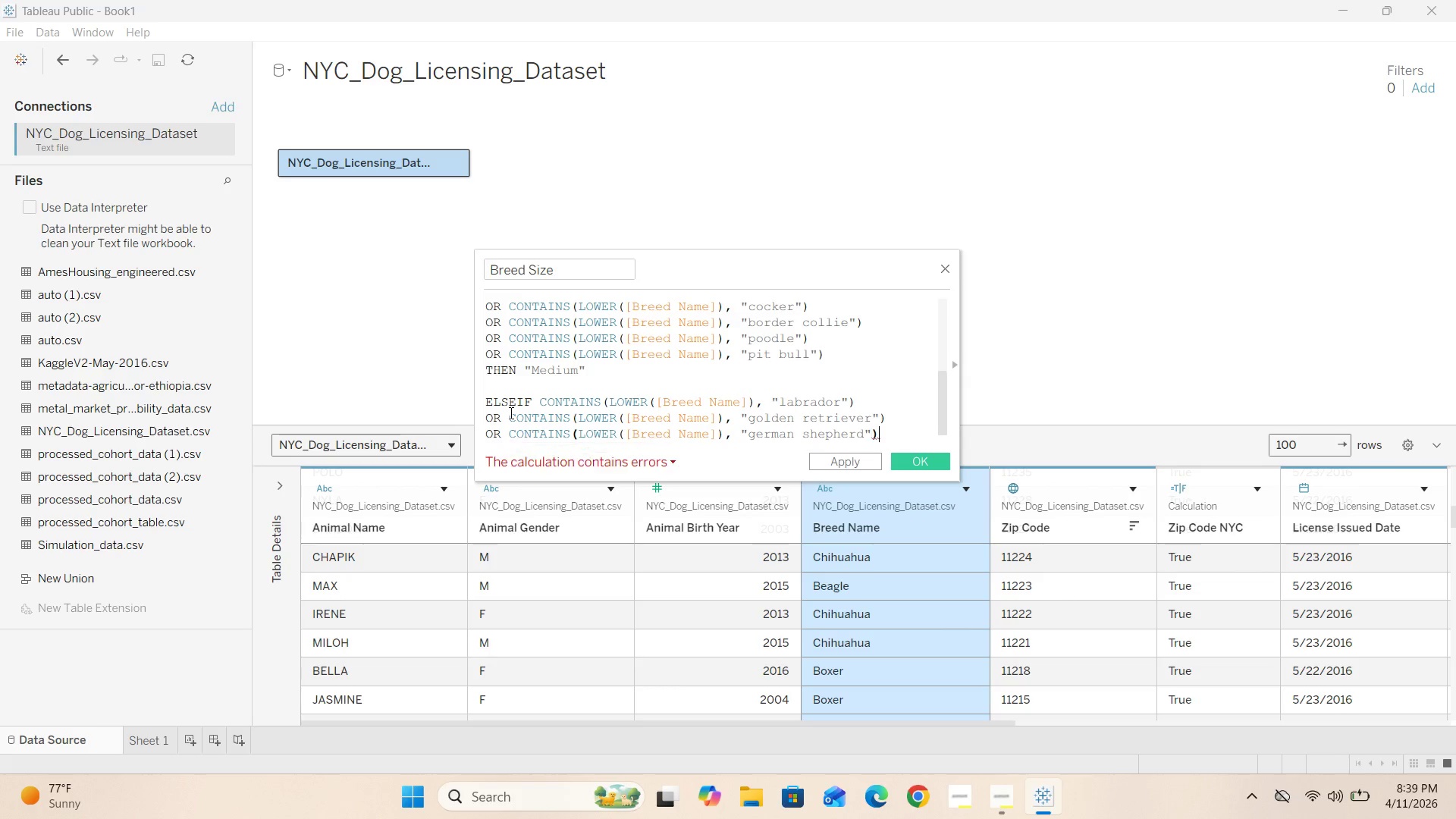 
key(ArrowRight)
 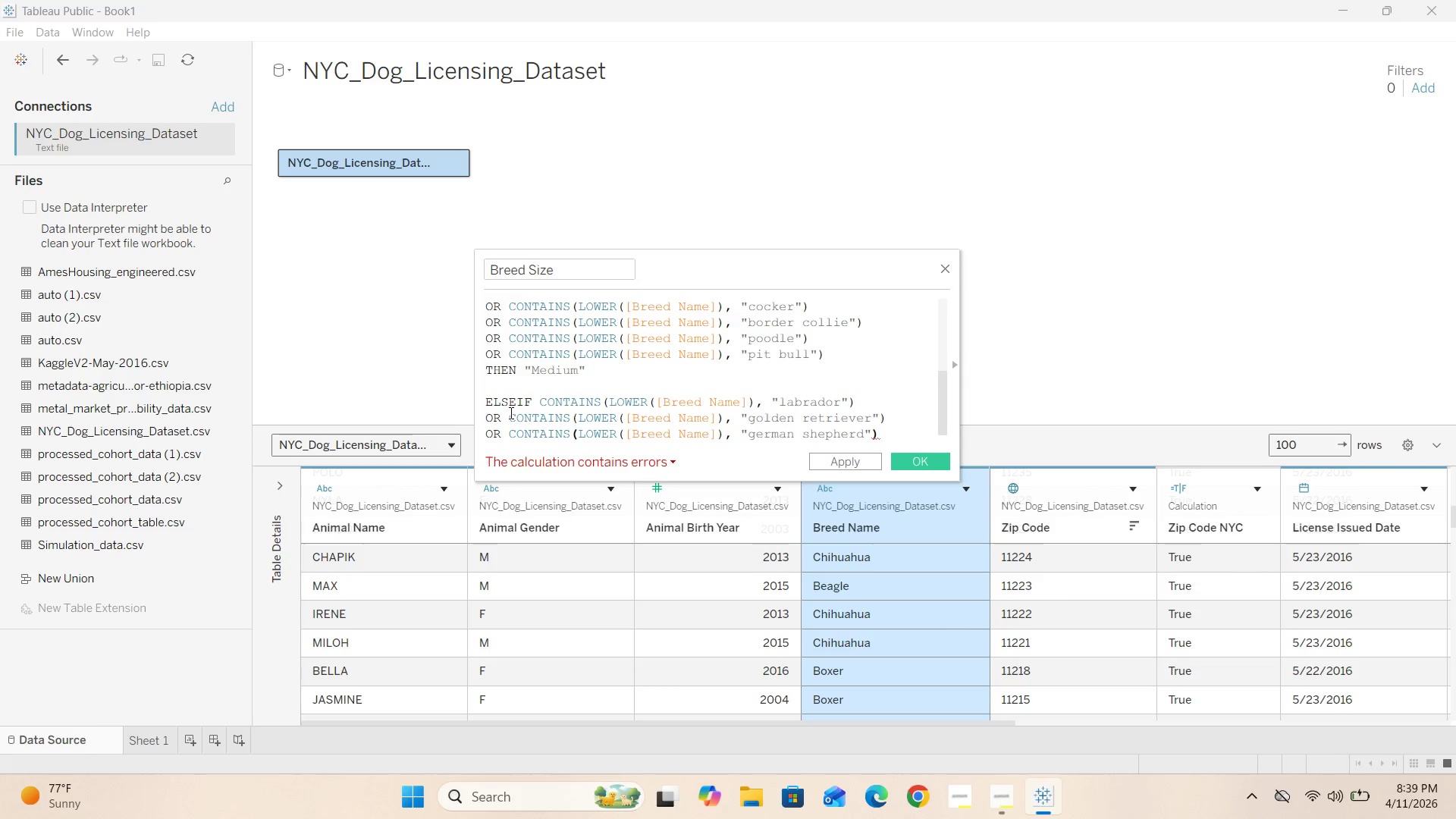 
key(Enter)
 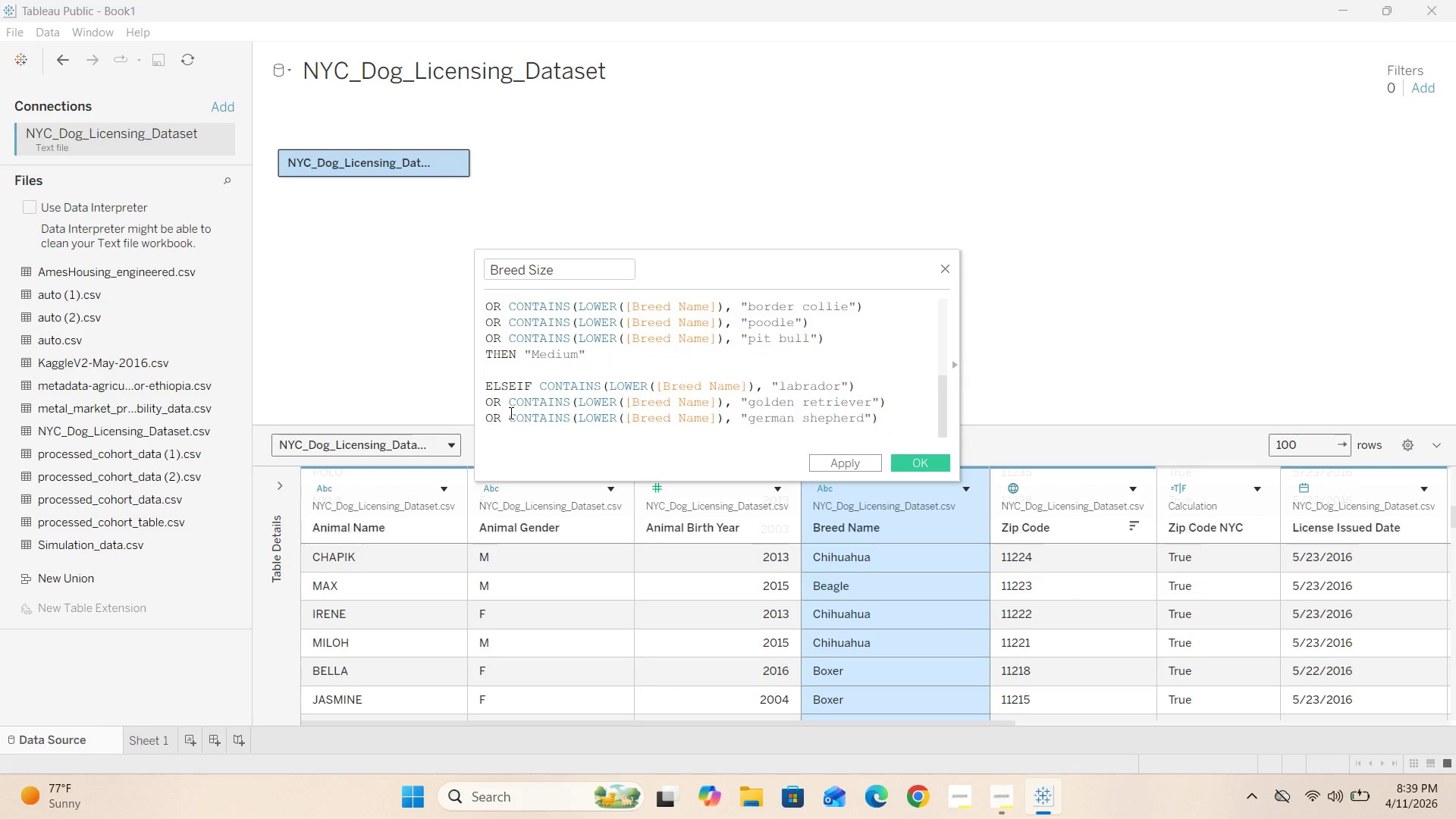 
type(OR CONTAINS())
 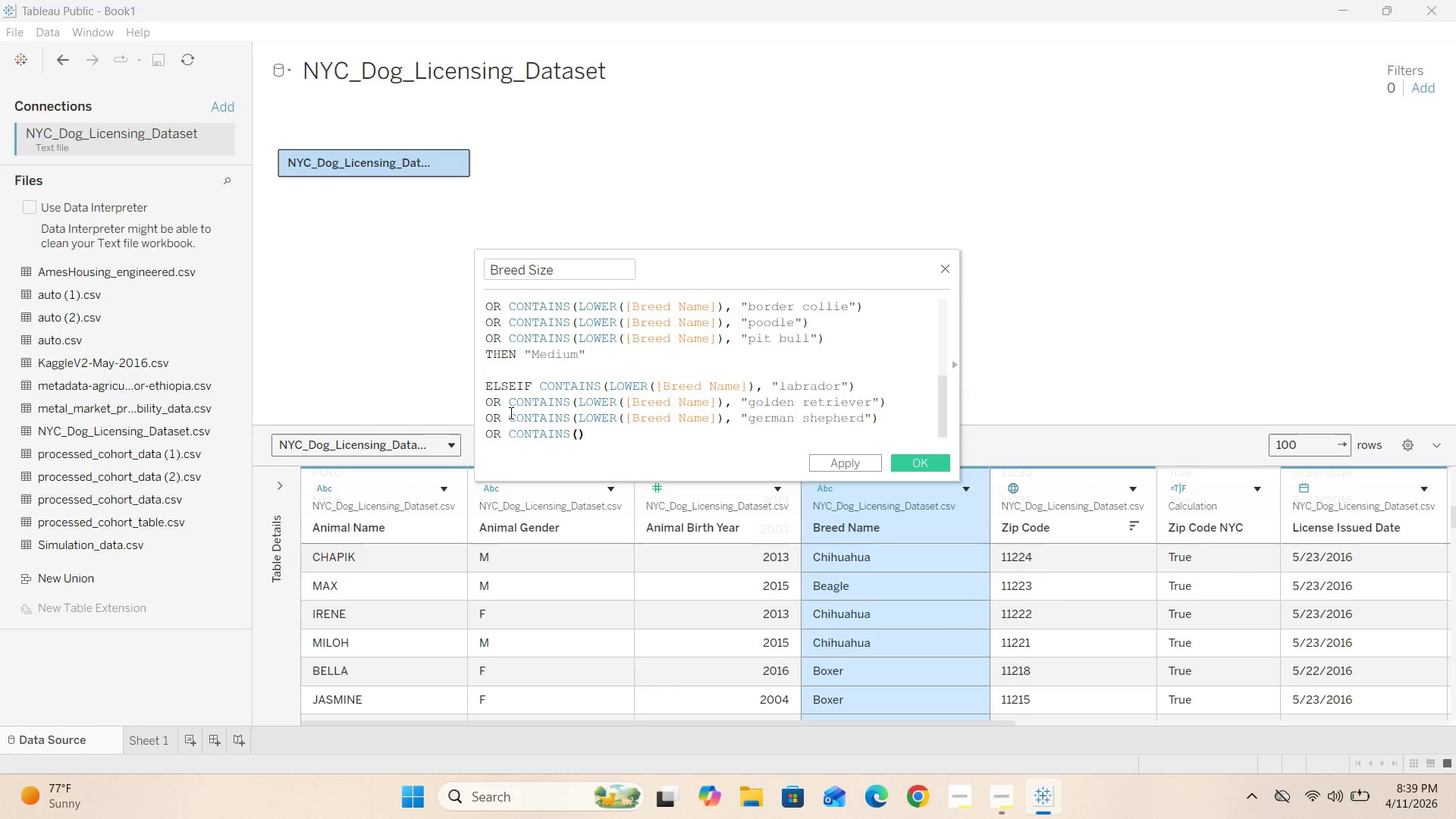 
key(ArrowLeft)
 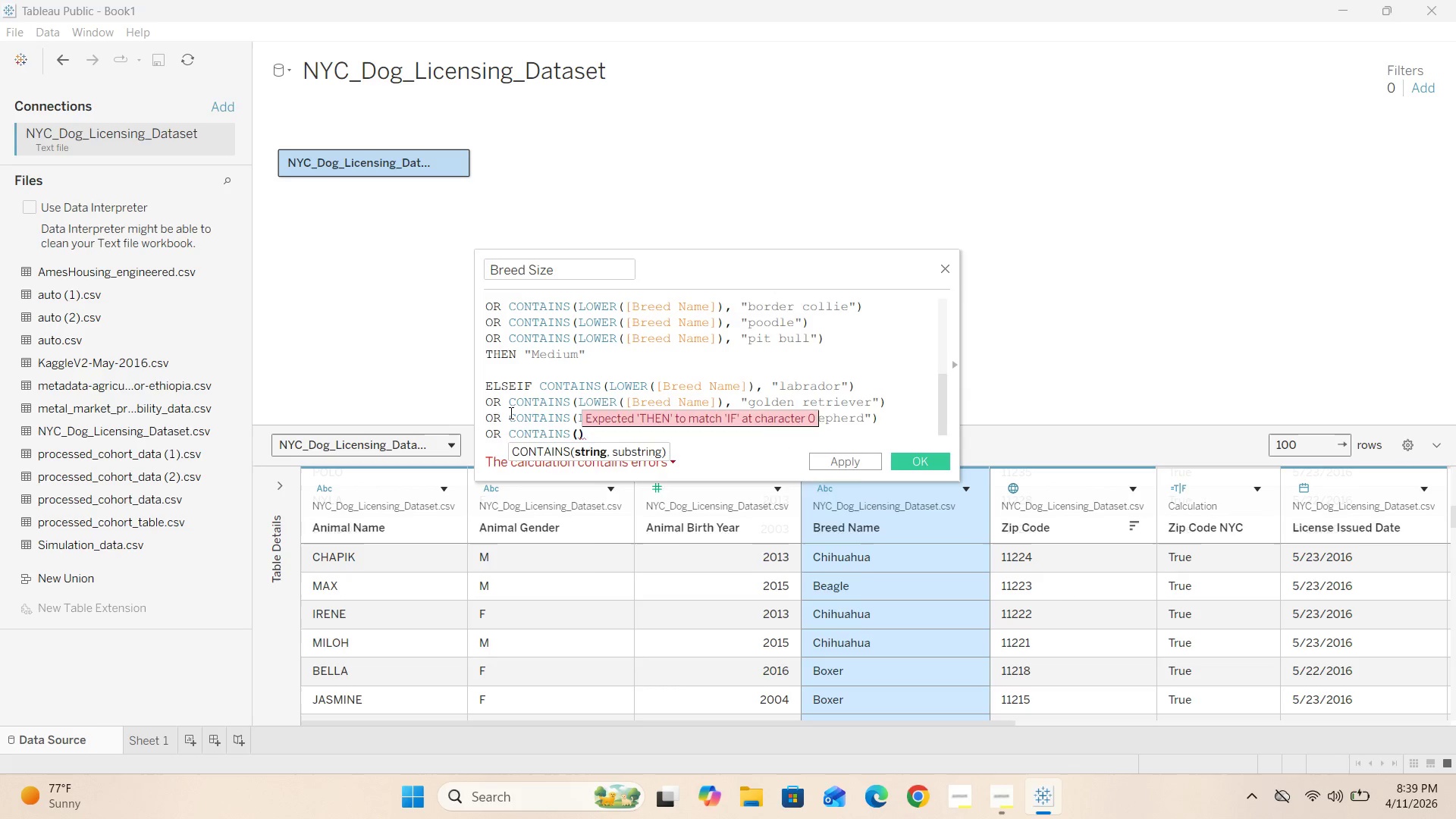 
type(LOWER())
 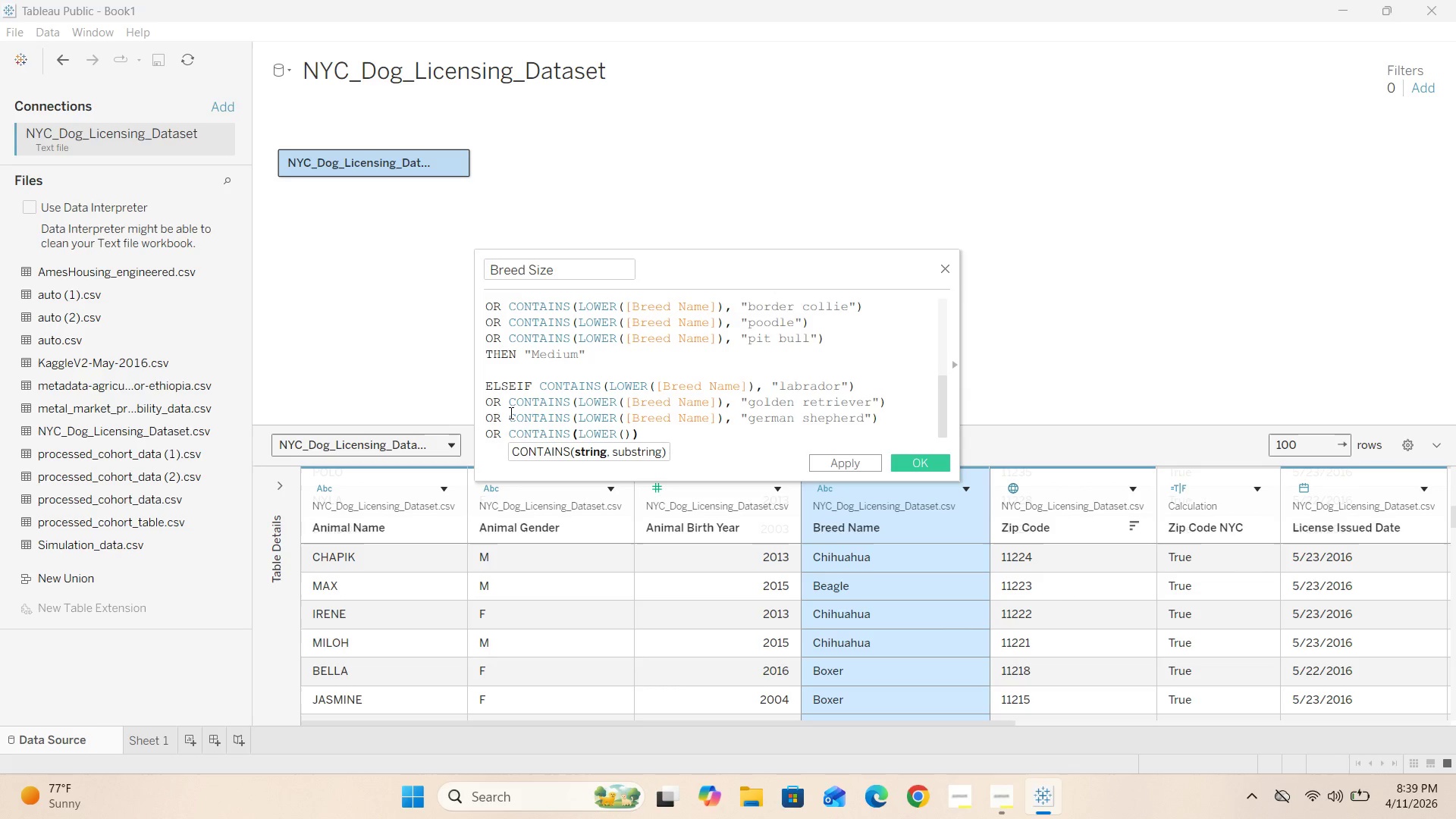 
key(ArrowLeft)
 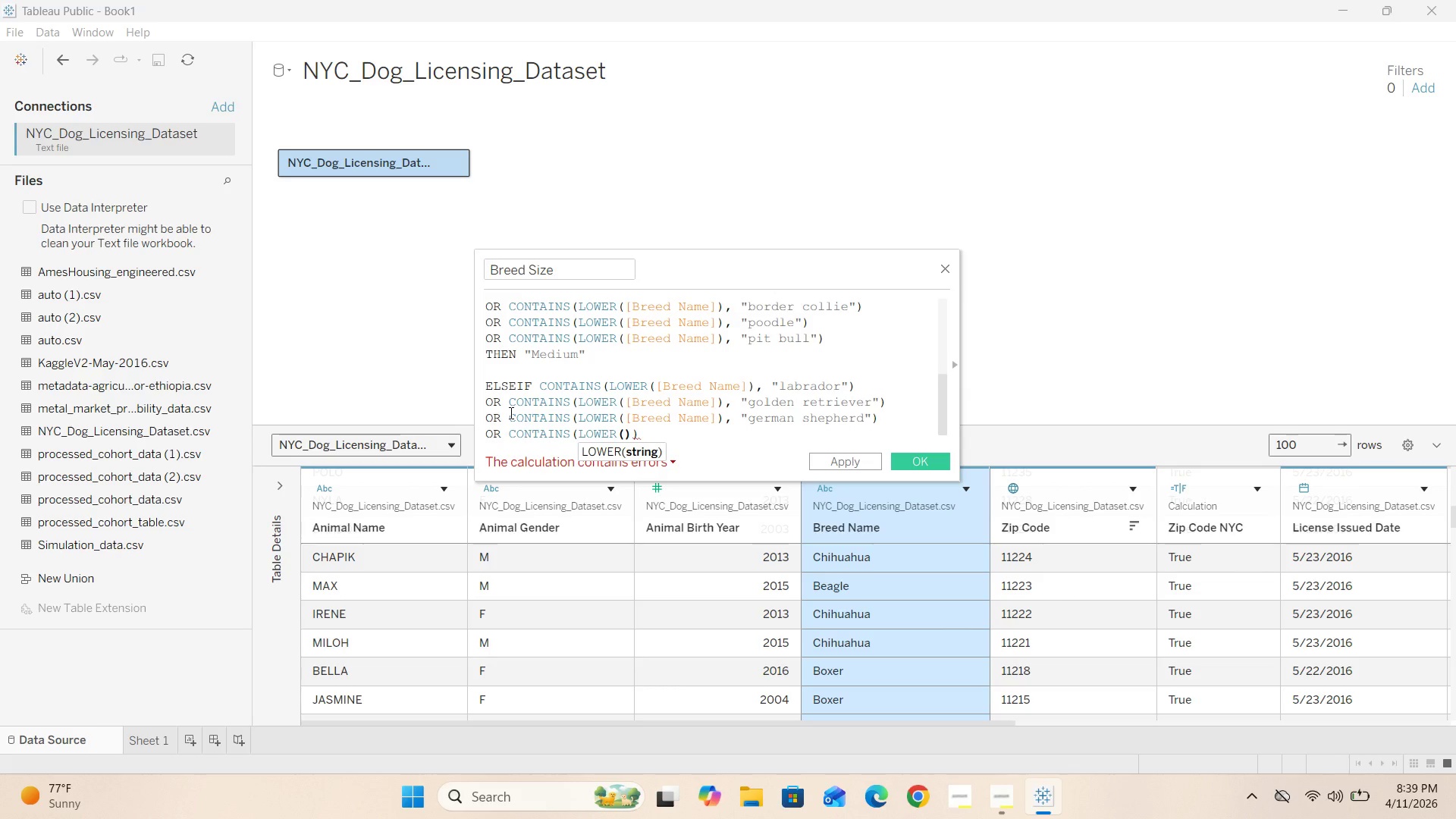 
key(BracketLeft)
 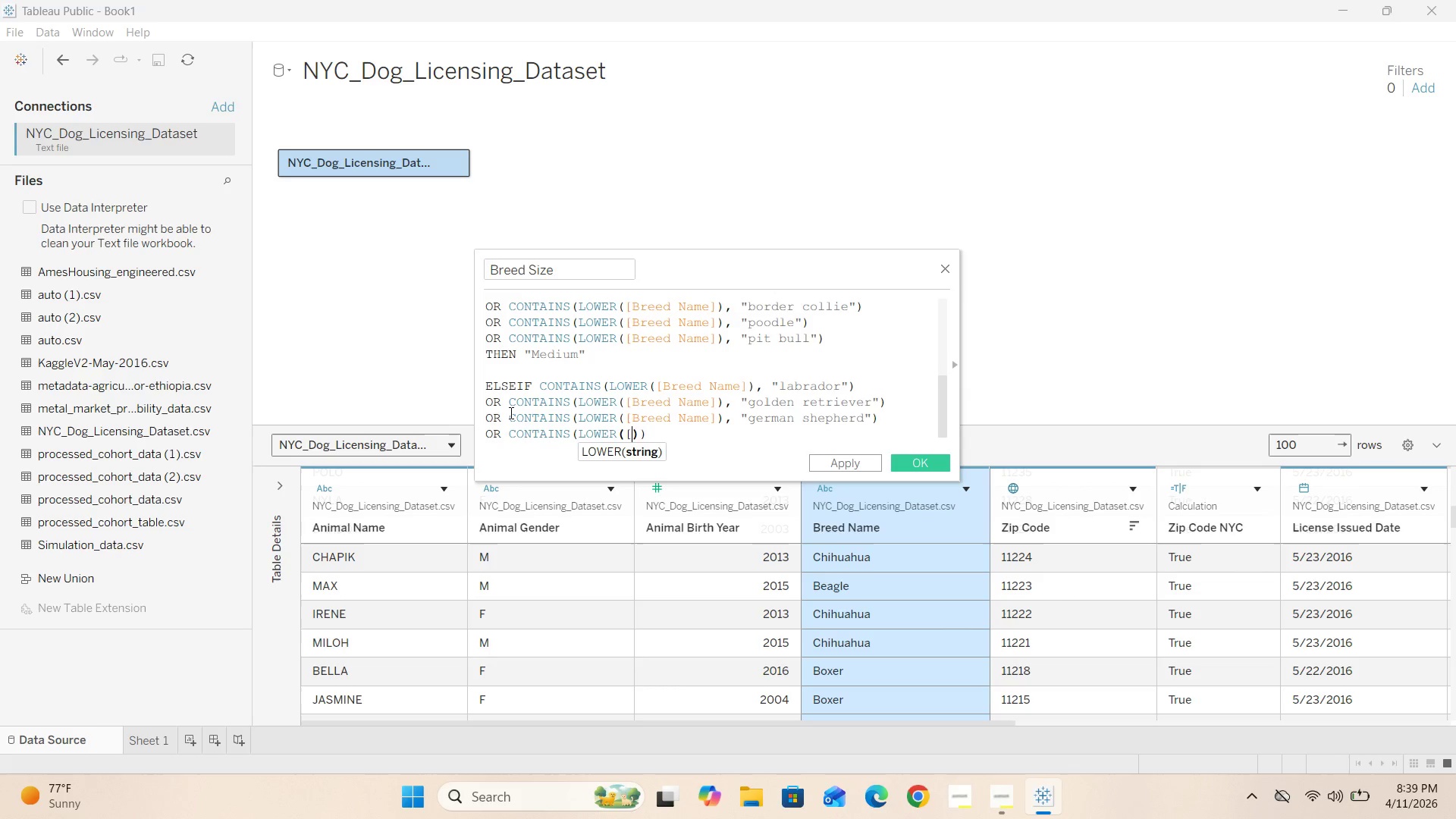 
key(BracketRight)
 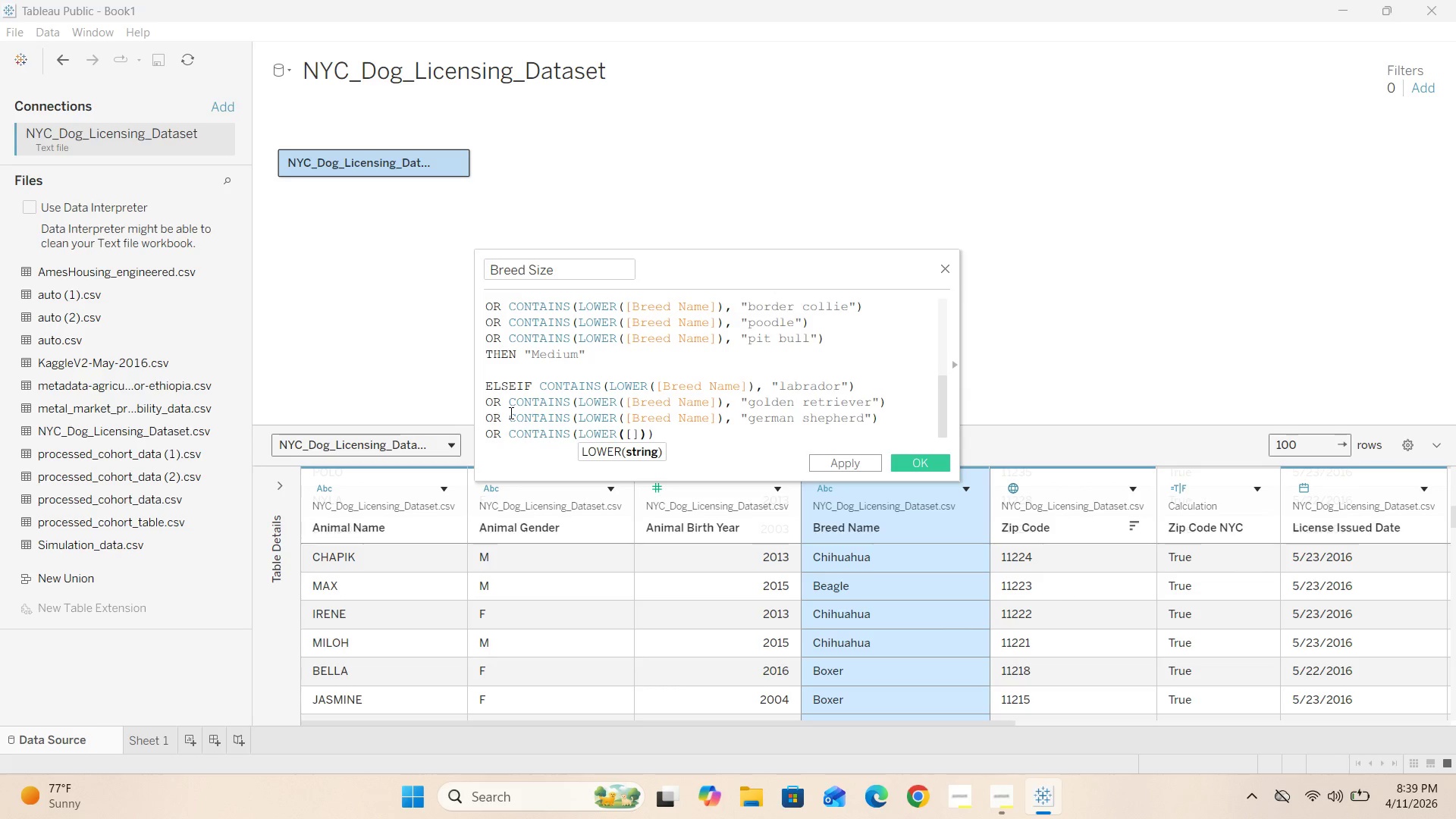 
key(ArrowLeft)
 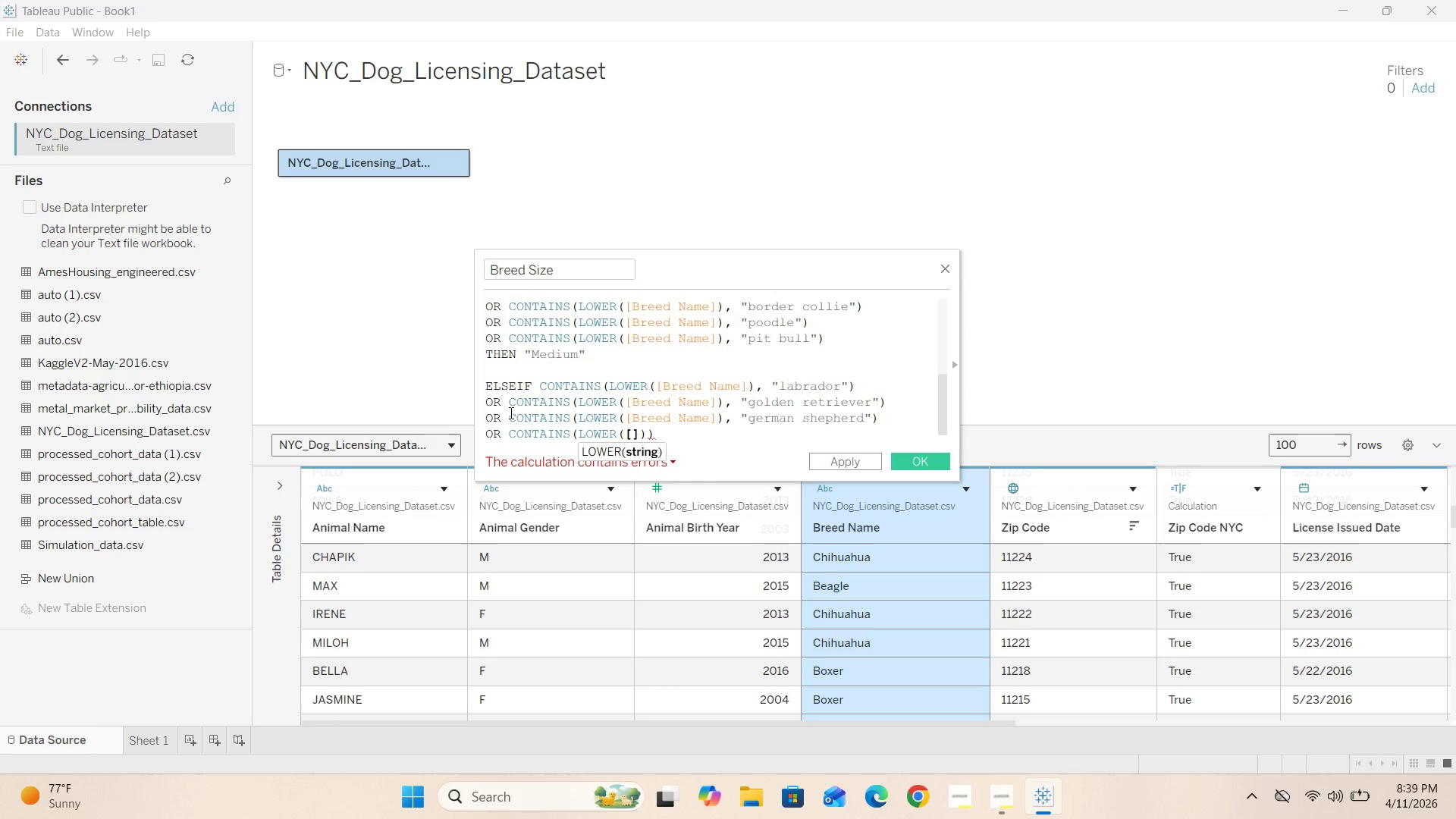 
type(Breed Name)
 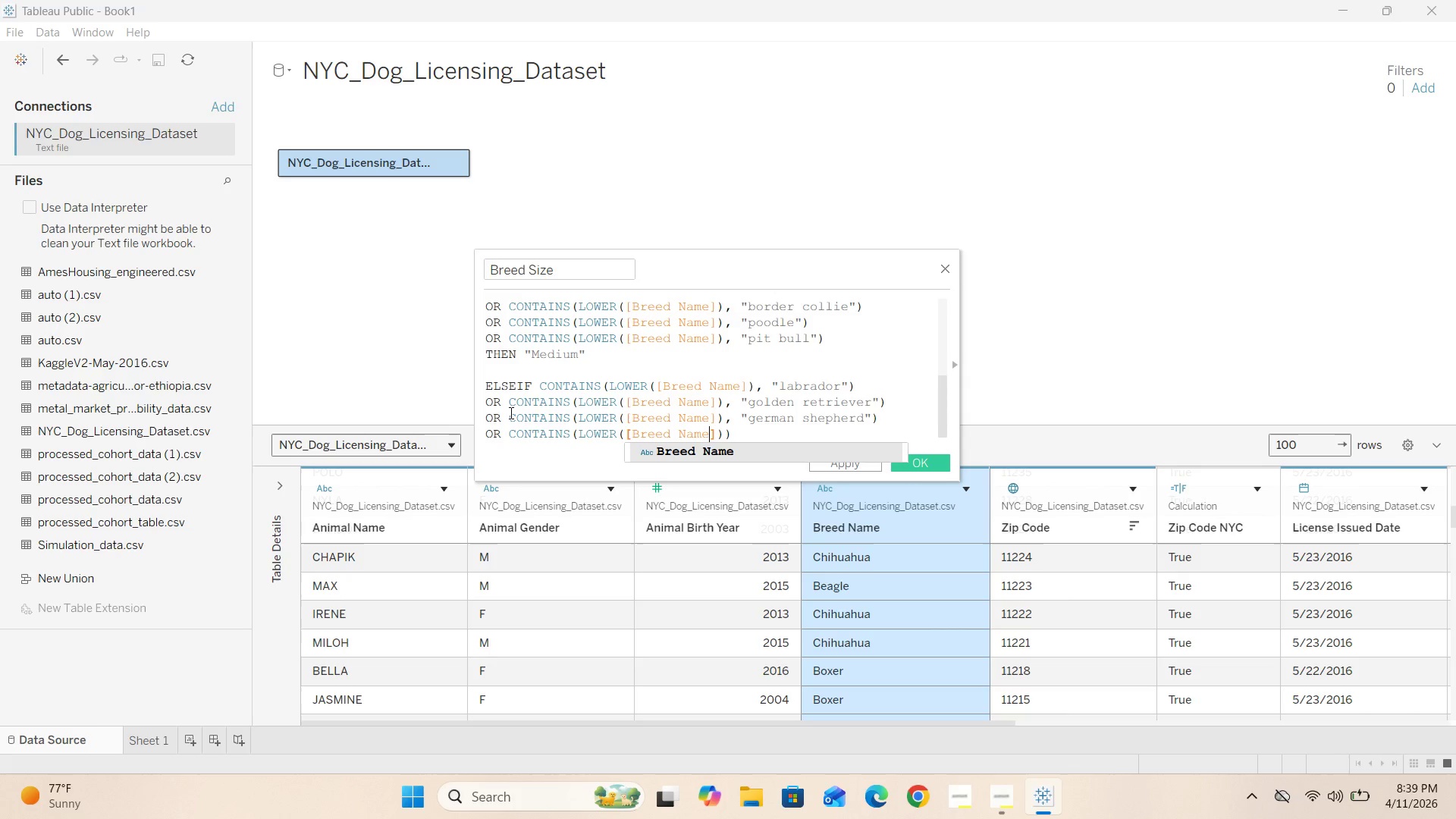 
key(ArrowRight)
 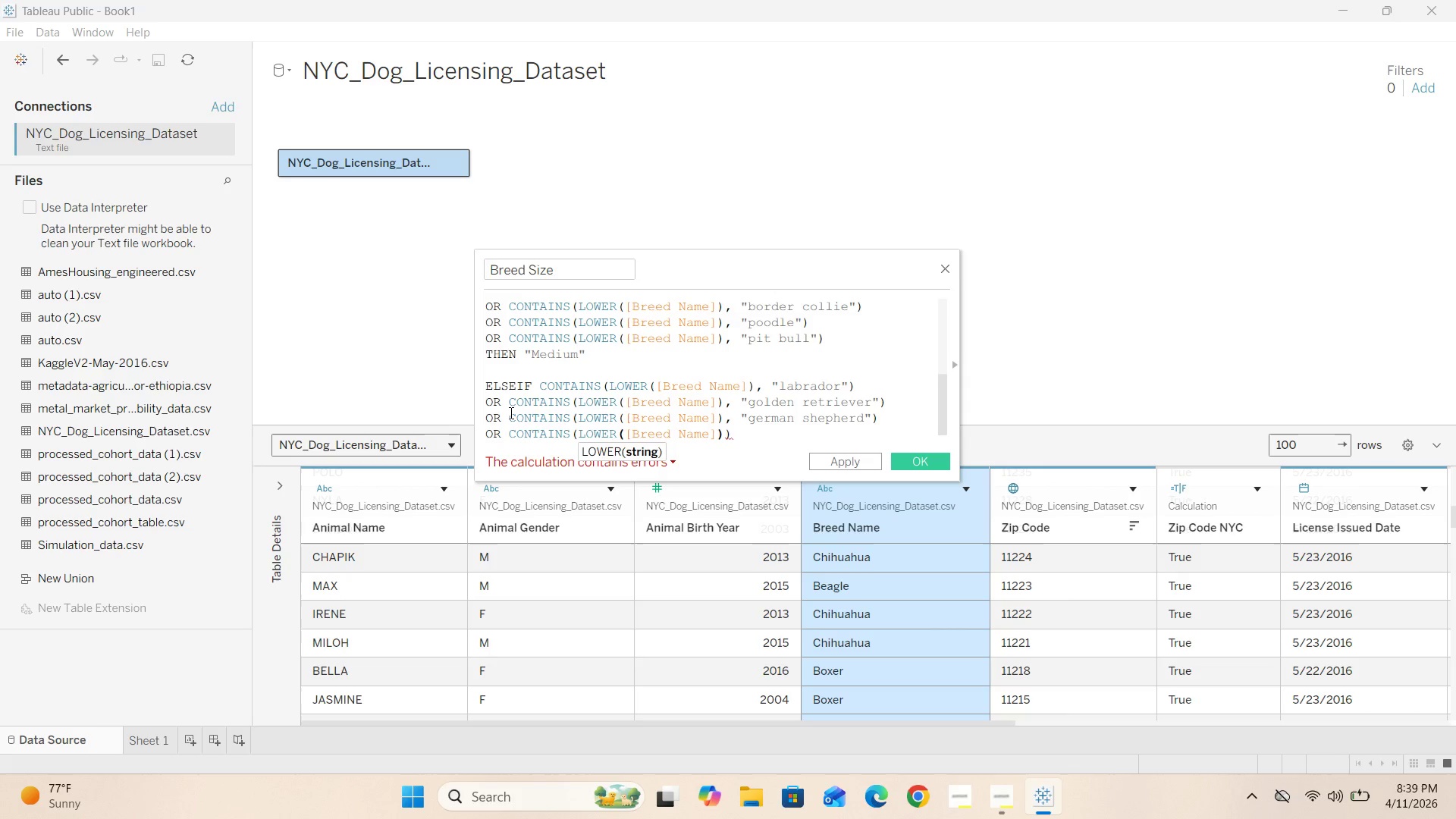 
key(ArrowRight)
 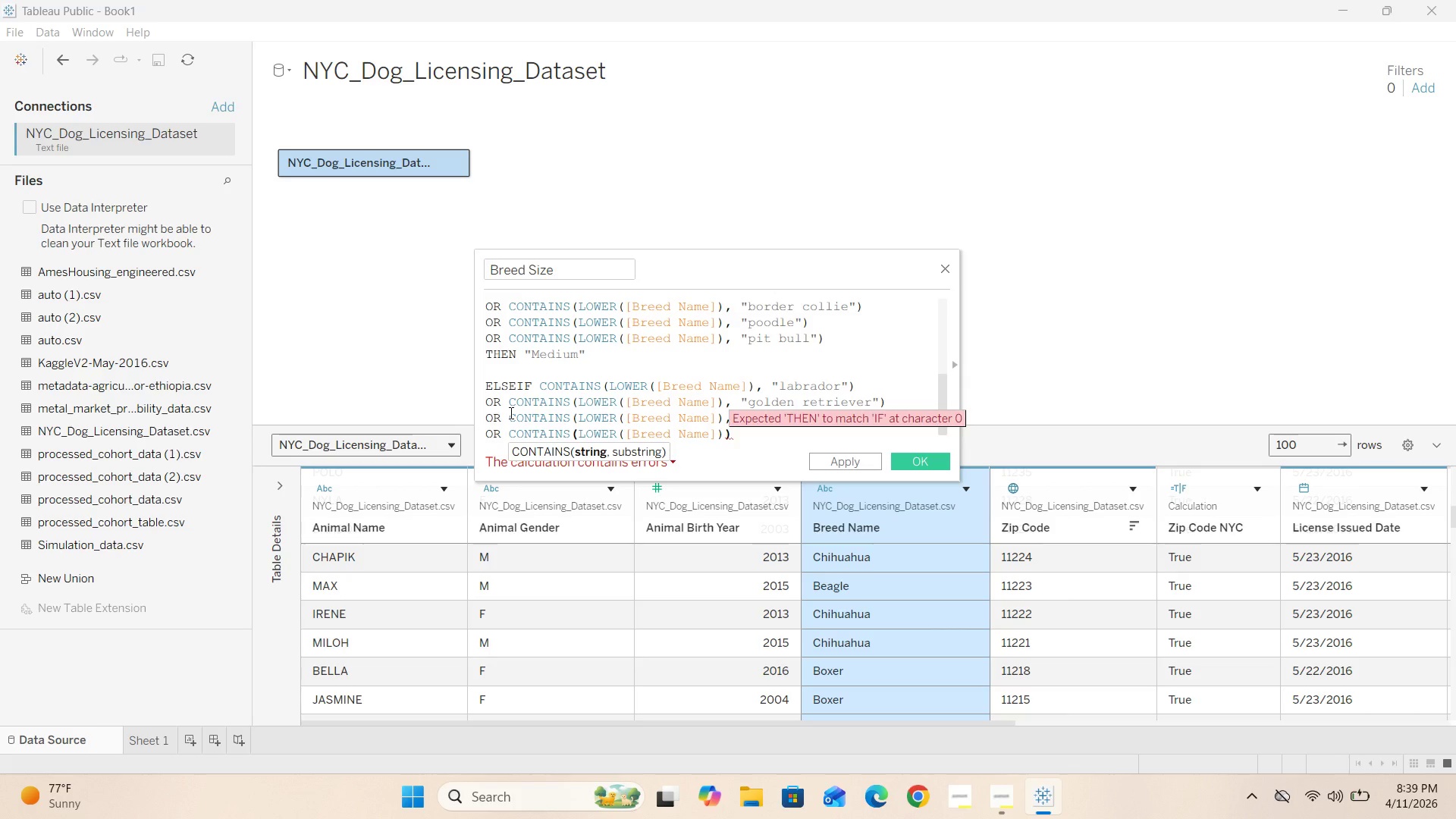 
key(Comma)
 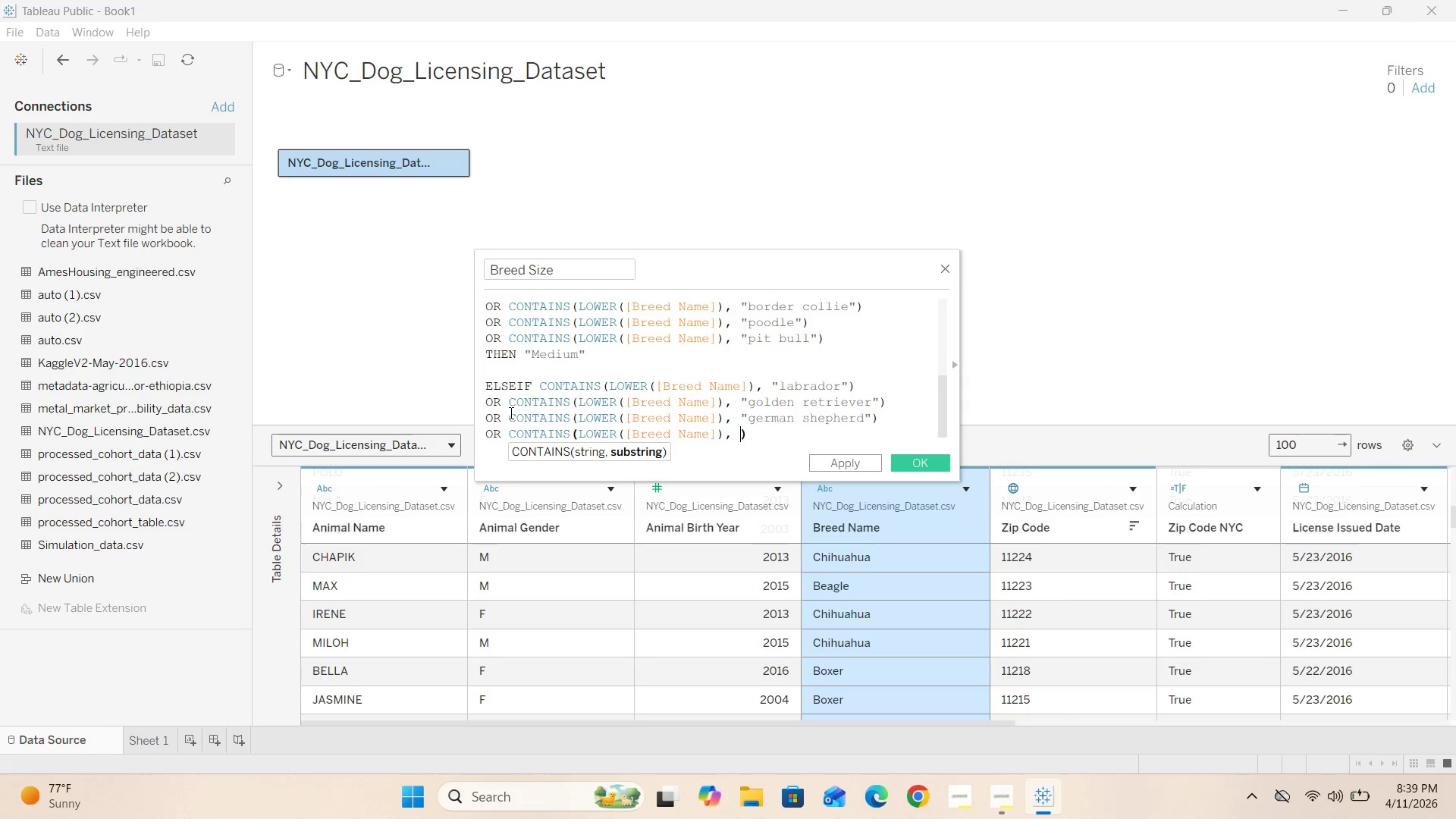 
key(Space)
 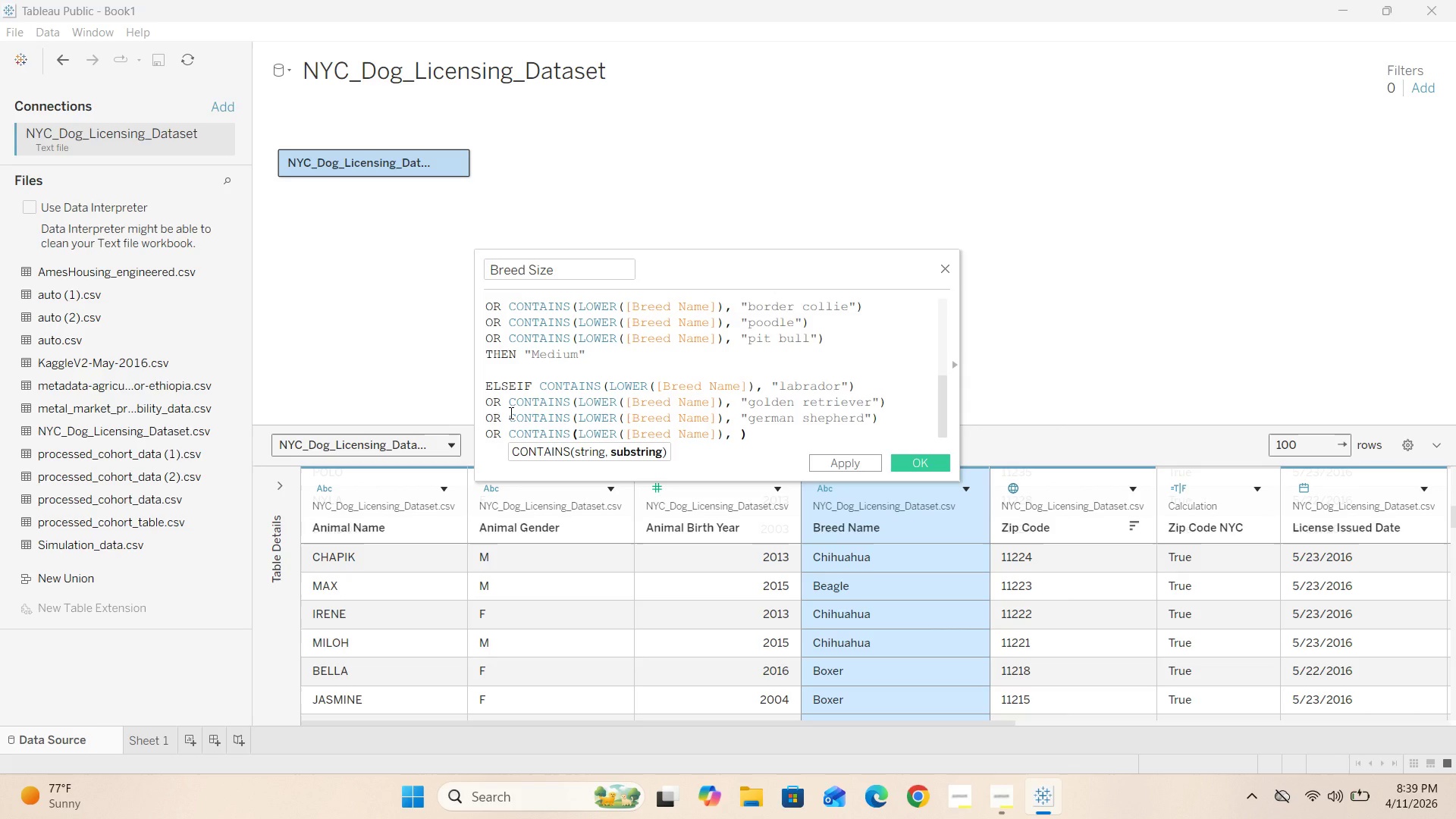 
key(Shift+Quote)
 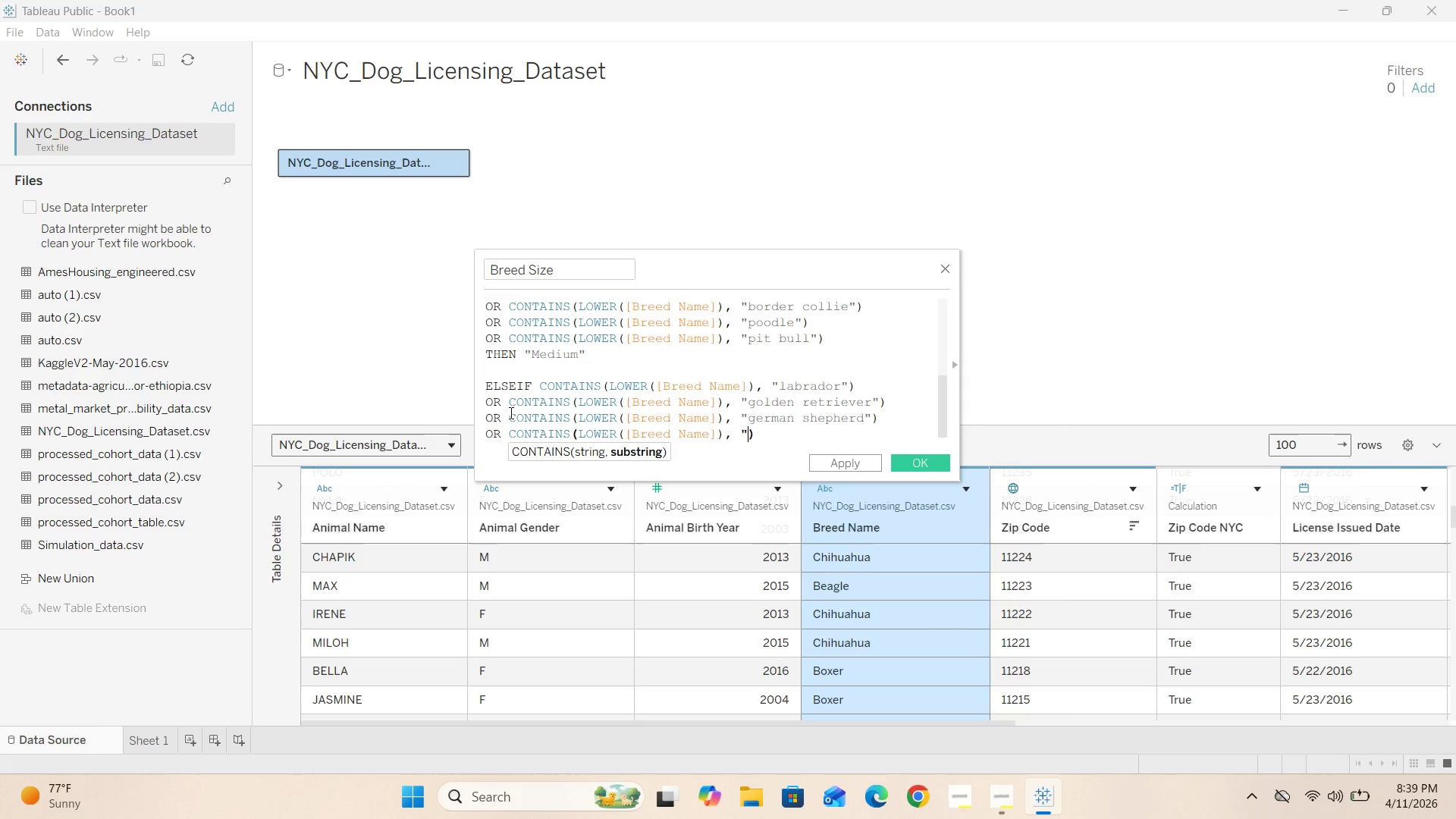 
key(Shift+Quote)
 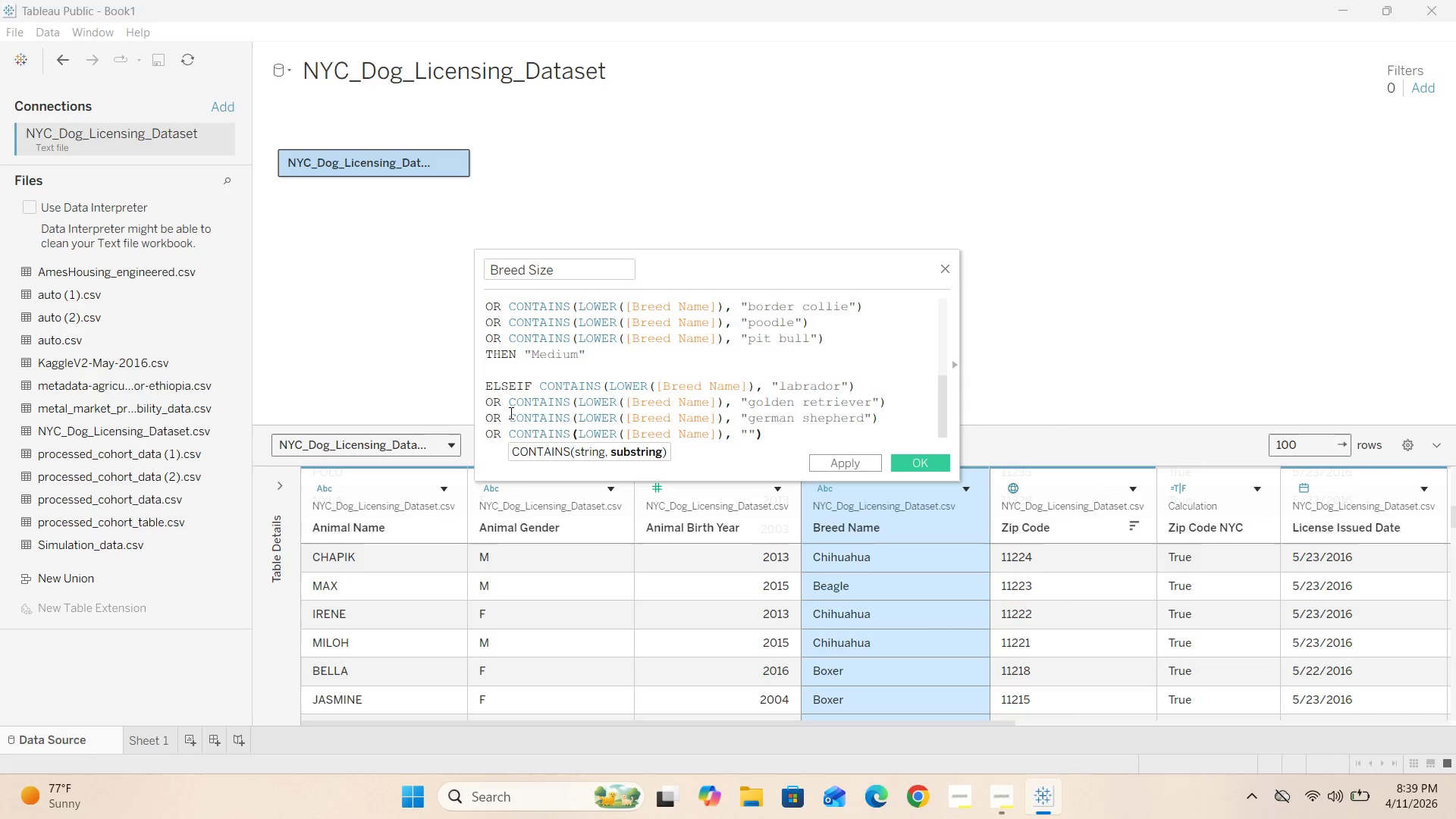 
key(ArrowLeft)
 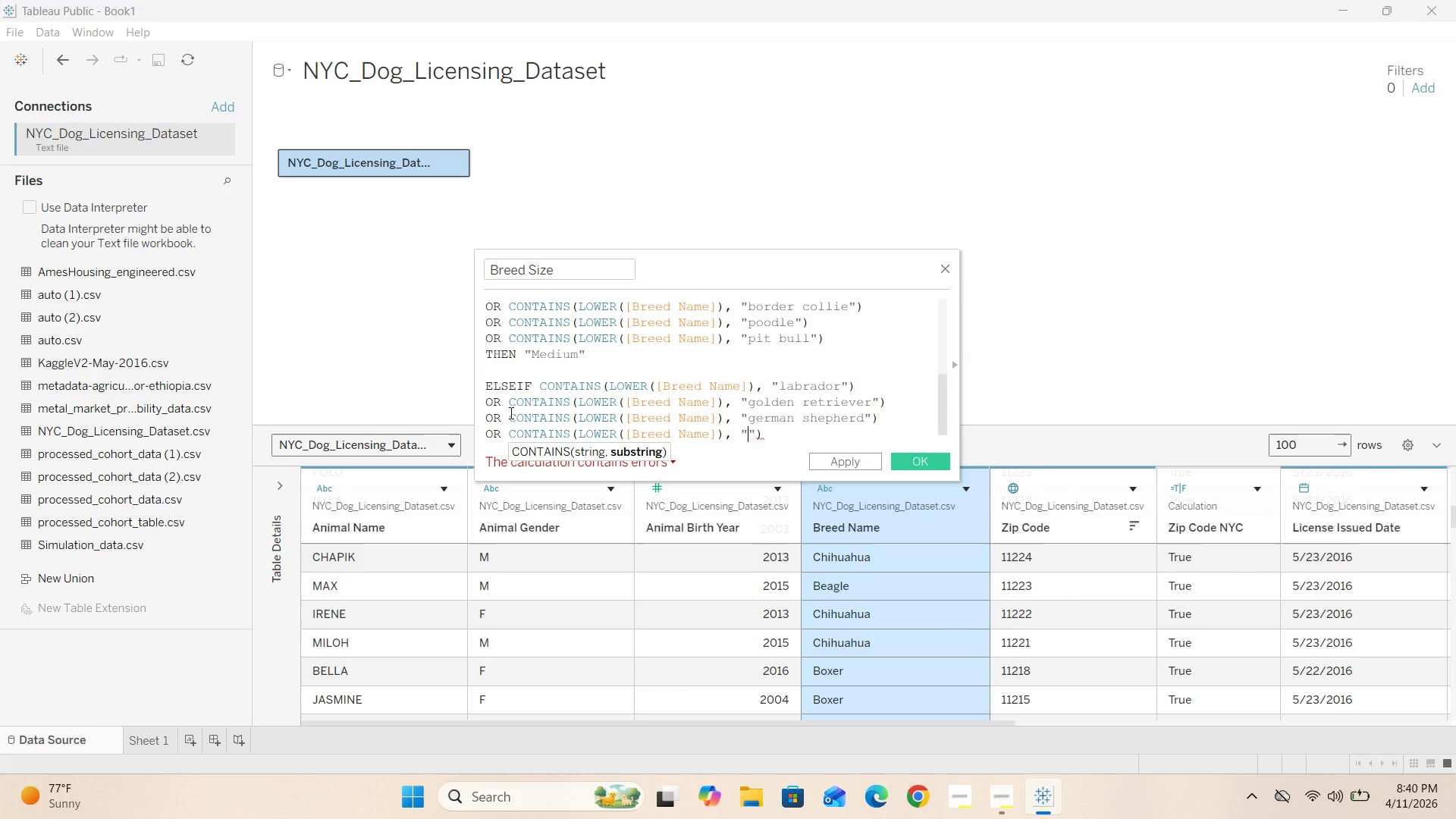 
wait(17.83)
 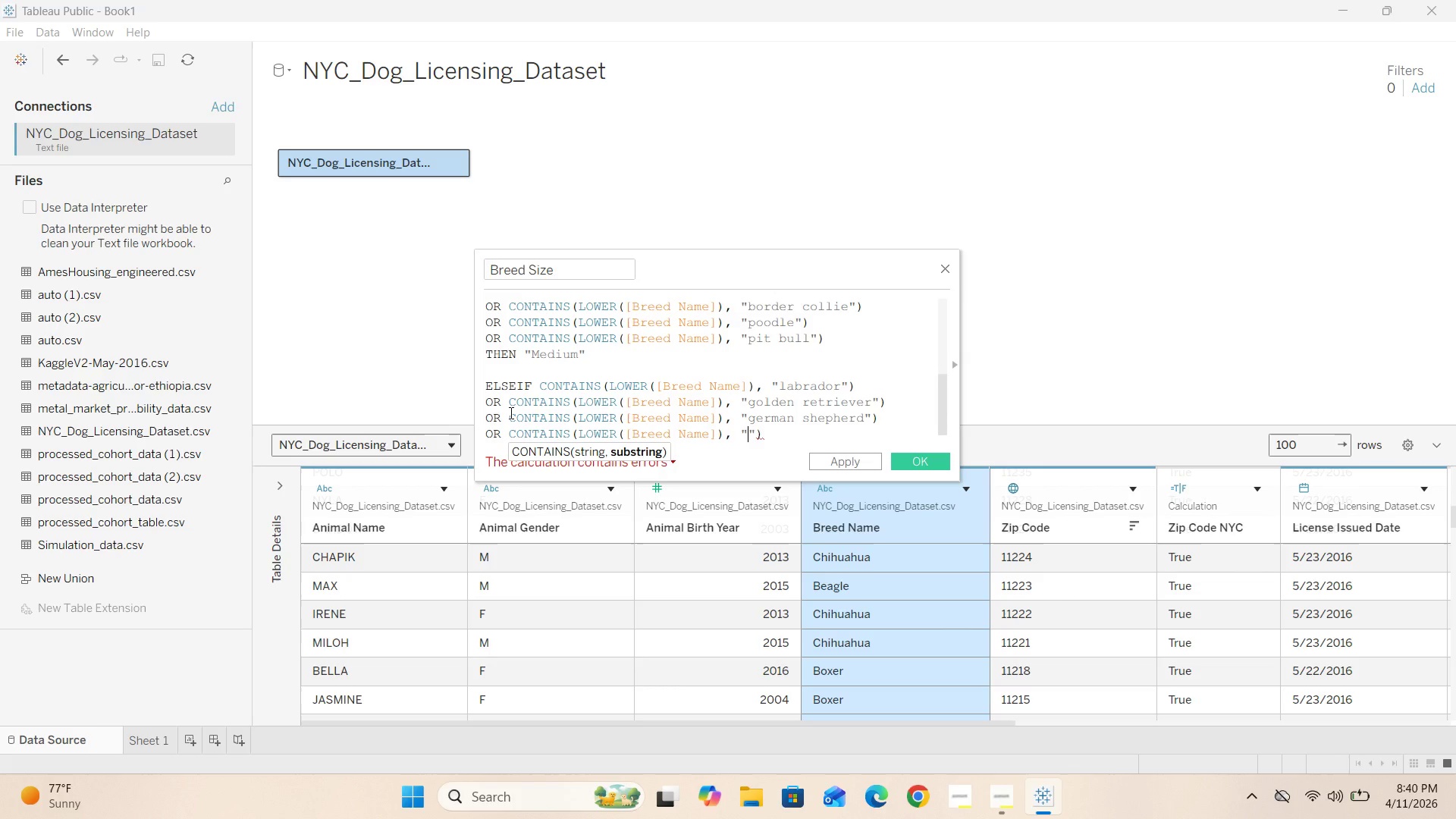 
type(rottweiler)
 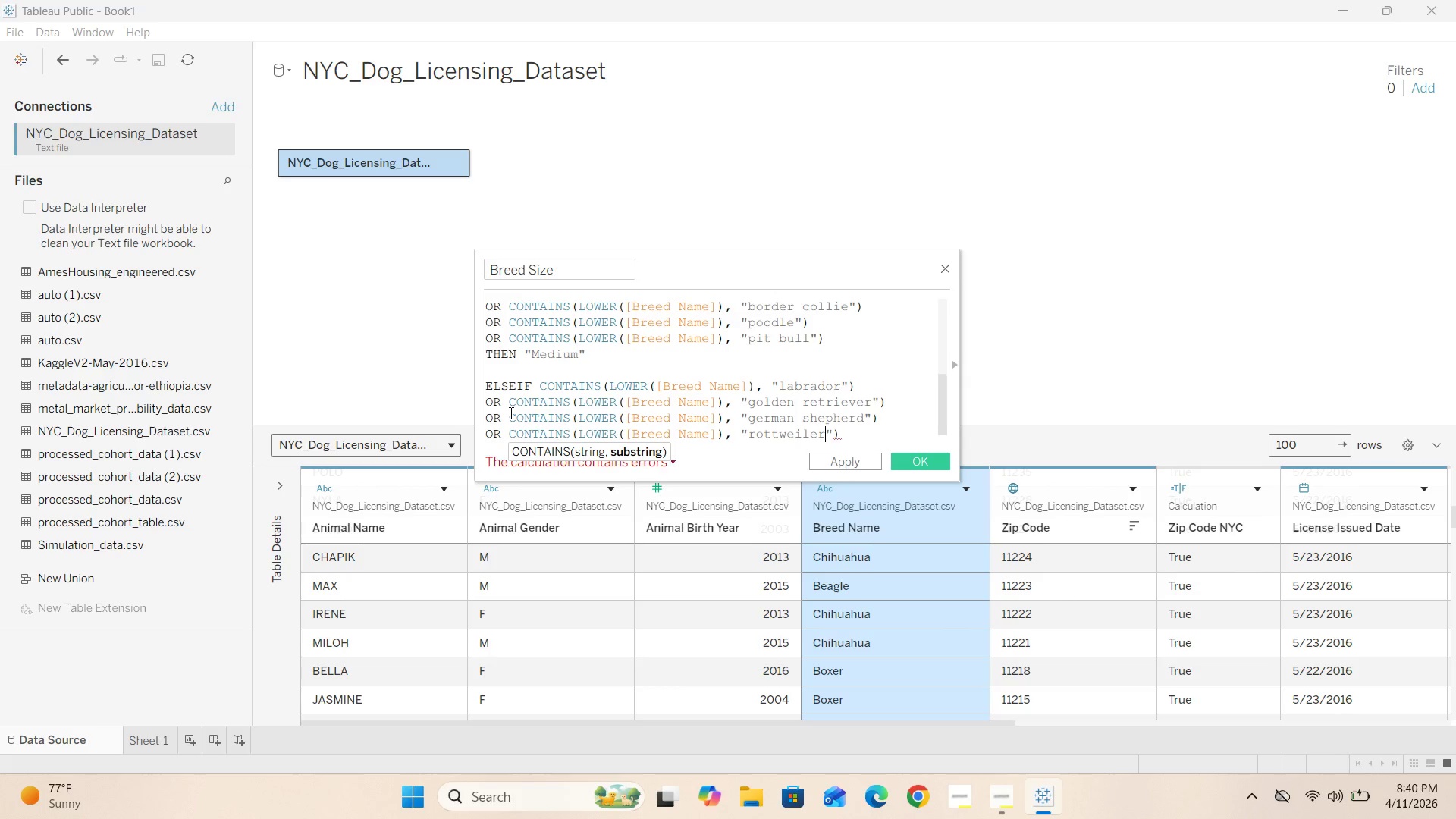 
key(ArrowRight)
 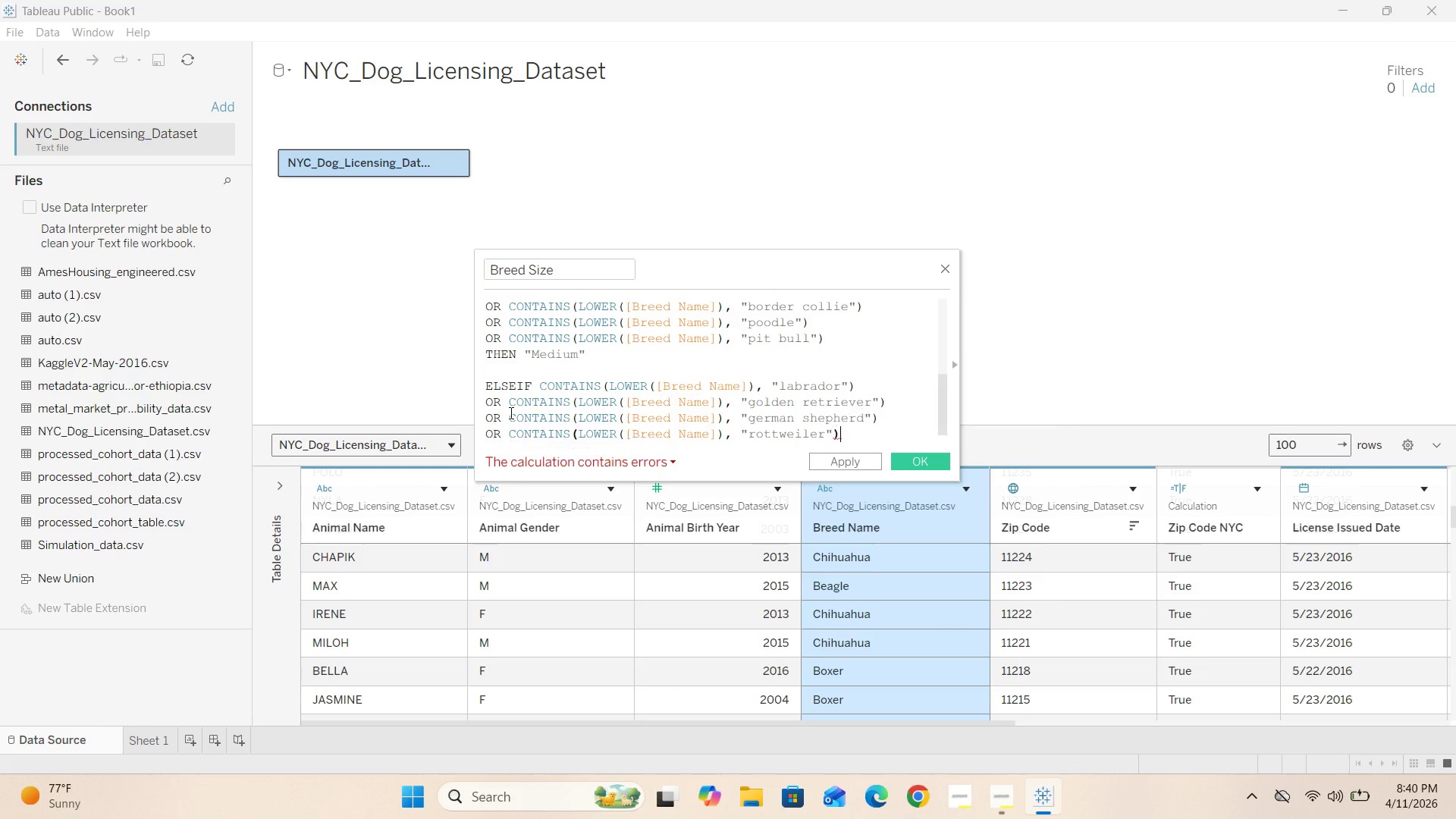 
key(ArrowRight)
 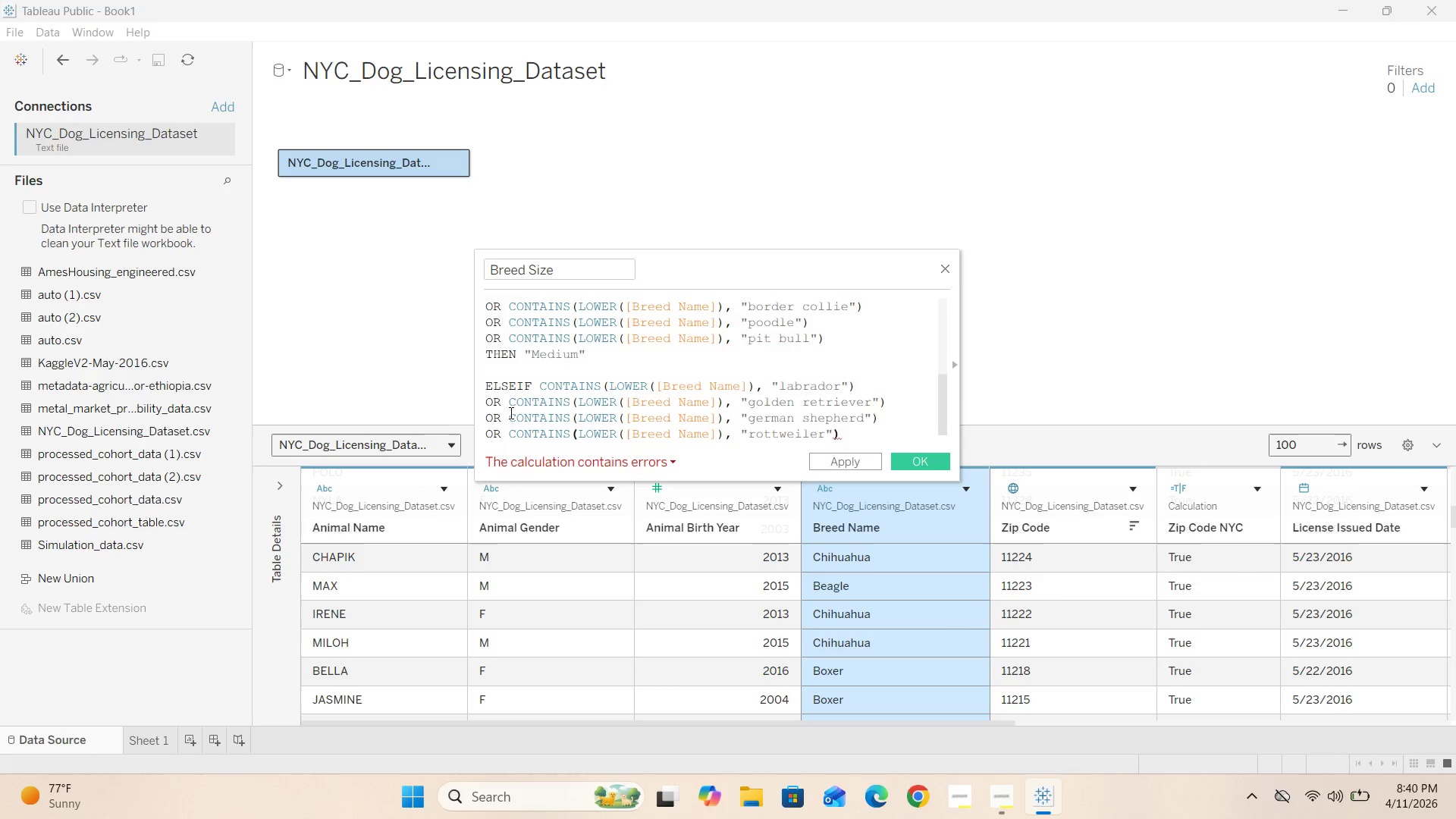 
key(Enter)
 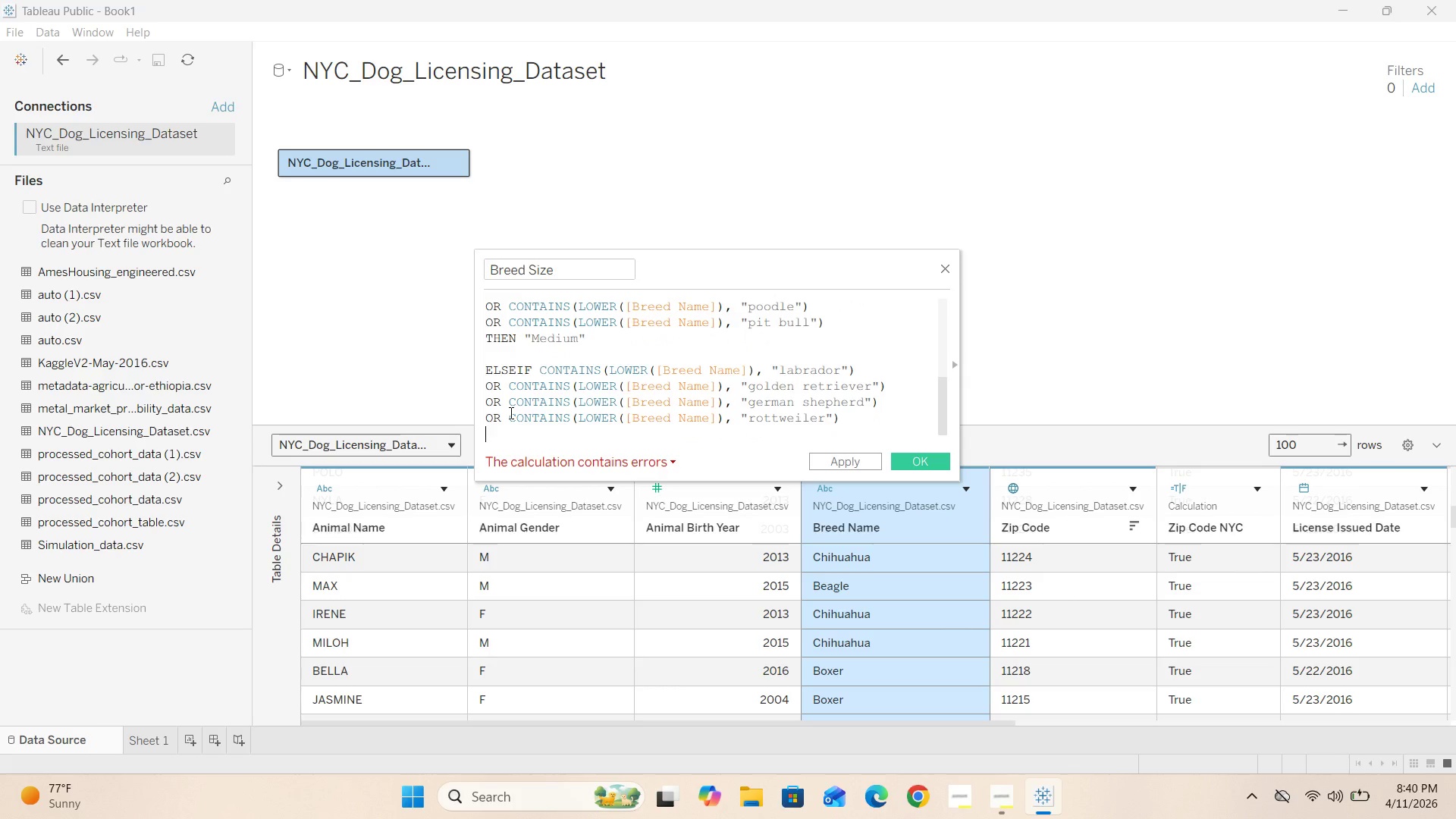 
type(OR )
 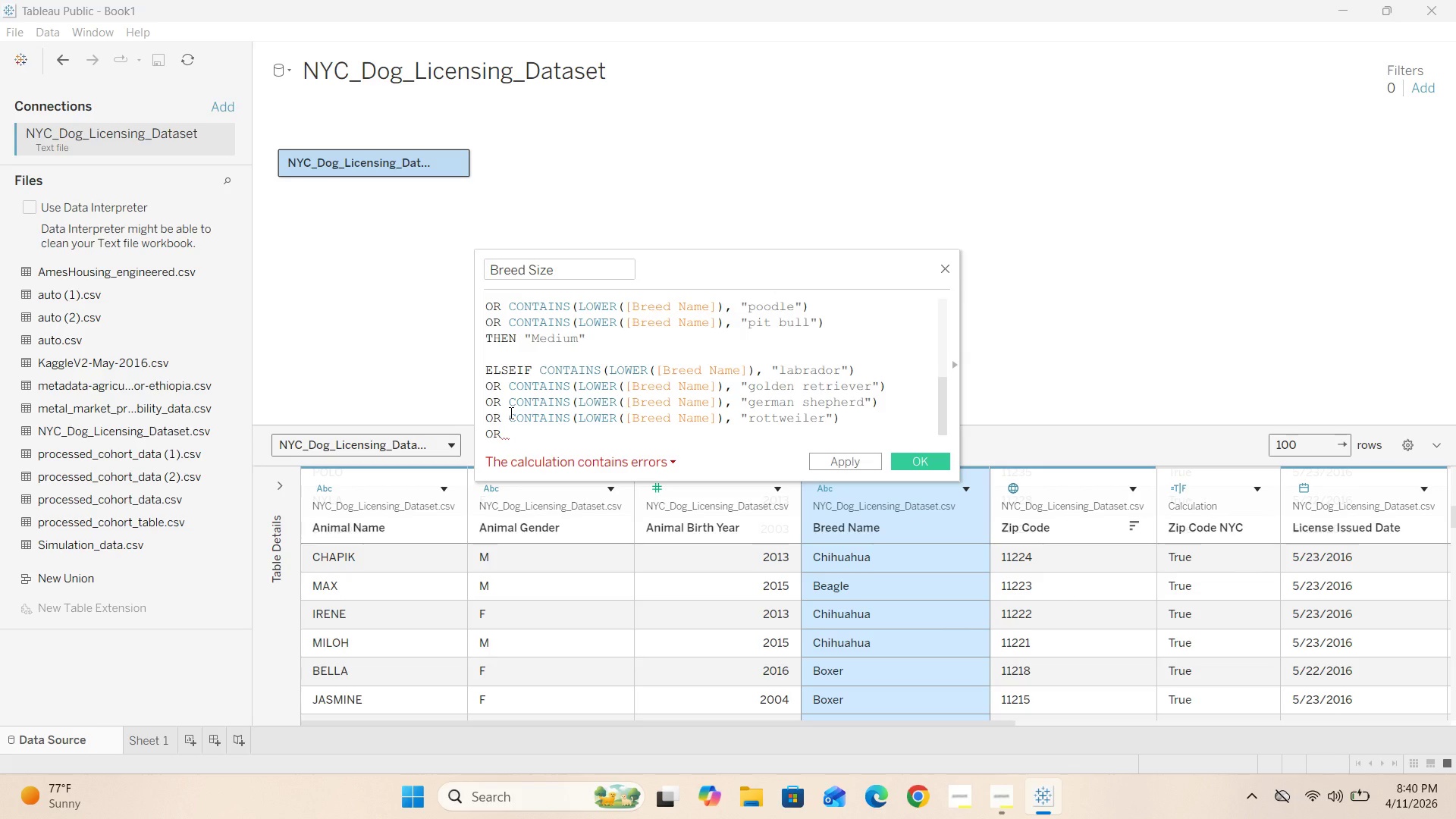 
type(CONTAINS())
 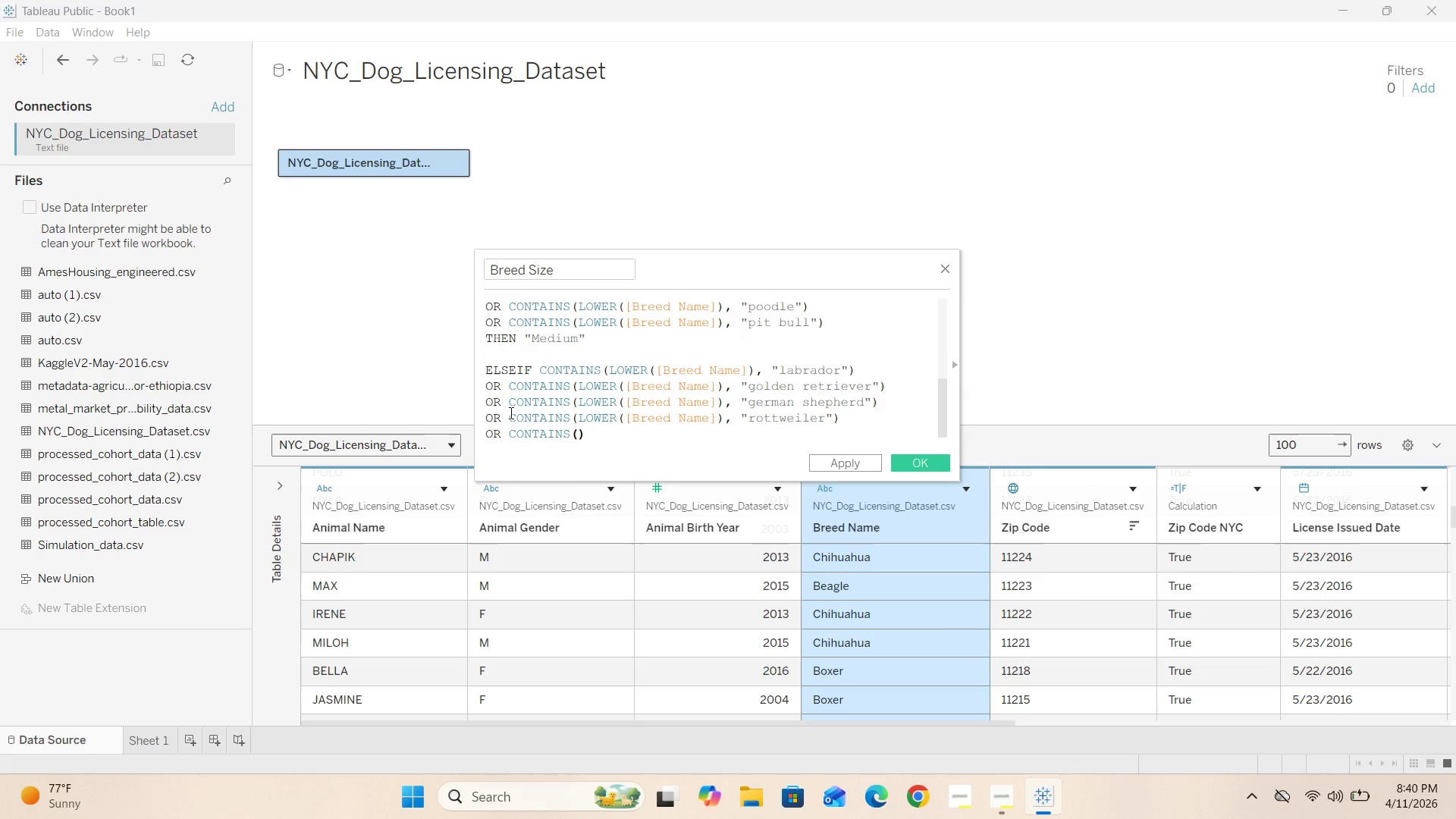 
key(ArrowLeft)
 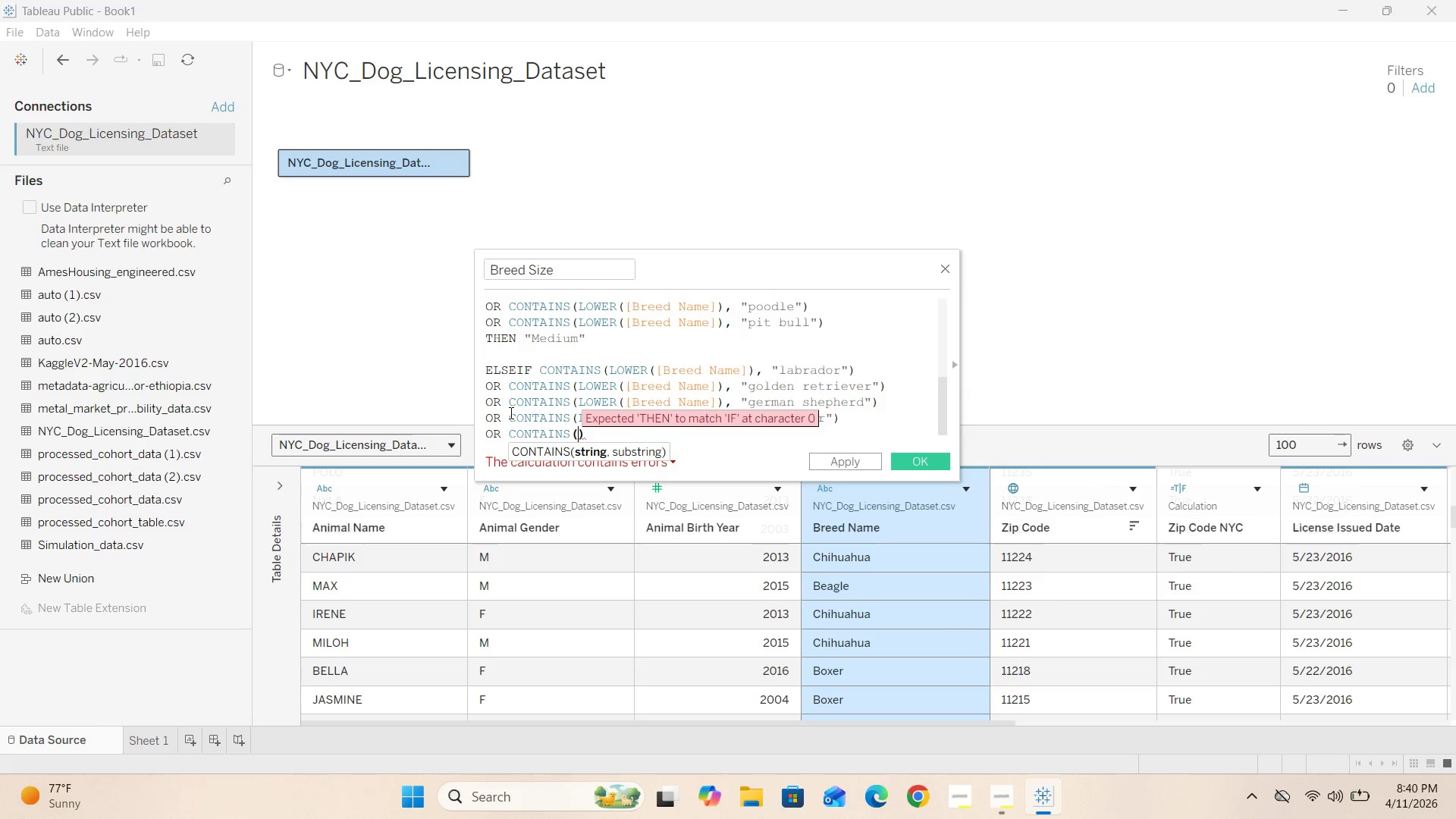 
type(LOWER())
 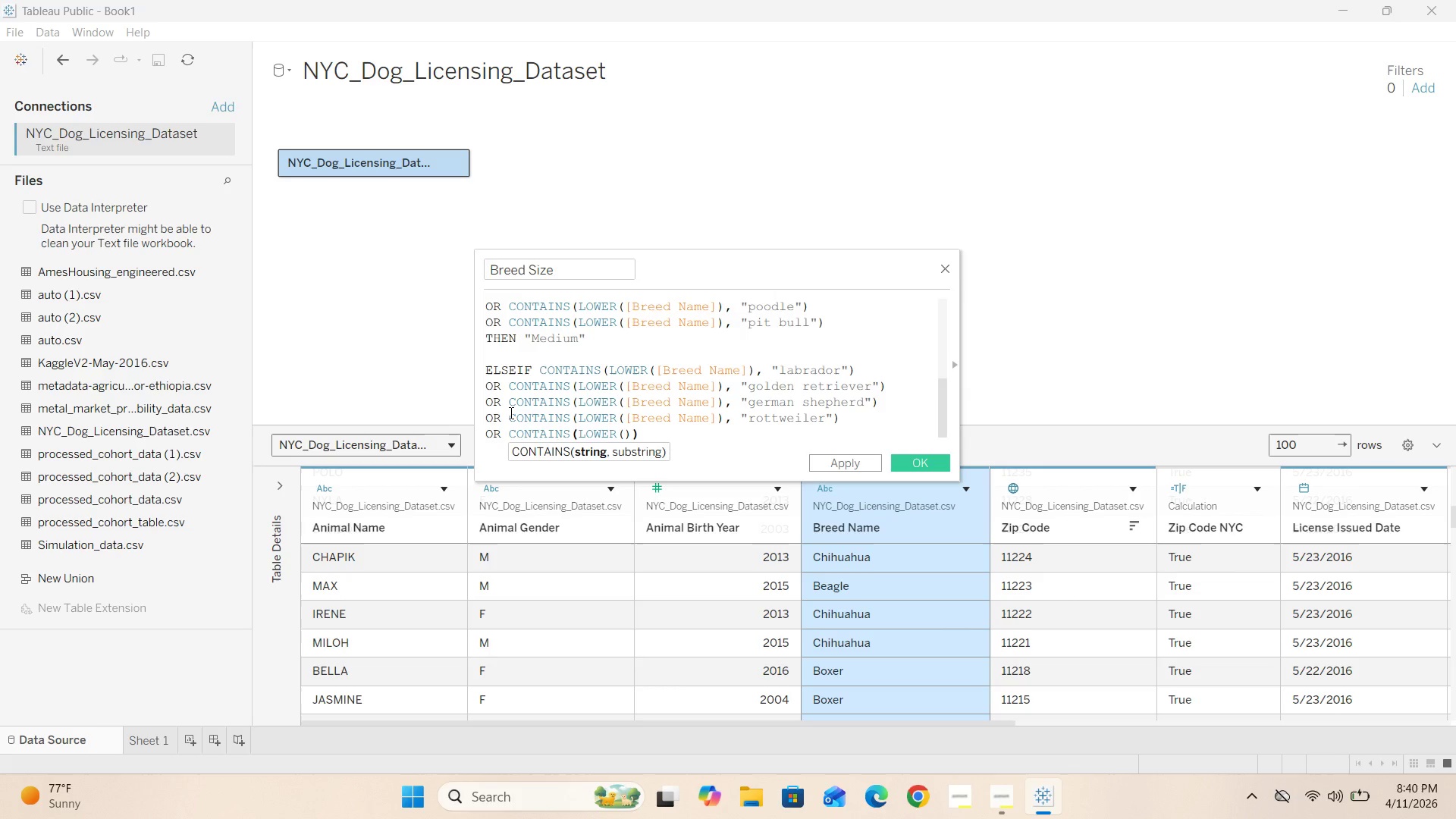 
key(ArrowLeft)
 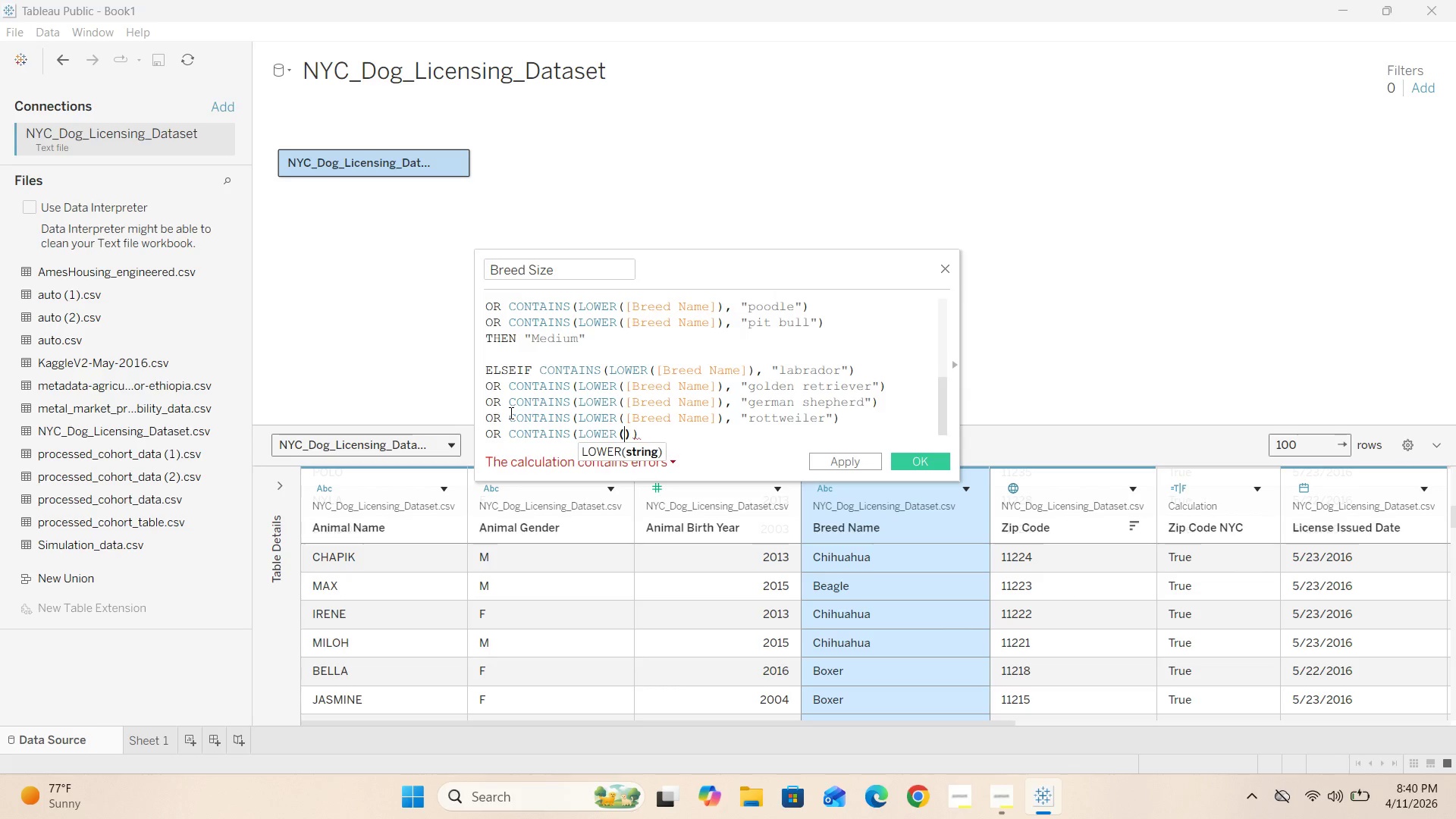 
key(BracketLeft)
 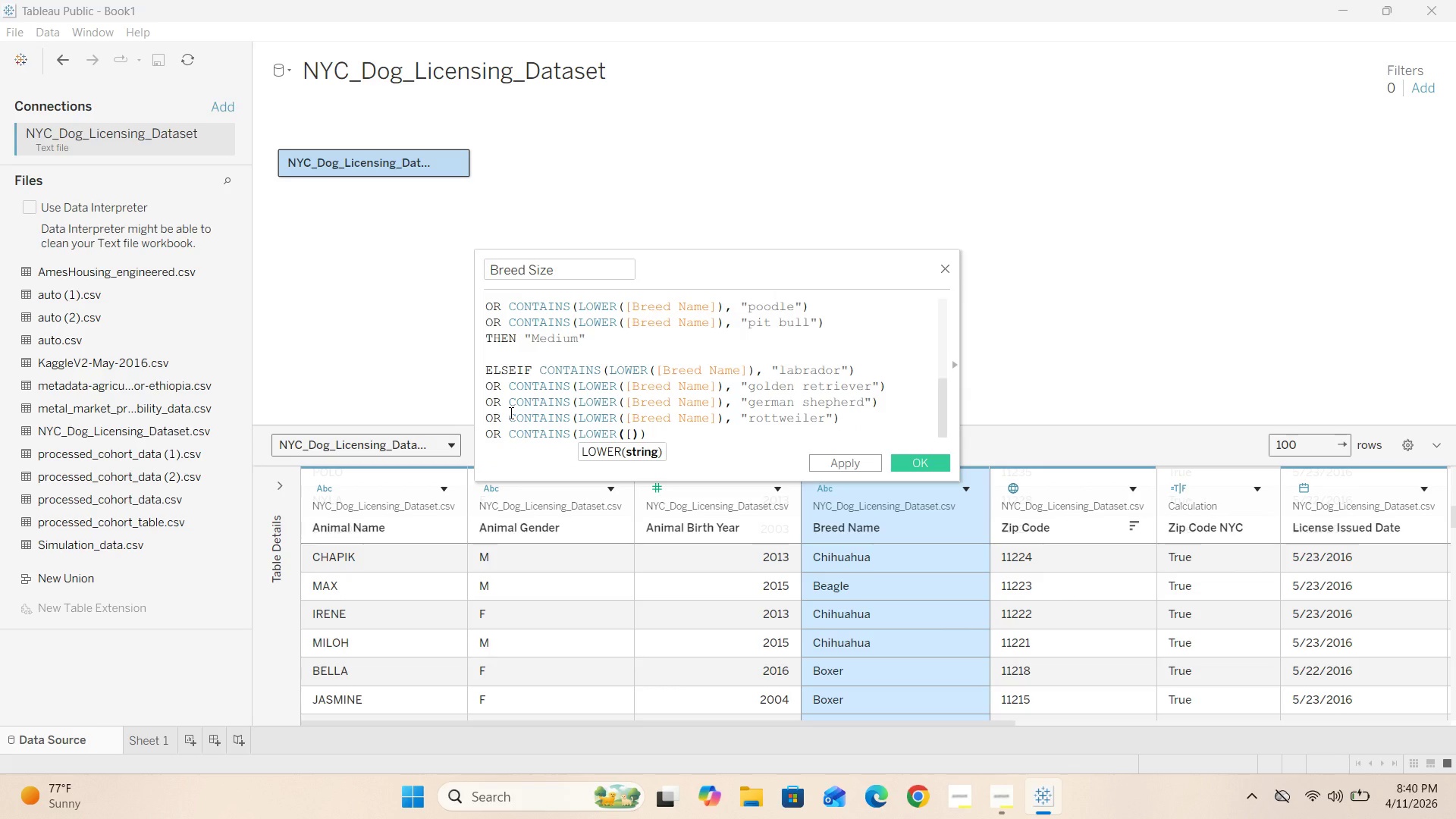 
key(BracketRight)
 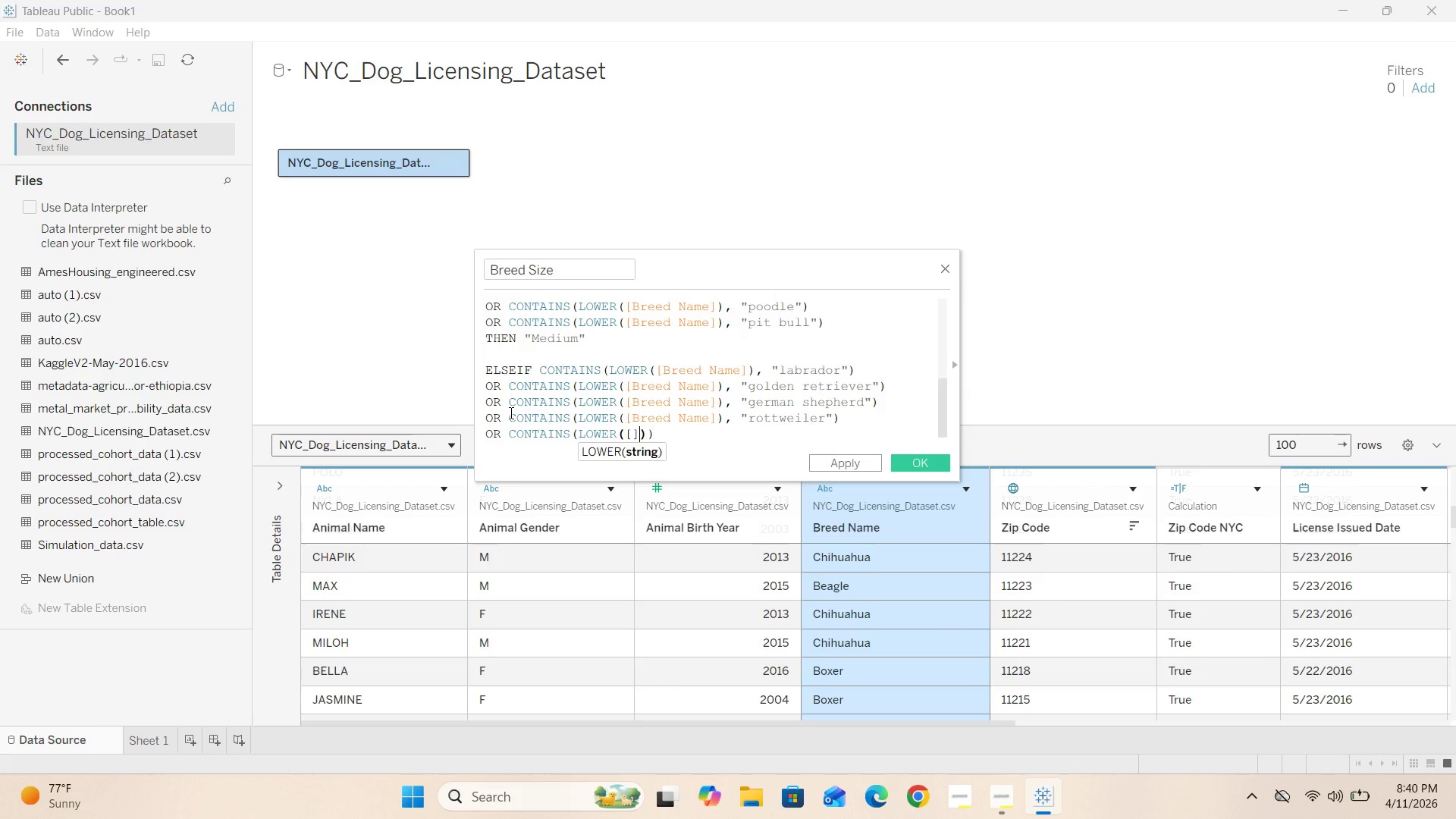 
key(ArrowLeft)
 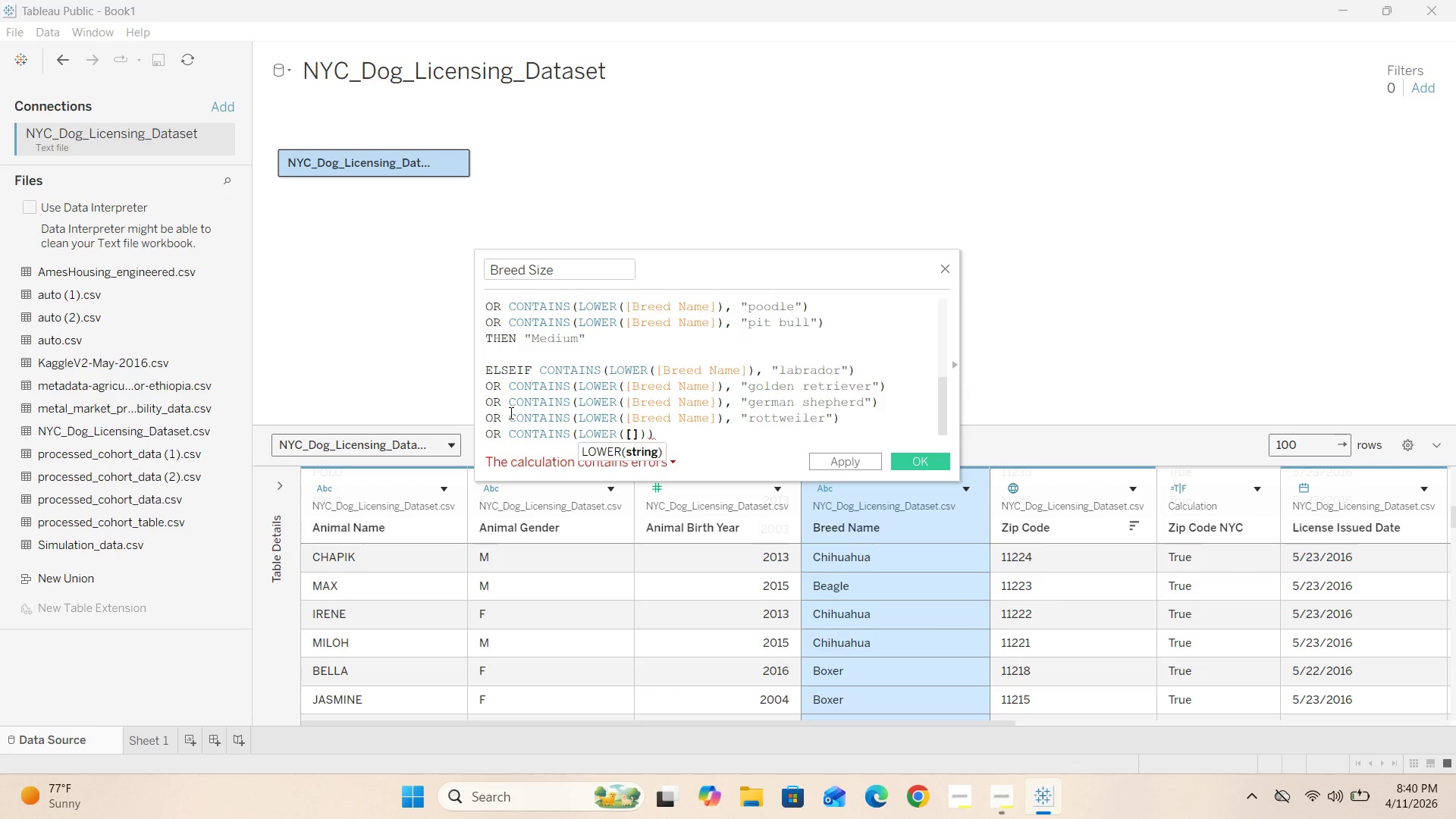 
type(Breed n)
key(Backspace)
type(Name)
 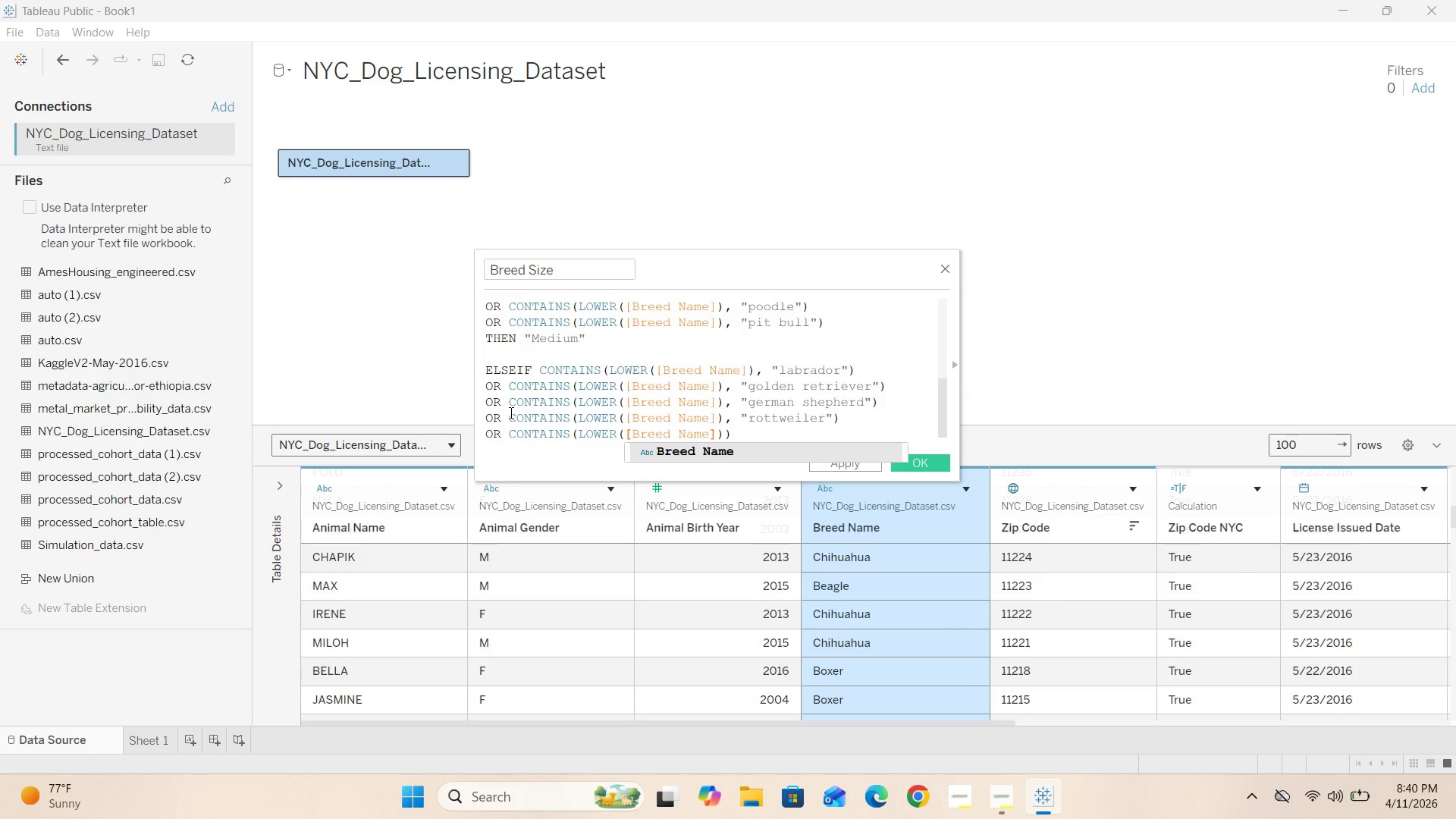 
key(ArrowRight)
 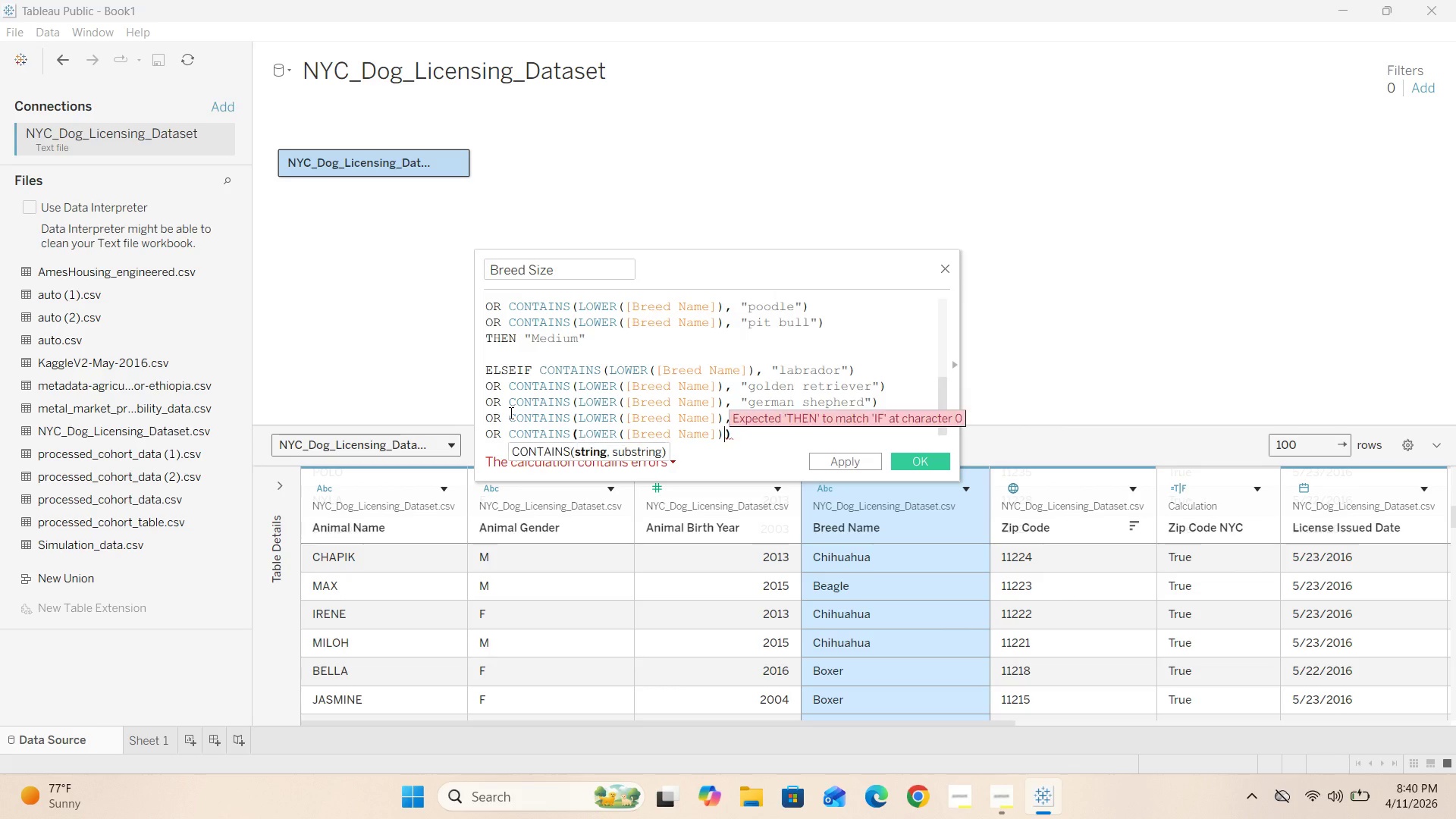 
key(ArrowRight)
 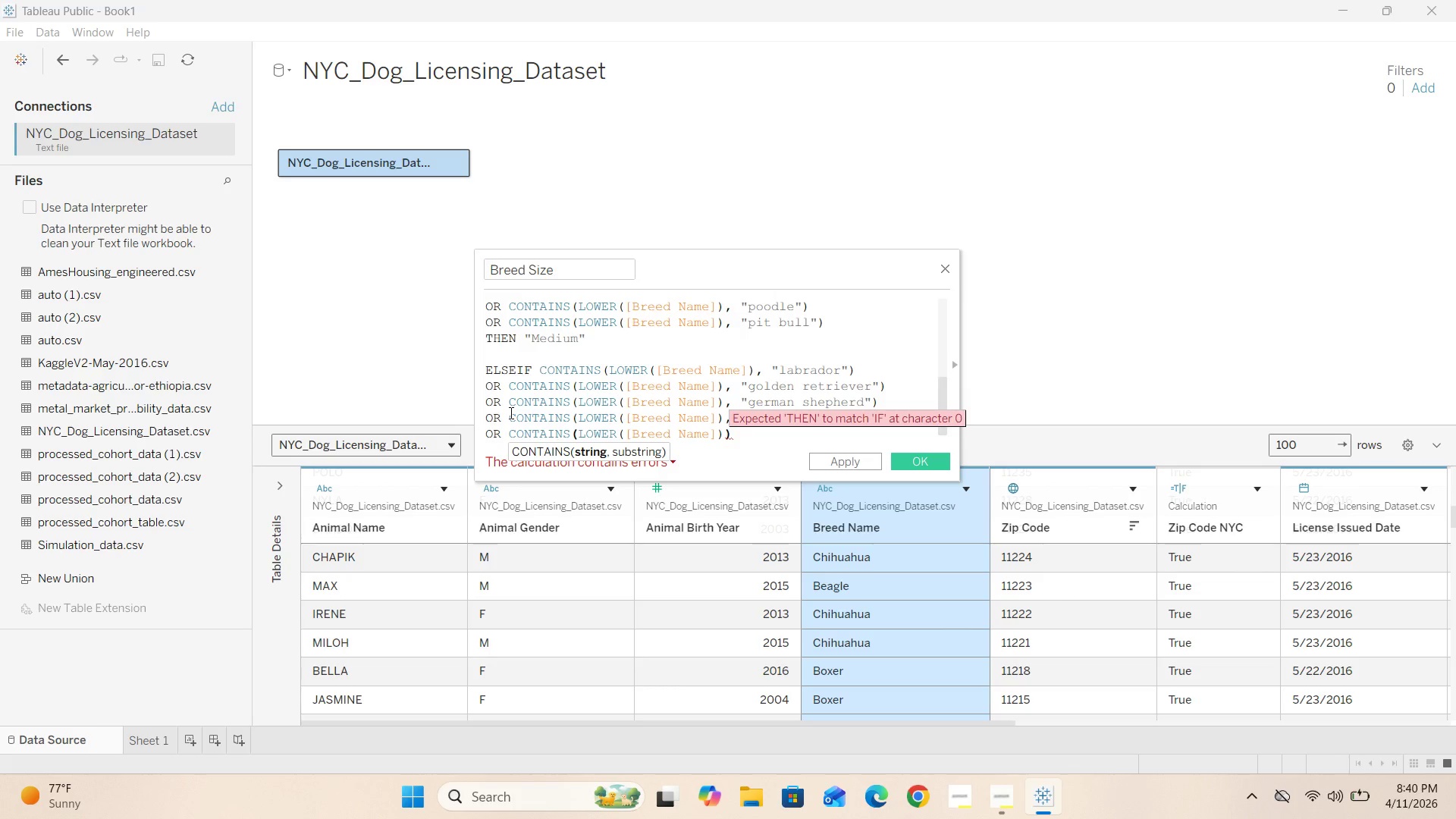 
key(Comma)
 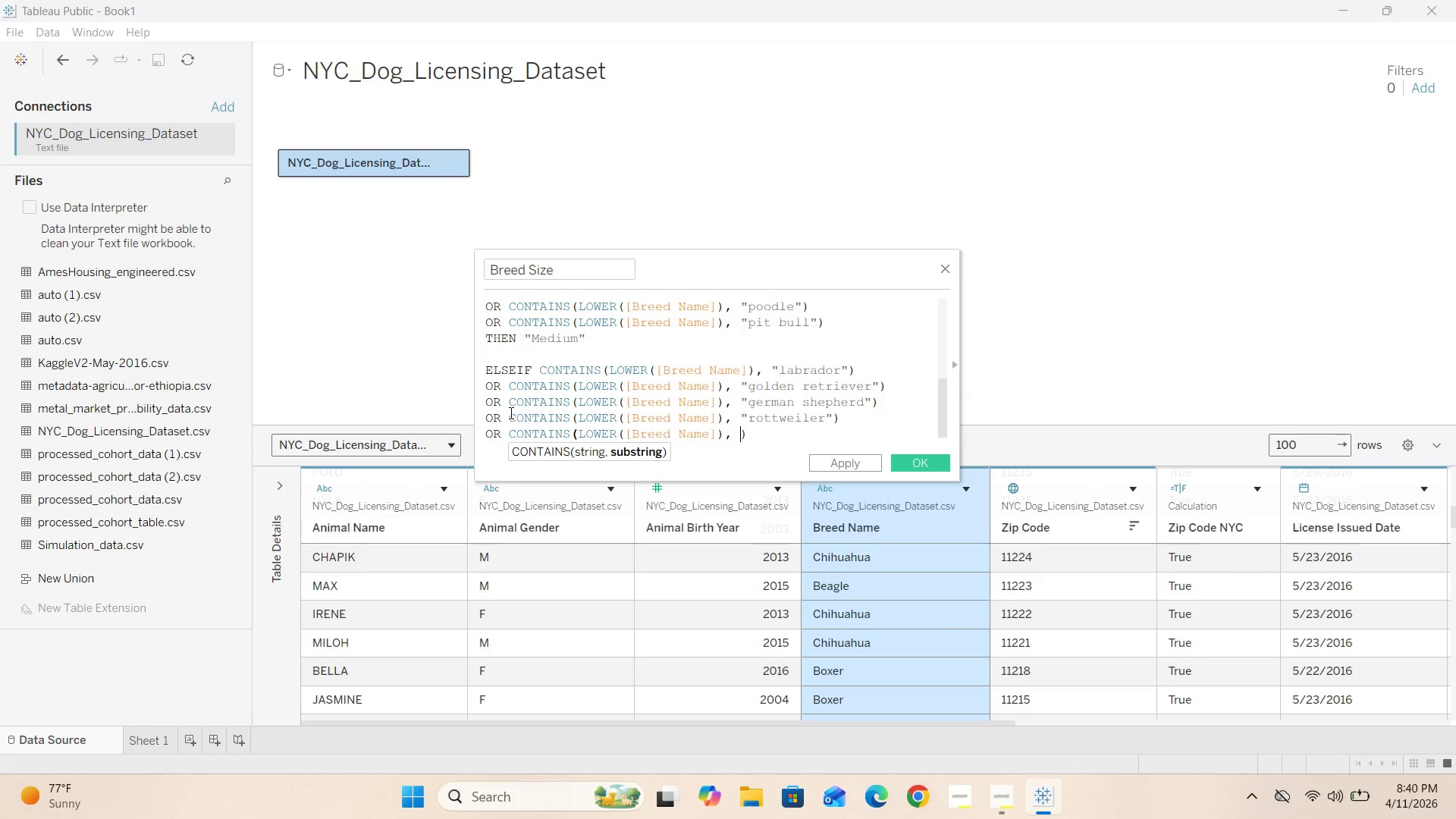 
key(Space)
 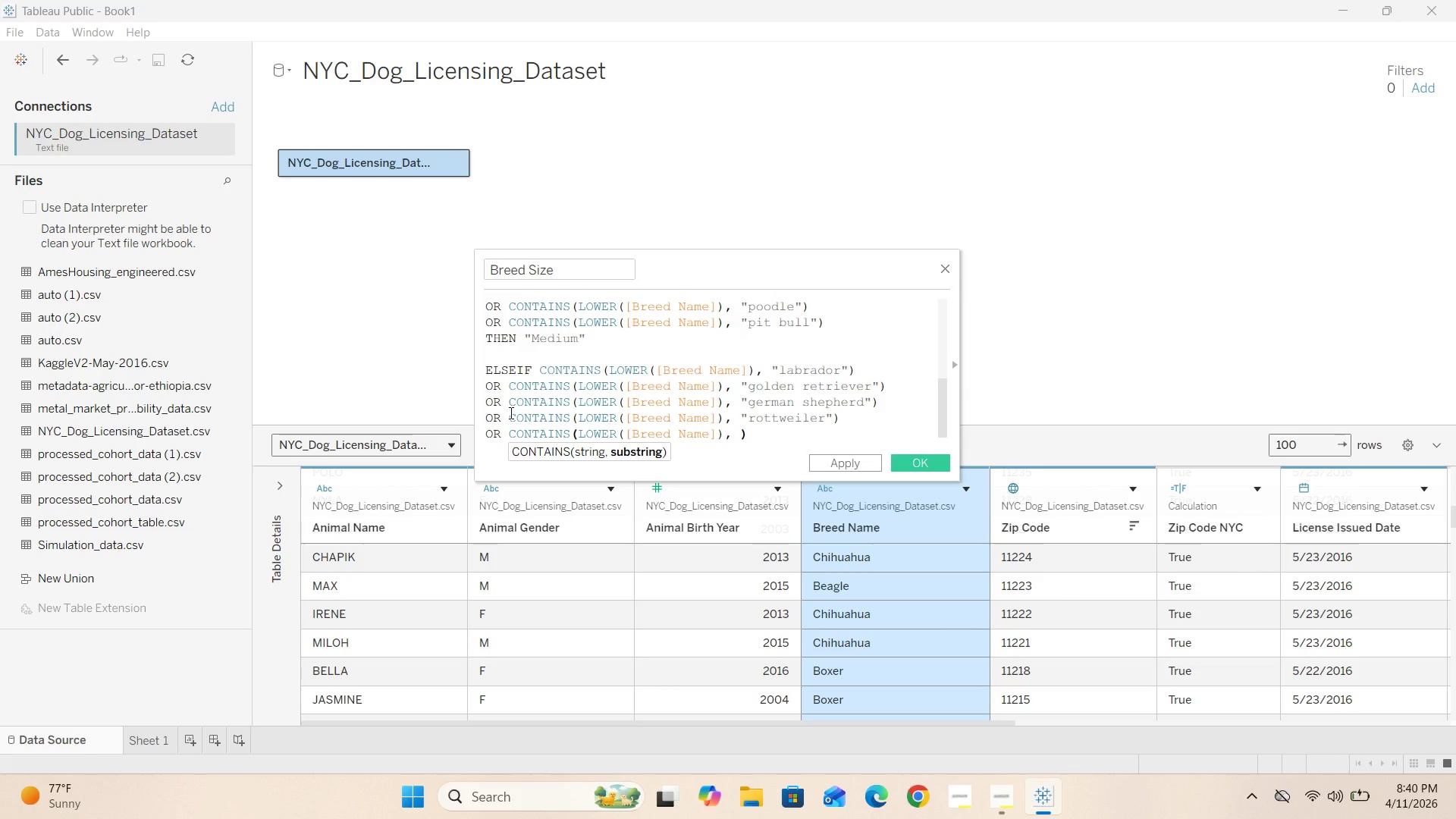 
key(Shift+Quote)
 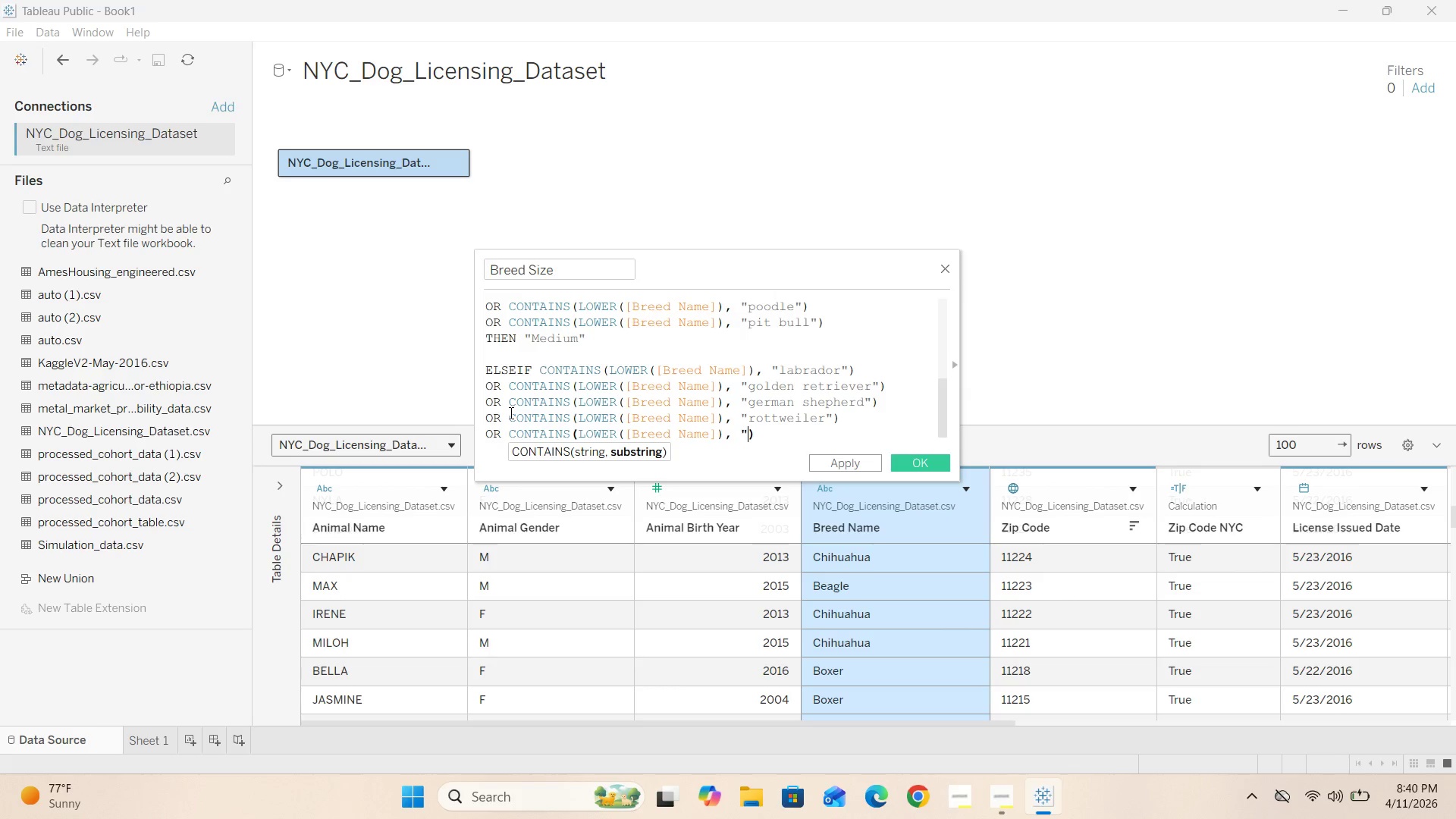 
key(Shift+Quote)
 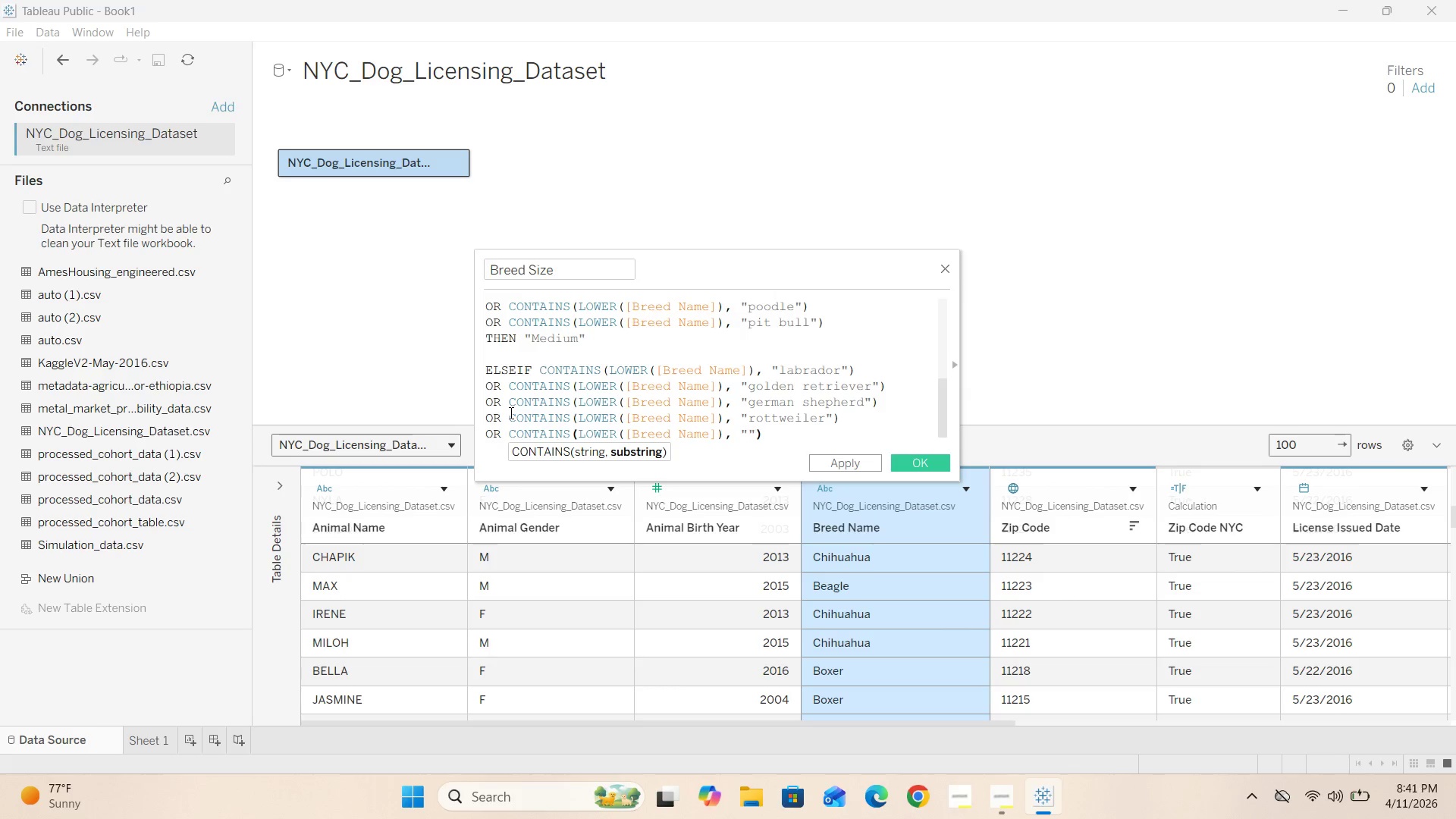 
key(ArrowLeft)
 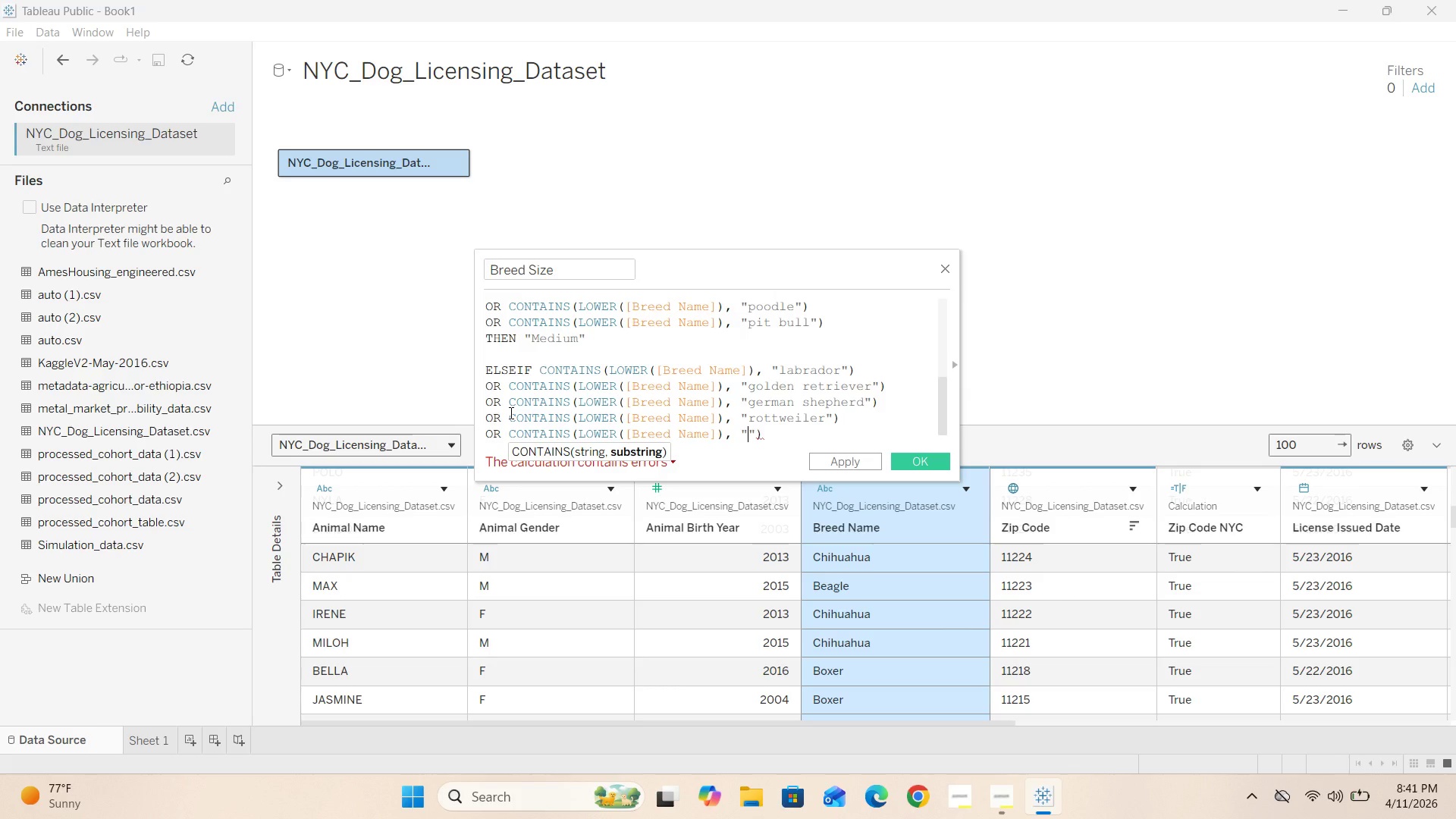 
type(mastiff)
 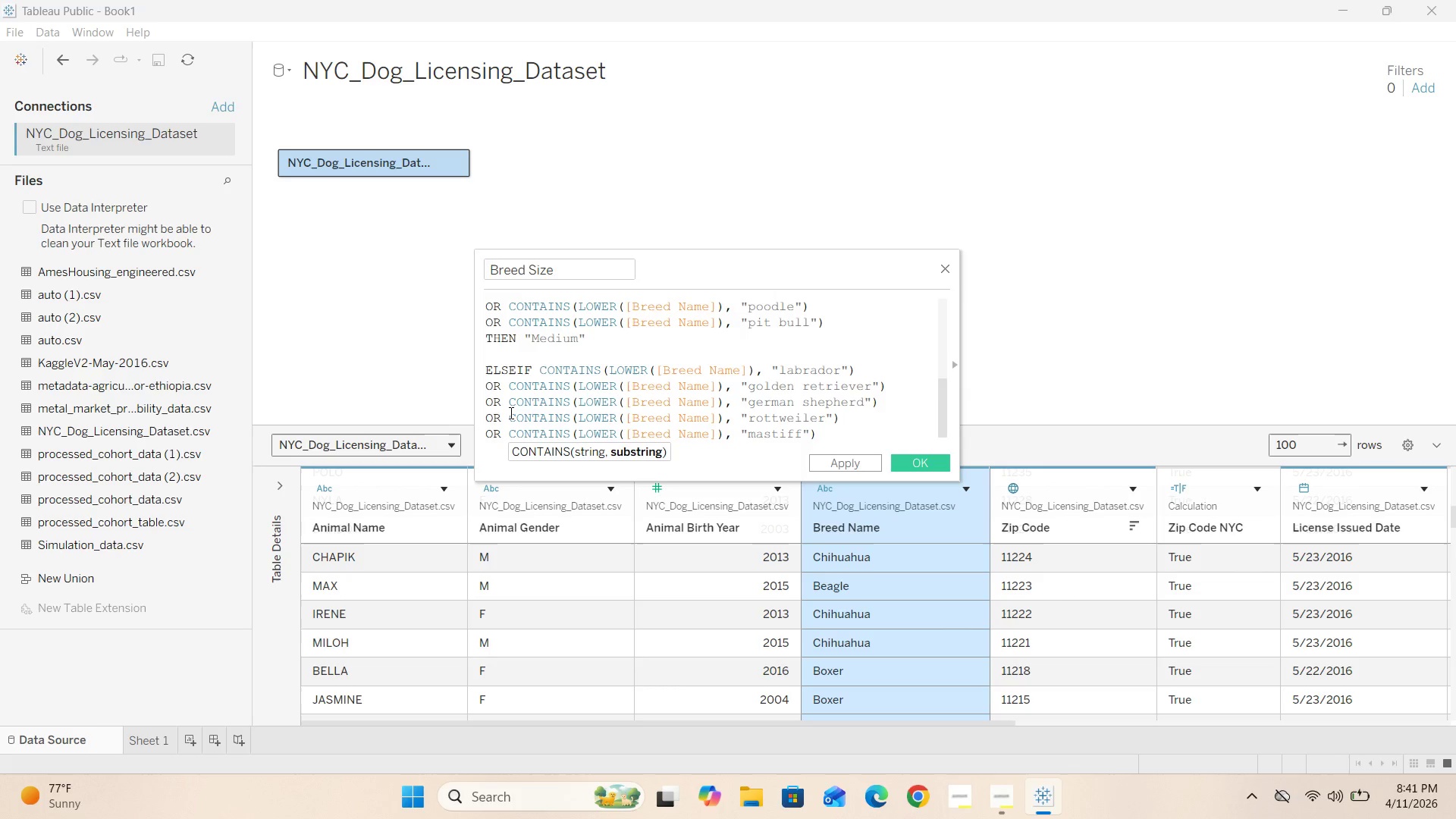 
key(ArrowRight)
 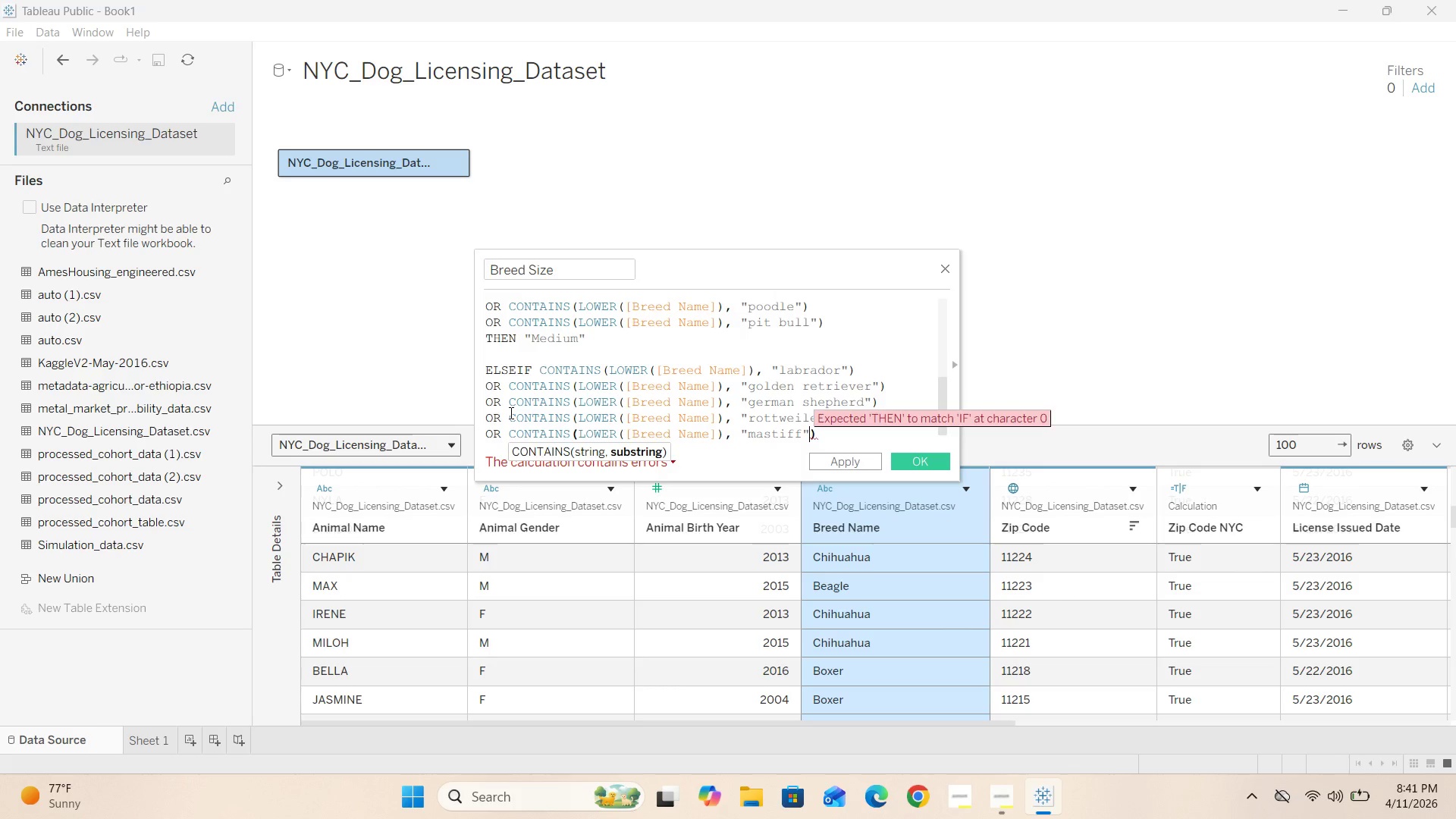 
key(ArrowRight)
 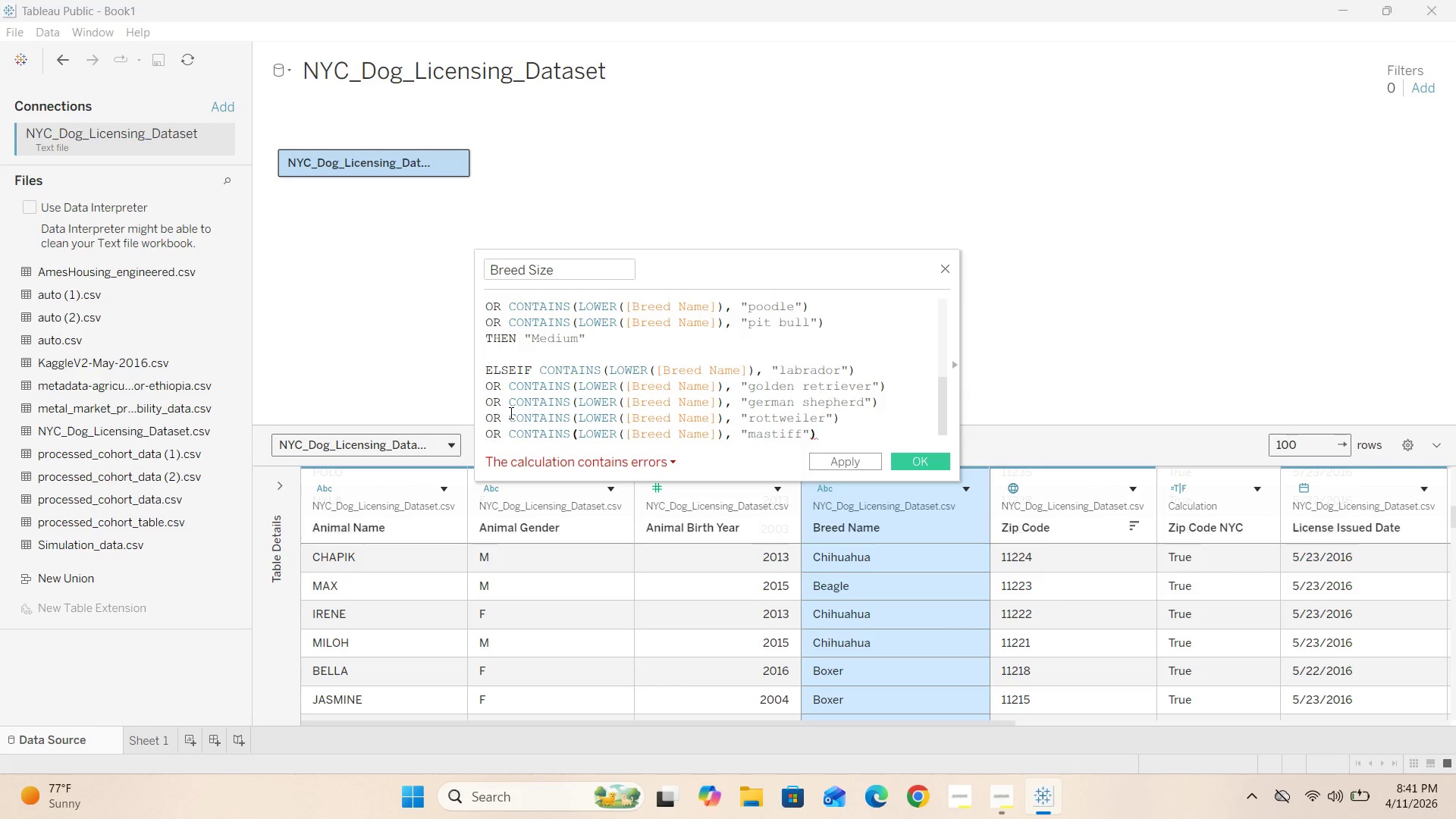 
key(Enter)
 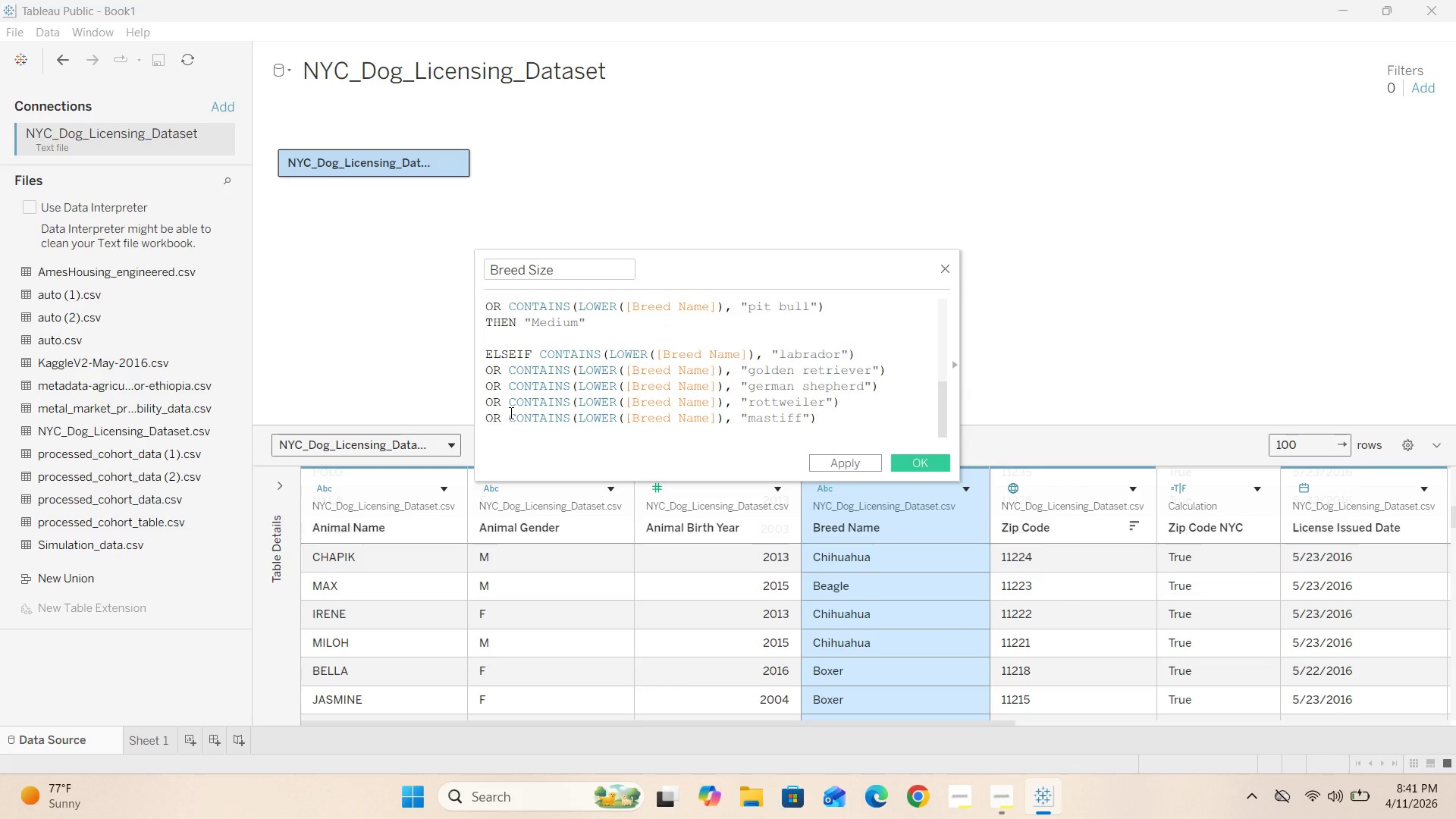 
type(OR CONTAINS())
 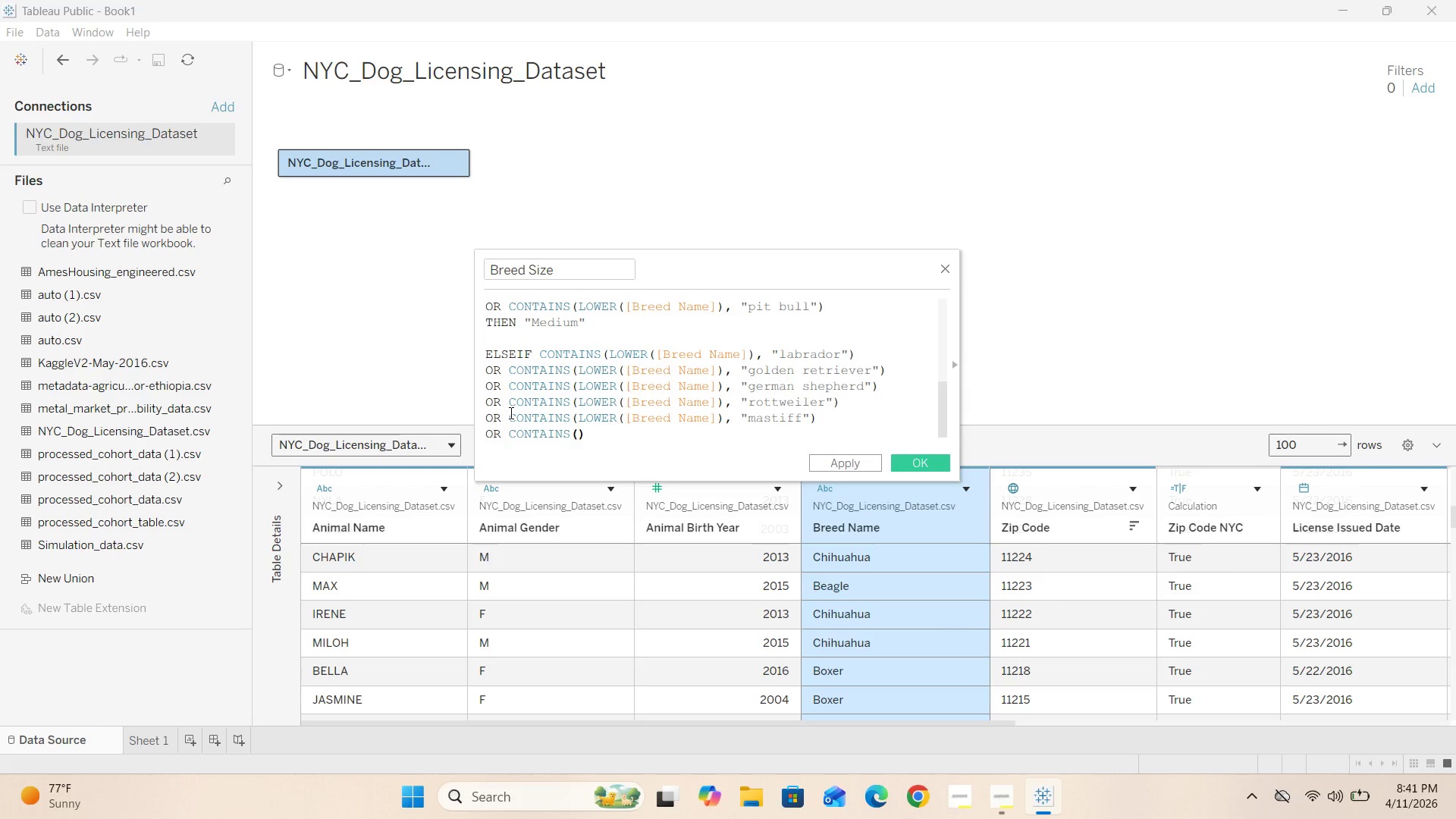 
key(ArrowLeft)
 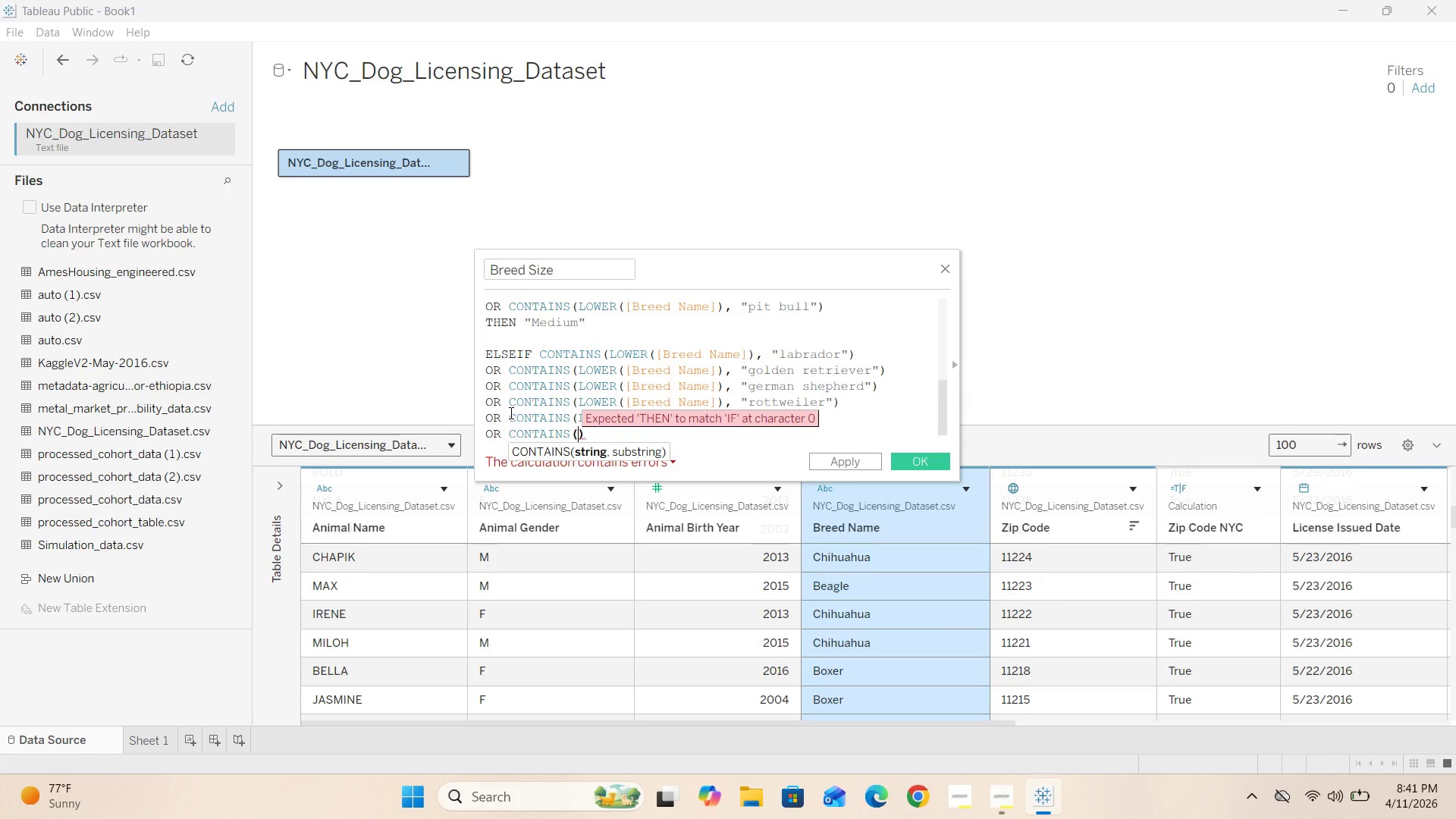 
type(L)
key(Backspace)
type(l)
key(Backspace)
type(LOWER())
 